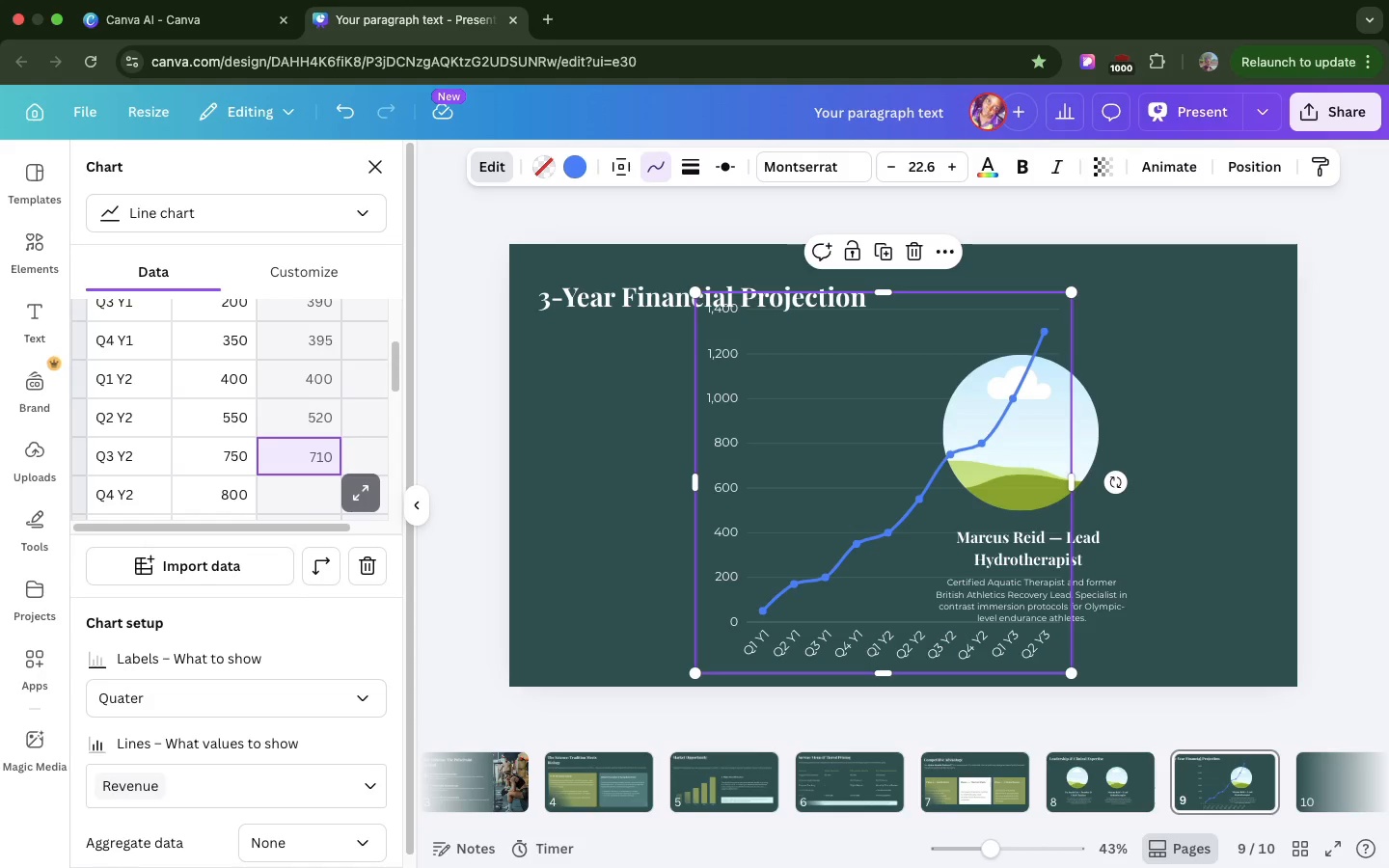 
wait(11.51)
 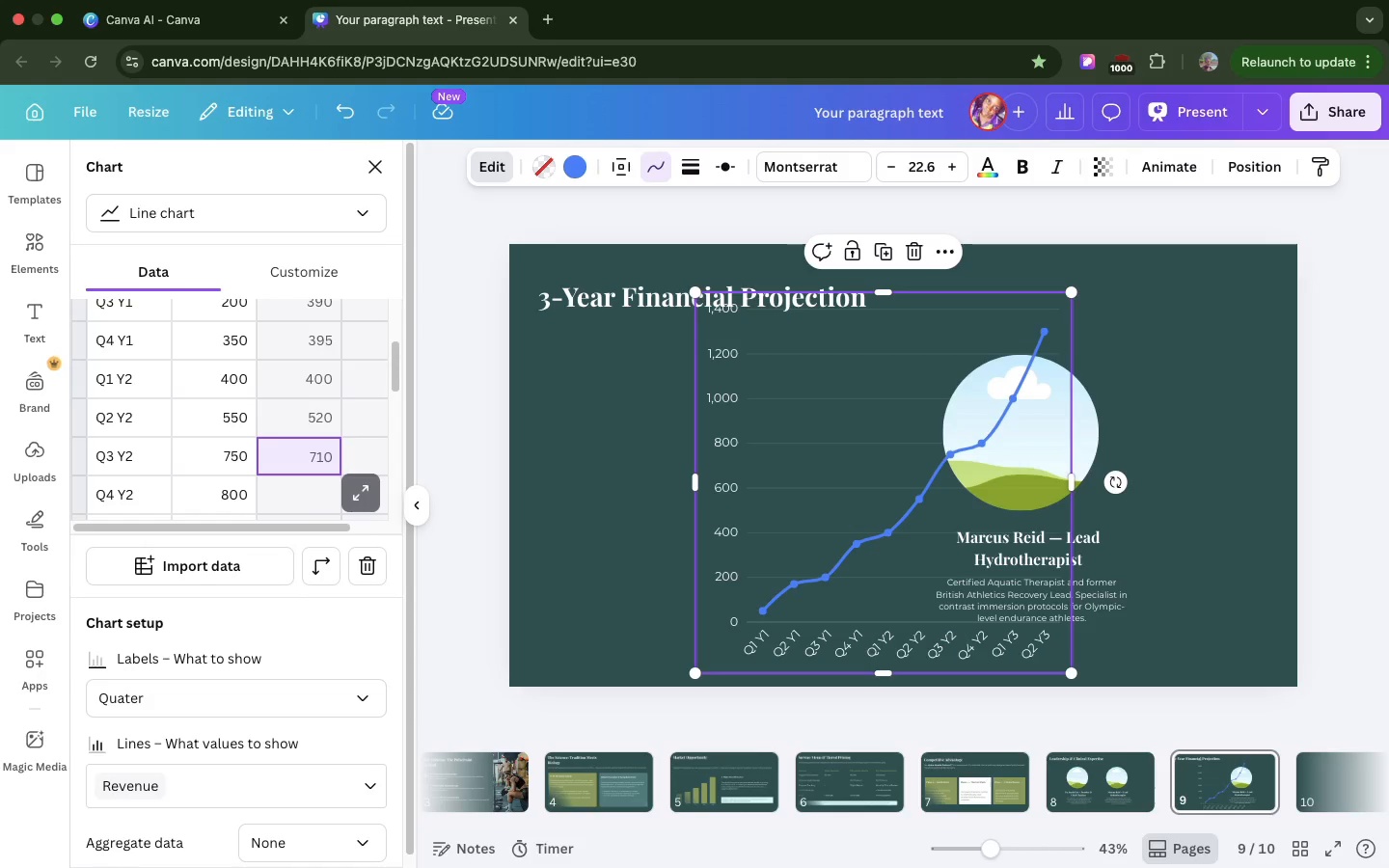 
key(Backspace)
 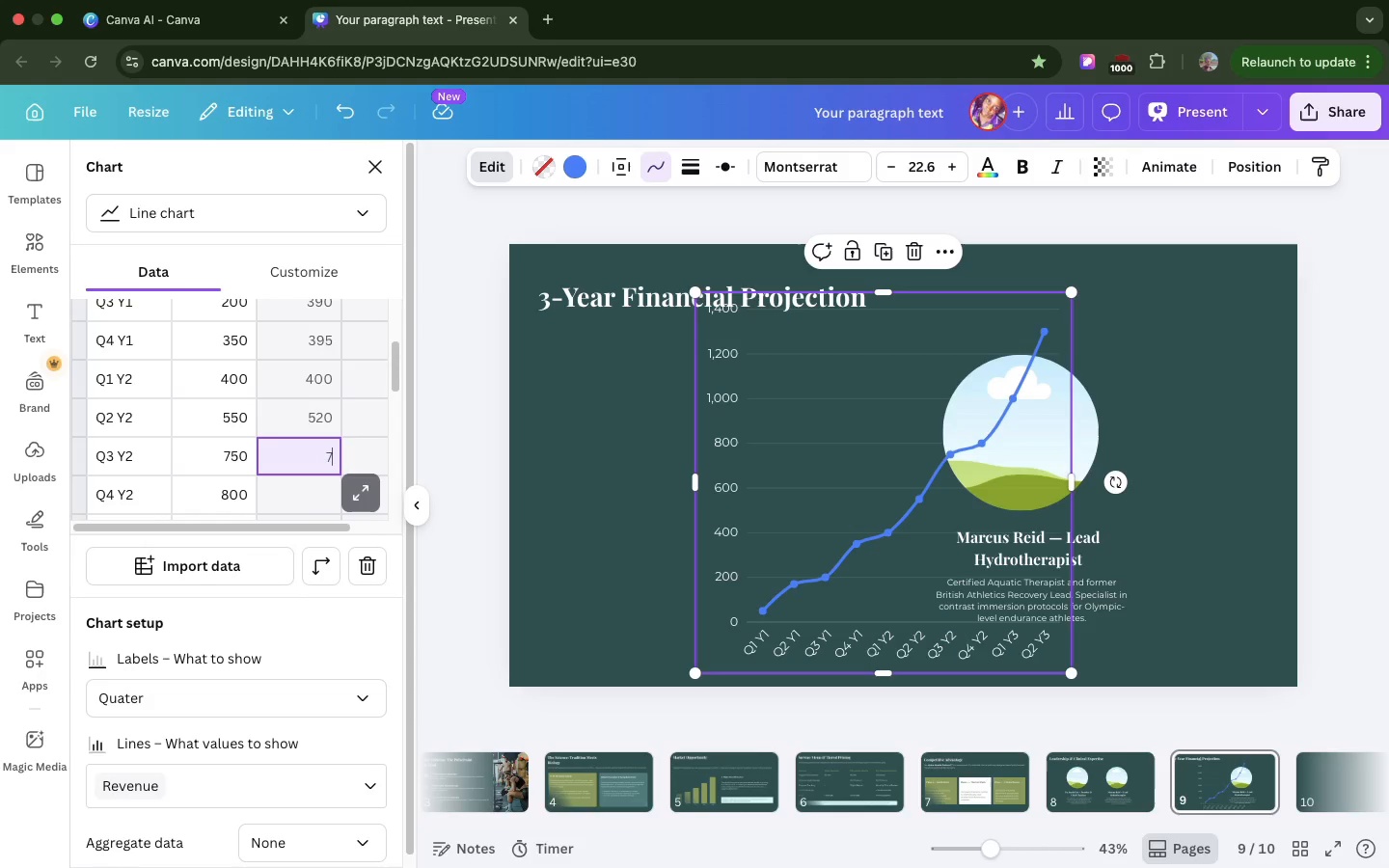 
key(Backspace)
 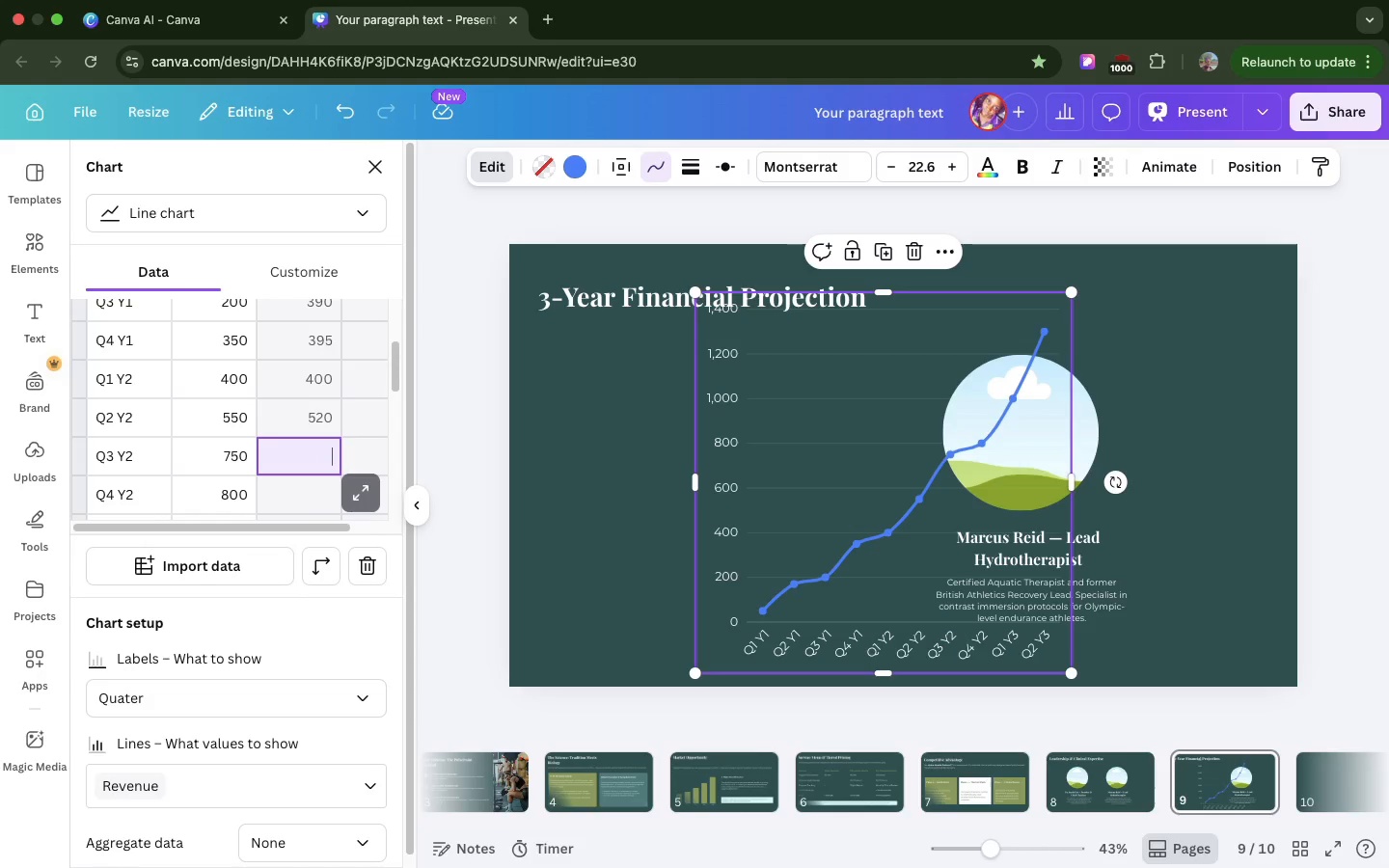 
key(Backspace)
 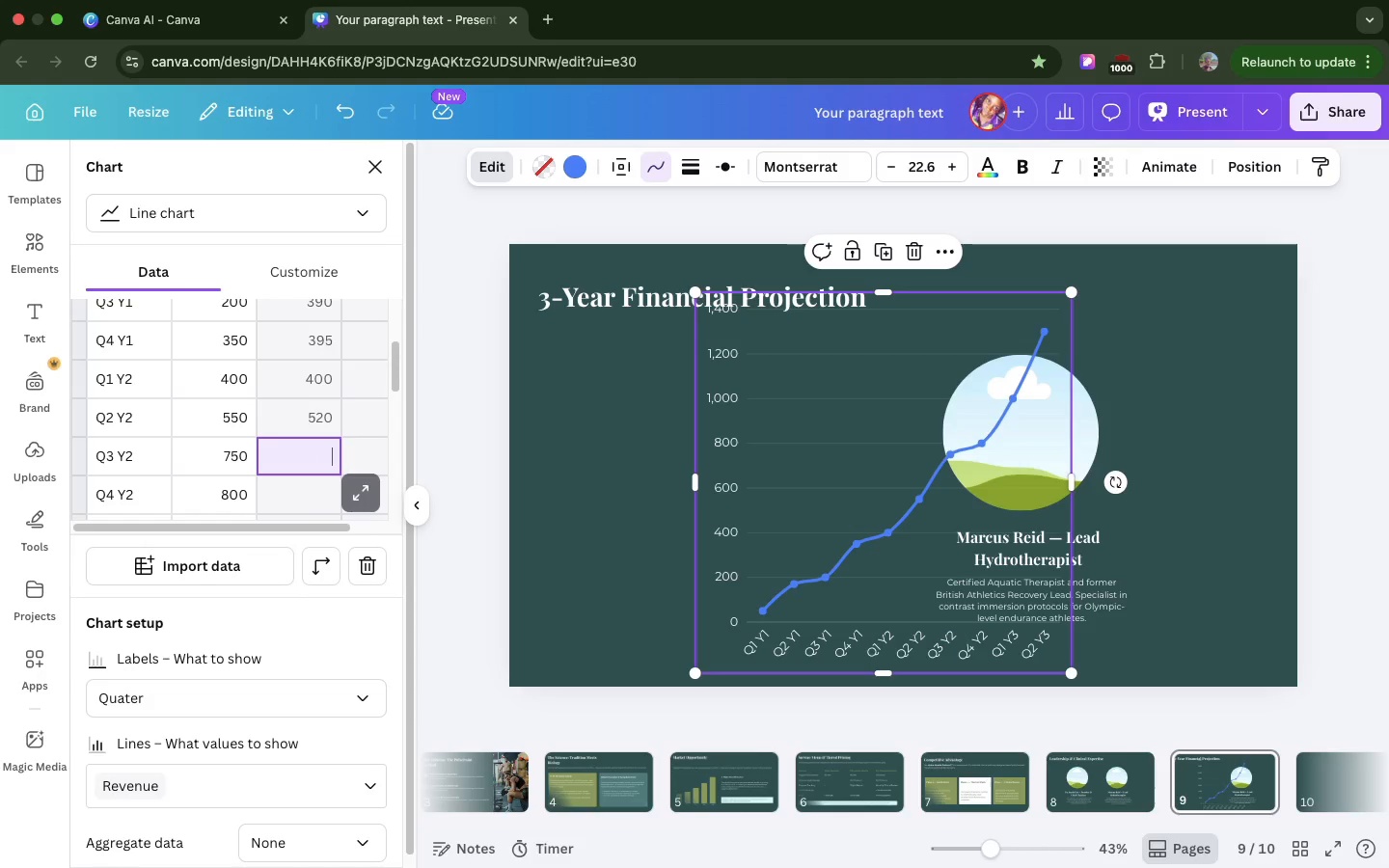 
wait(11.71)
 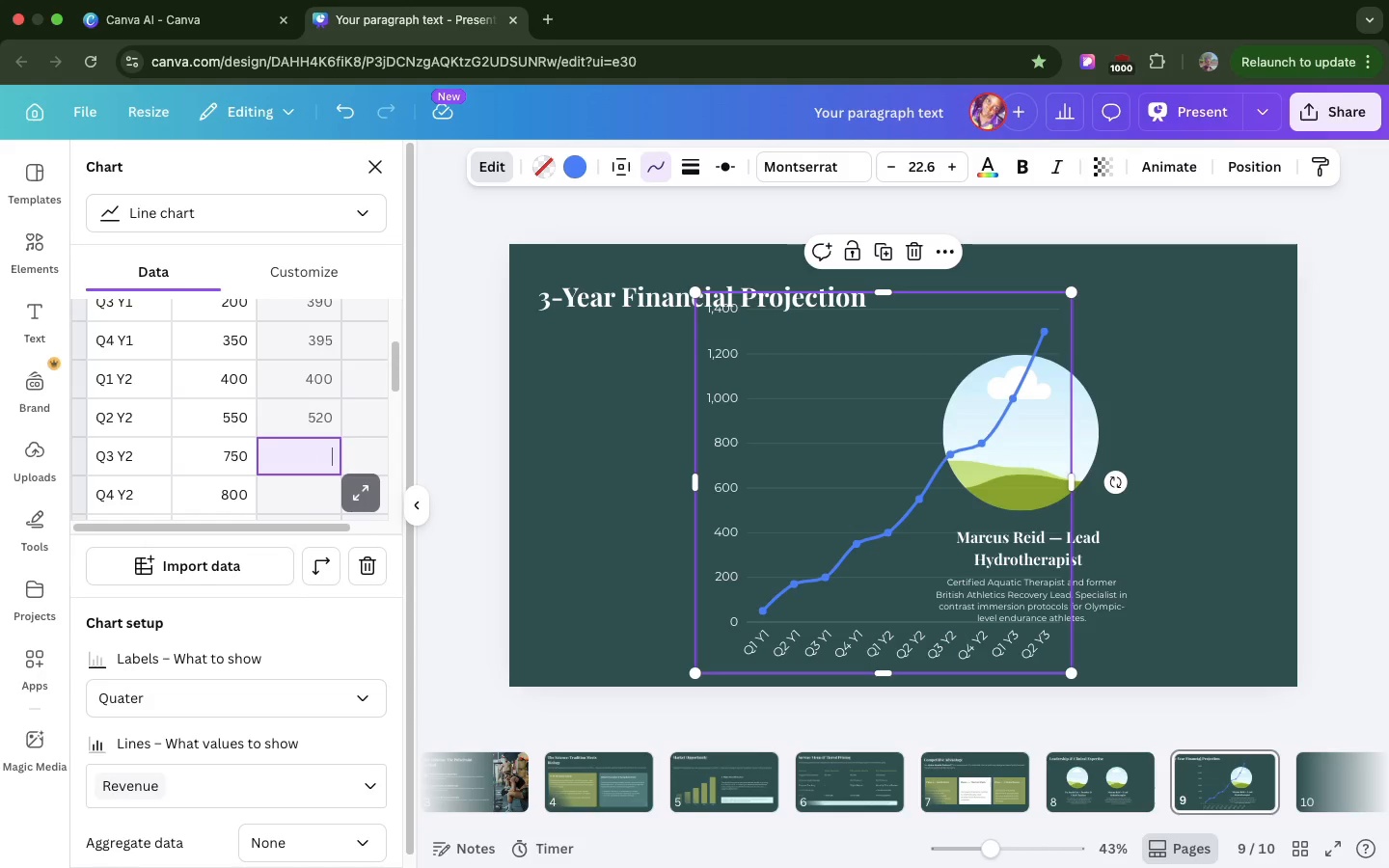 
left_click([337, 408])
 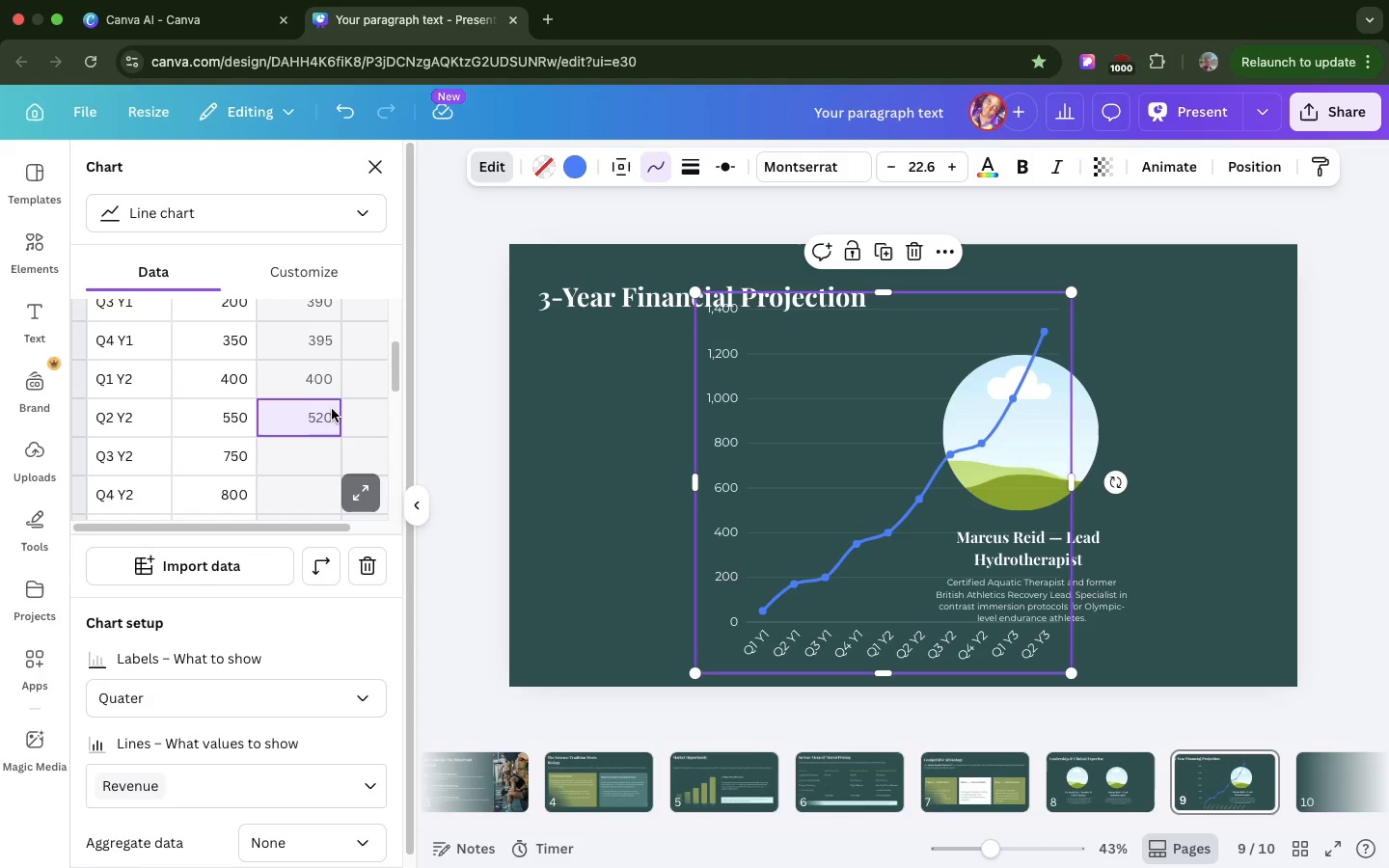 
double_click([332, 409])
 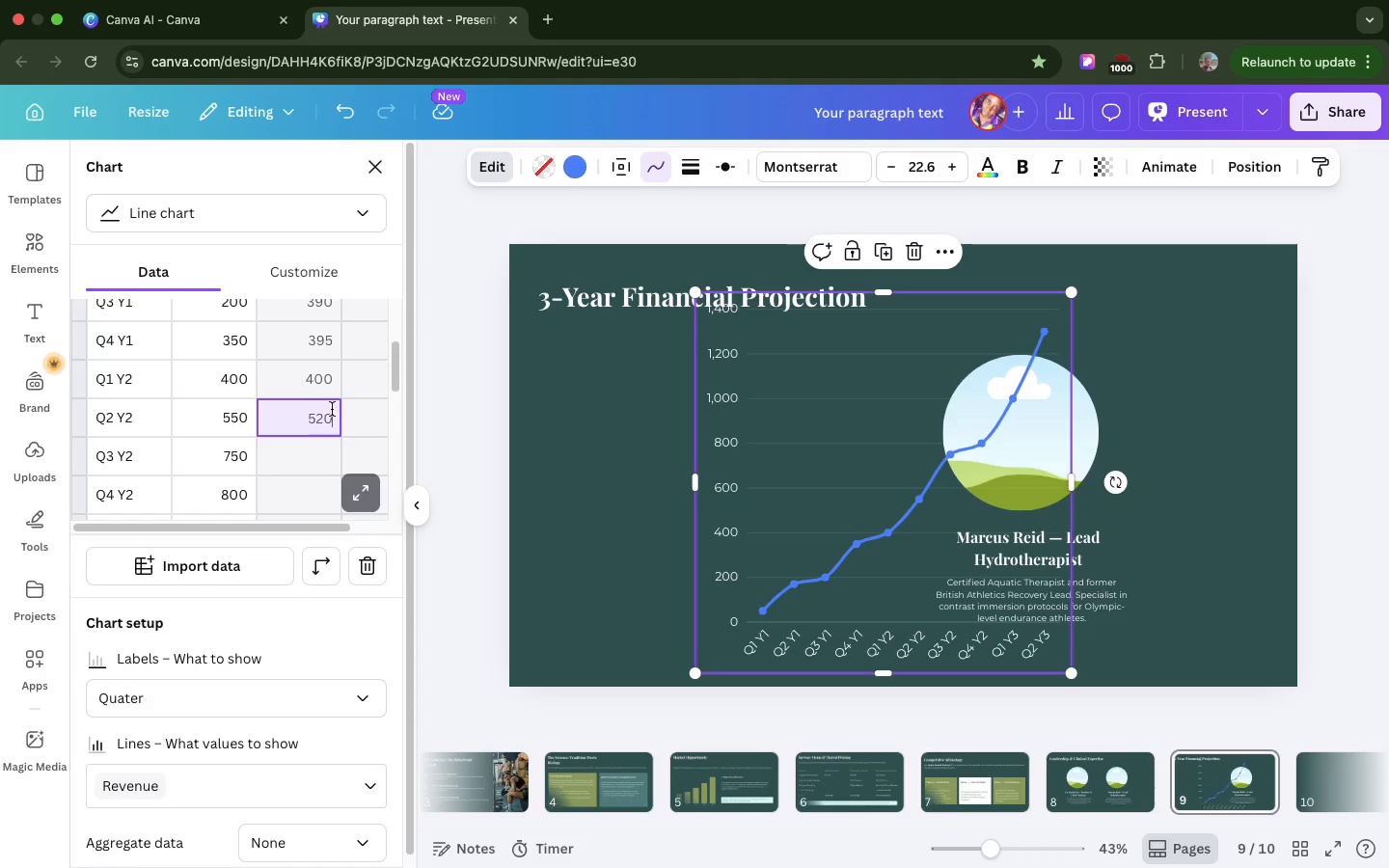 
left_click([332, 409])
 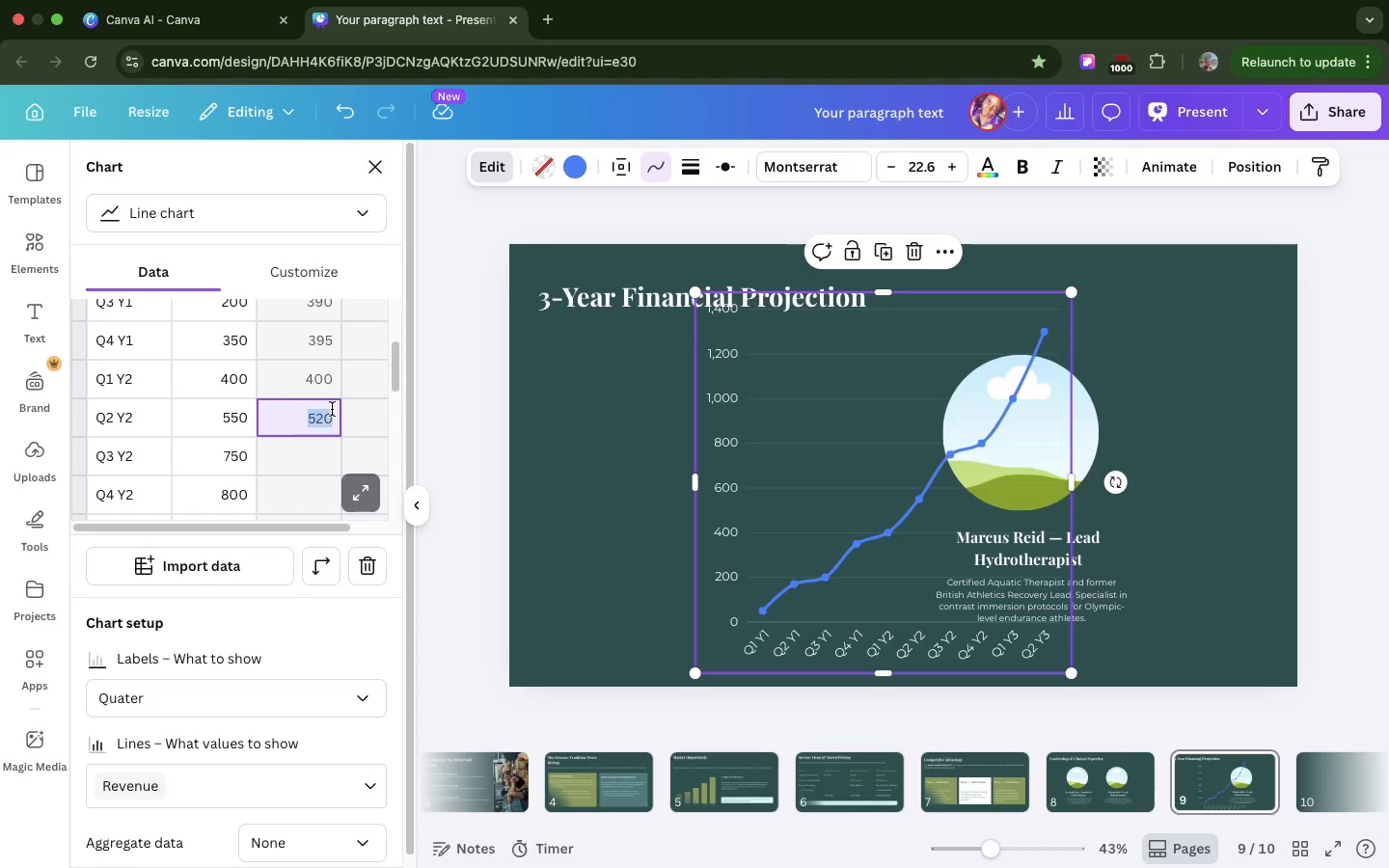 
double_click([332, 409])
 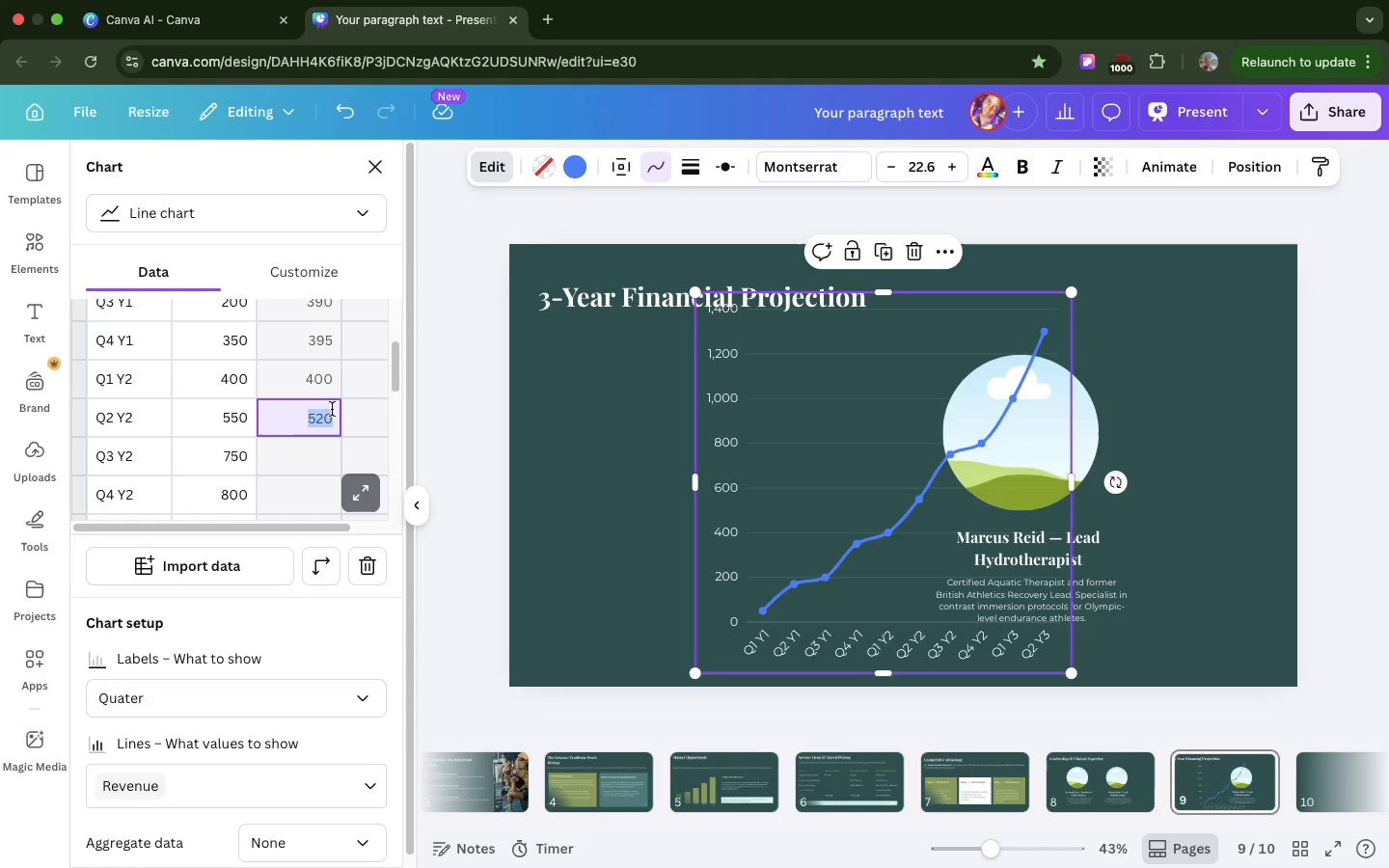 
triple_click([332, 409])
 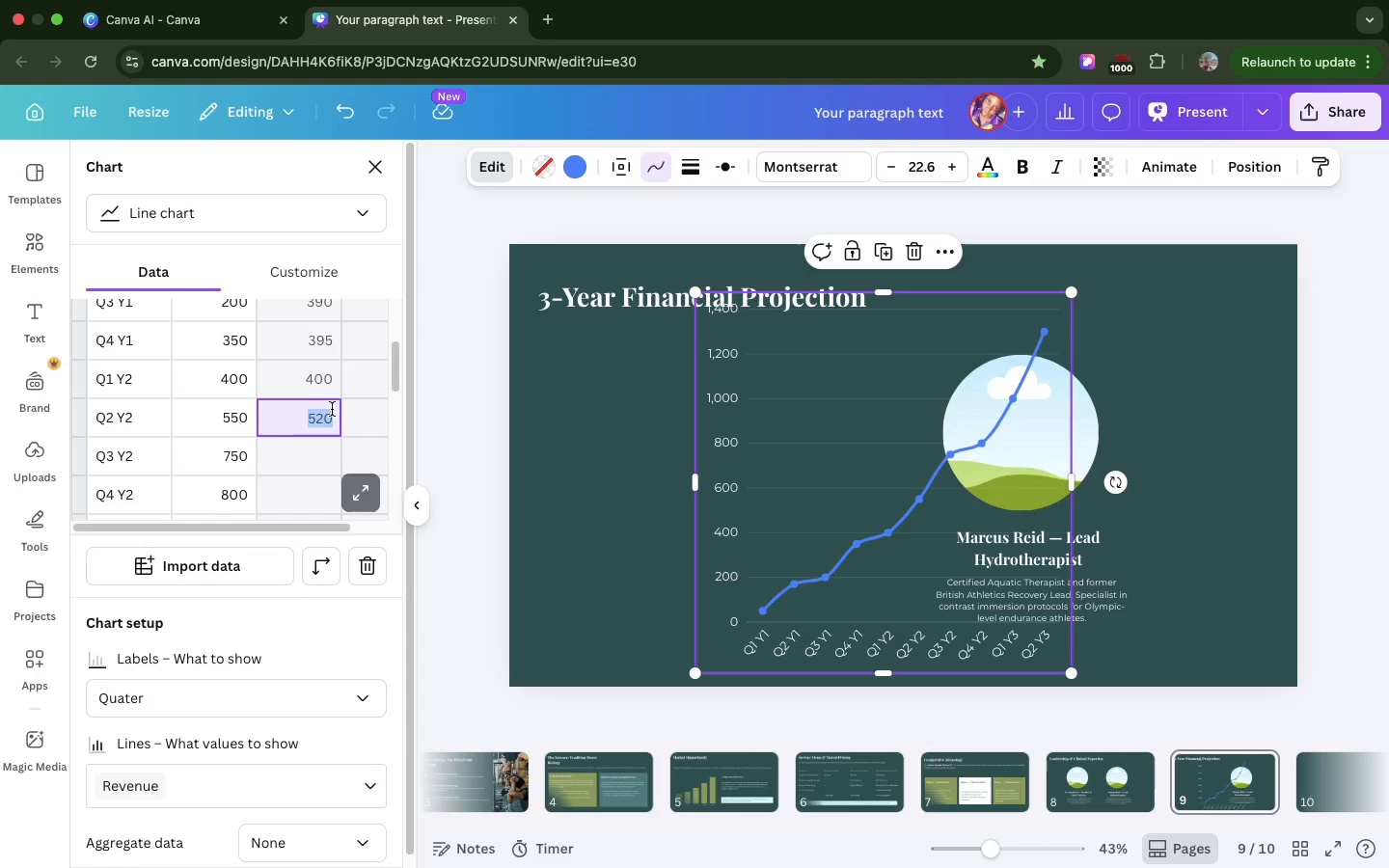 
triple_click([332, 409])
 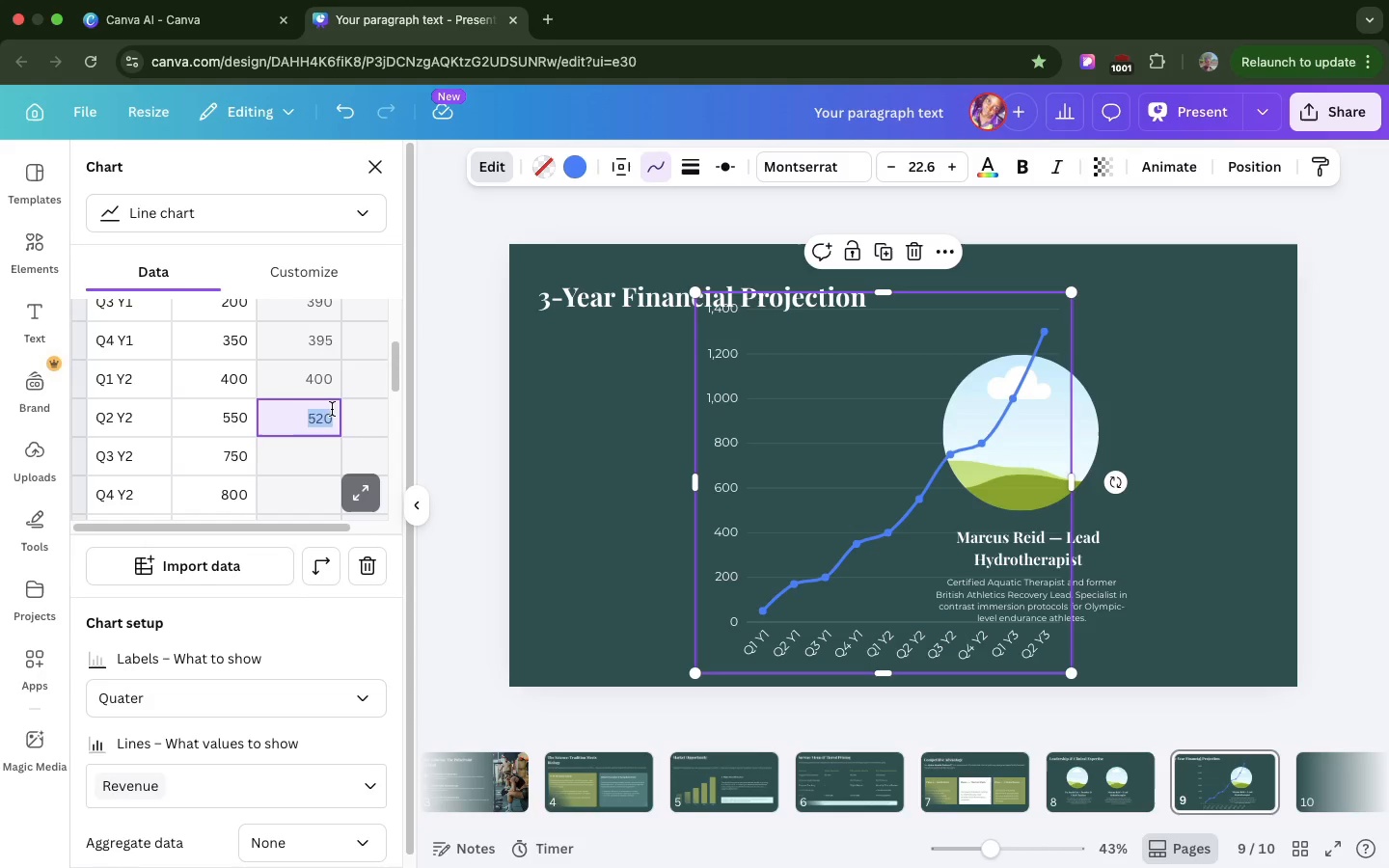 
type(410)
 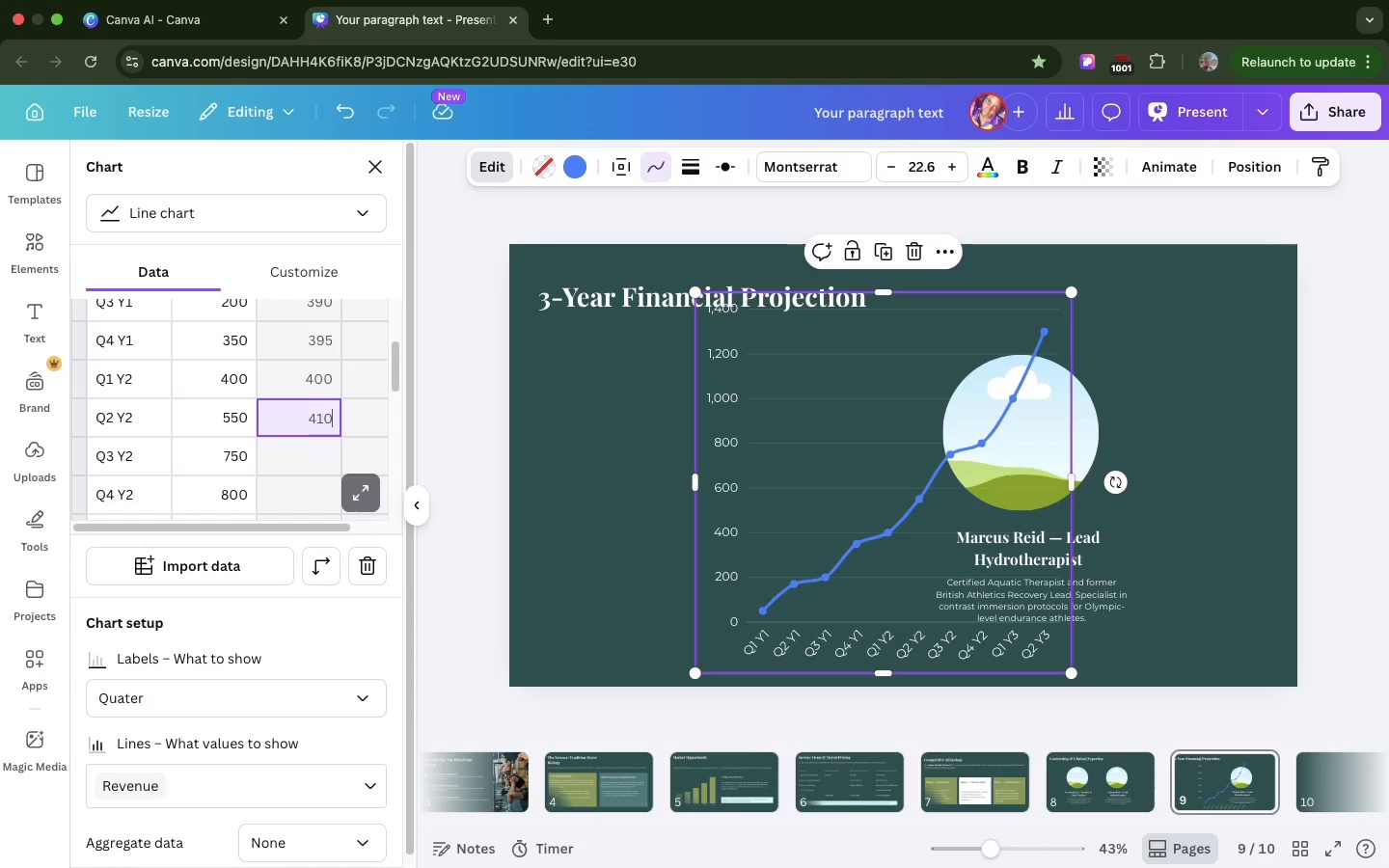 
wait(11.99)
 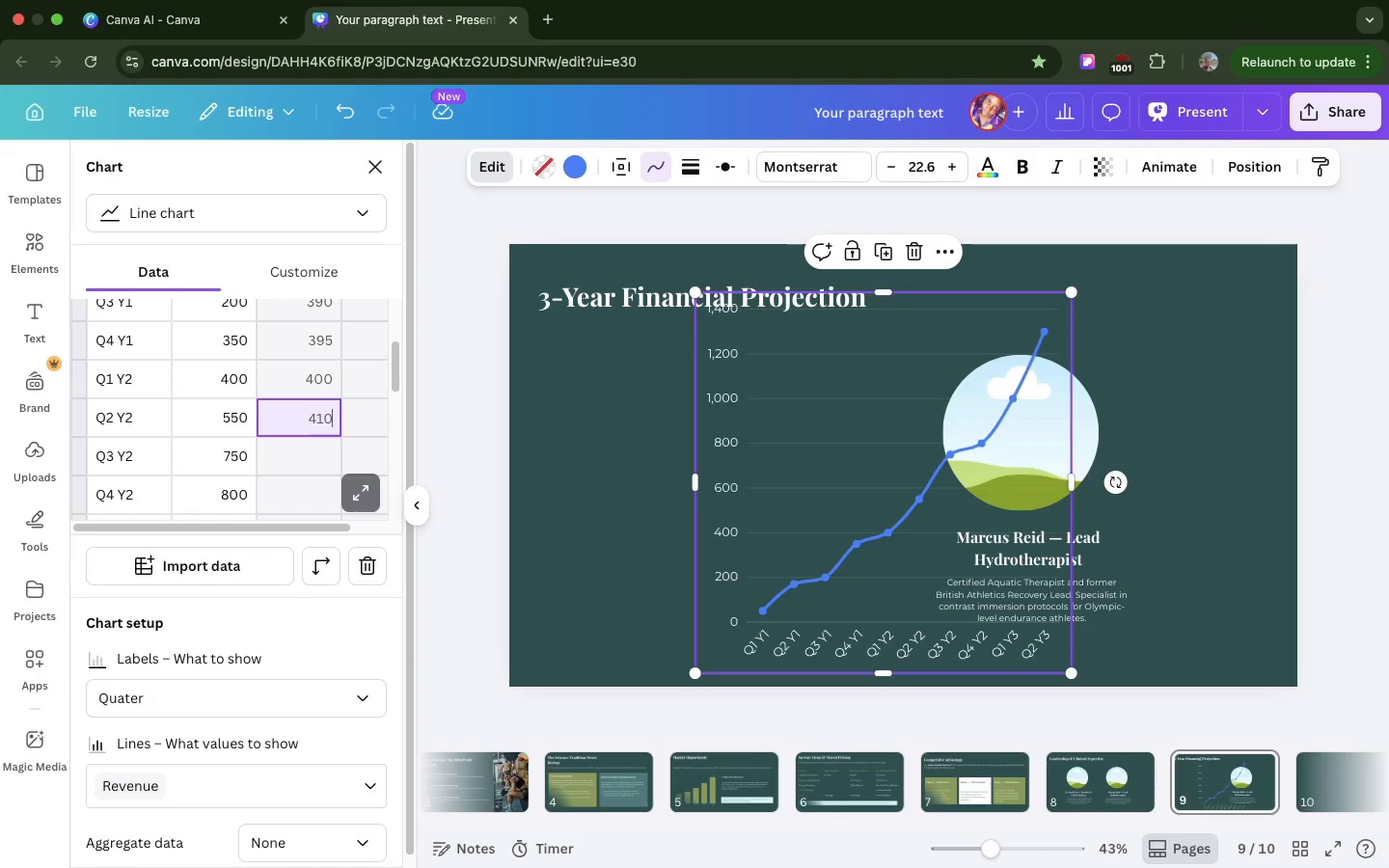 
left_click([314, 446])
 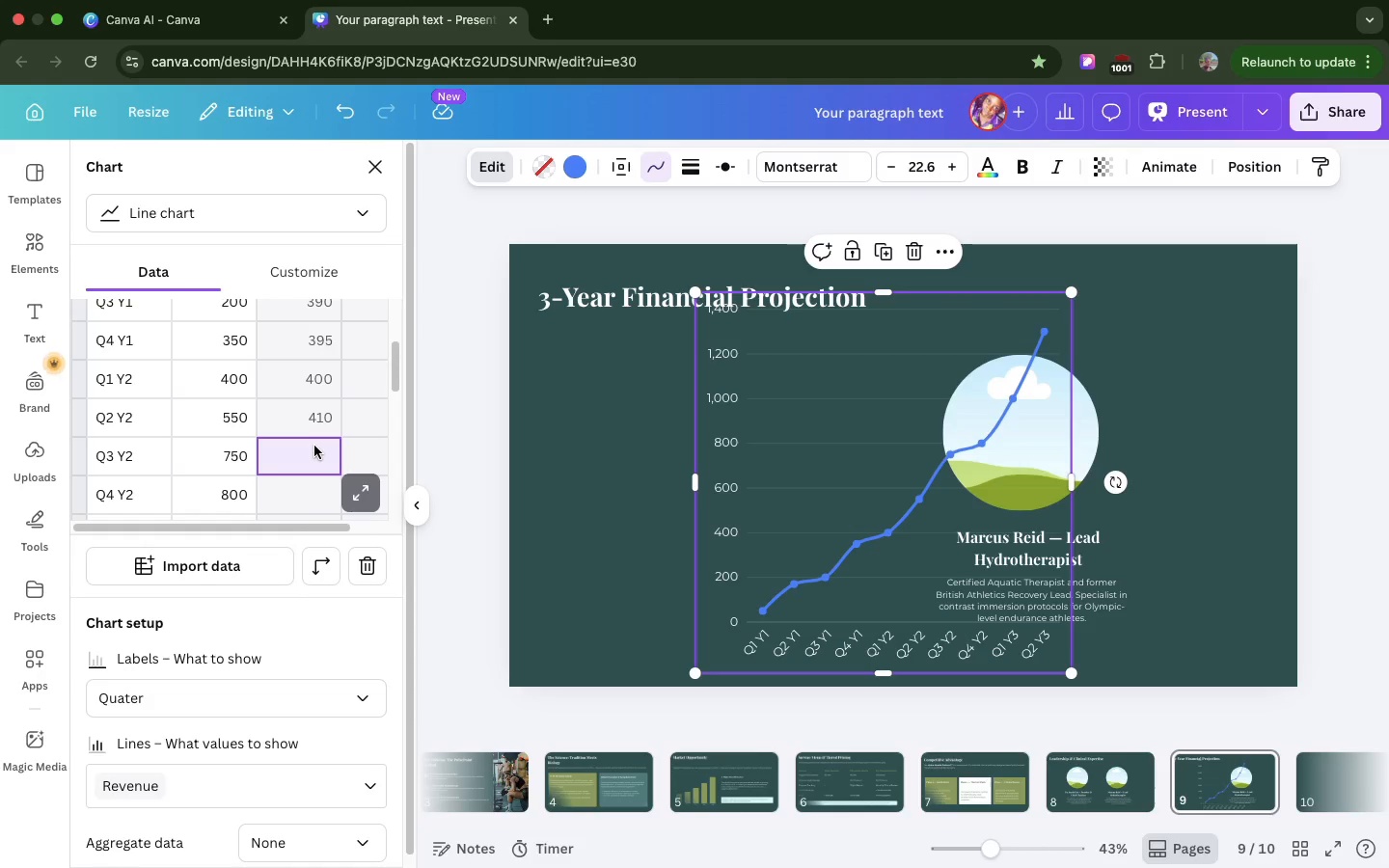 
type(420)
 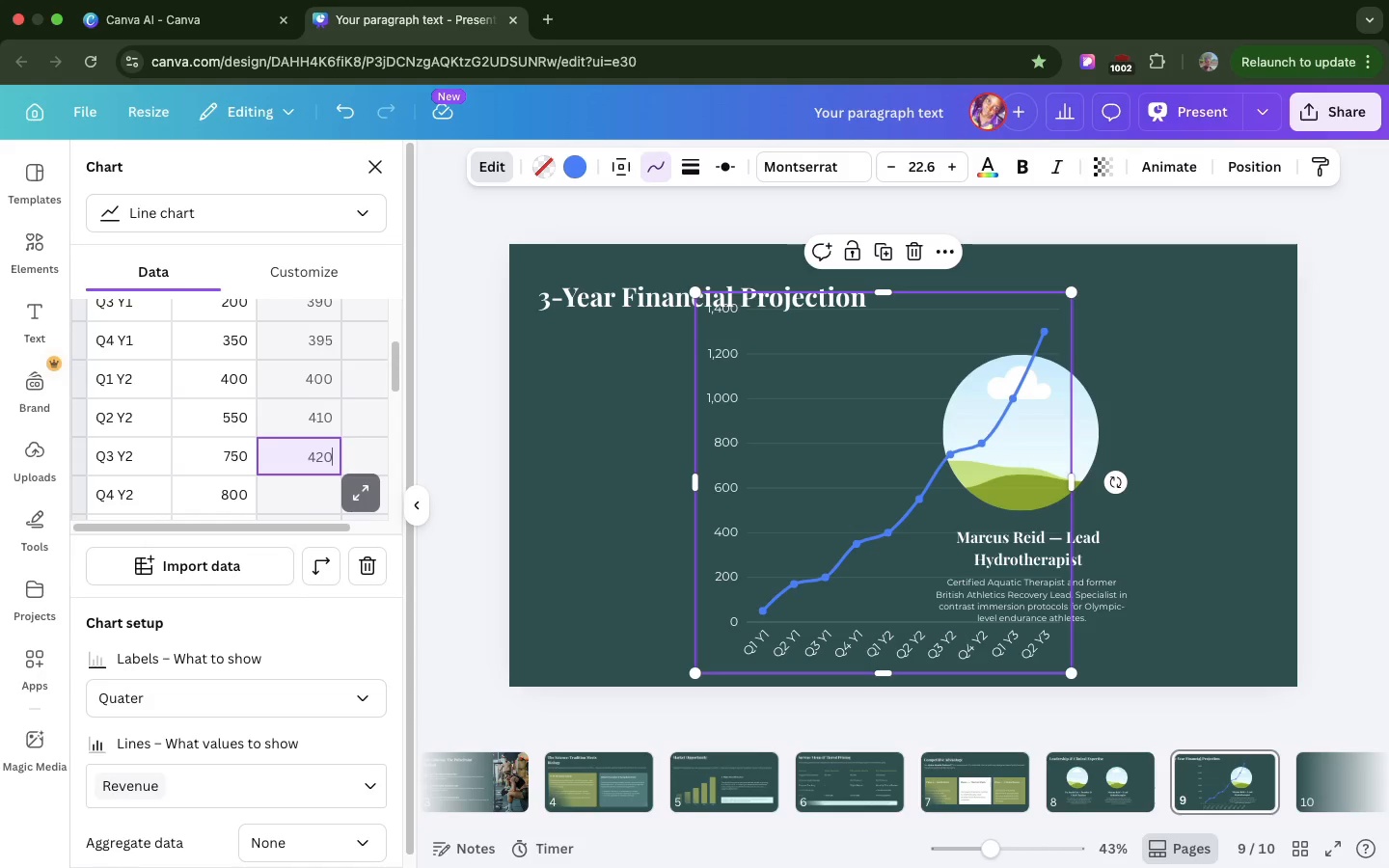 
wait(14.13)
 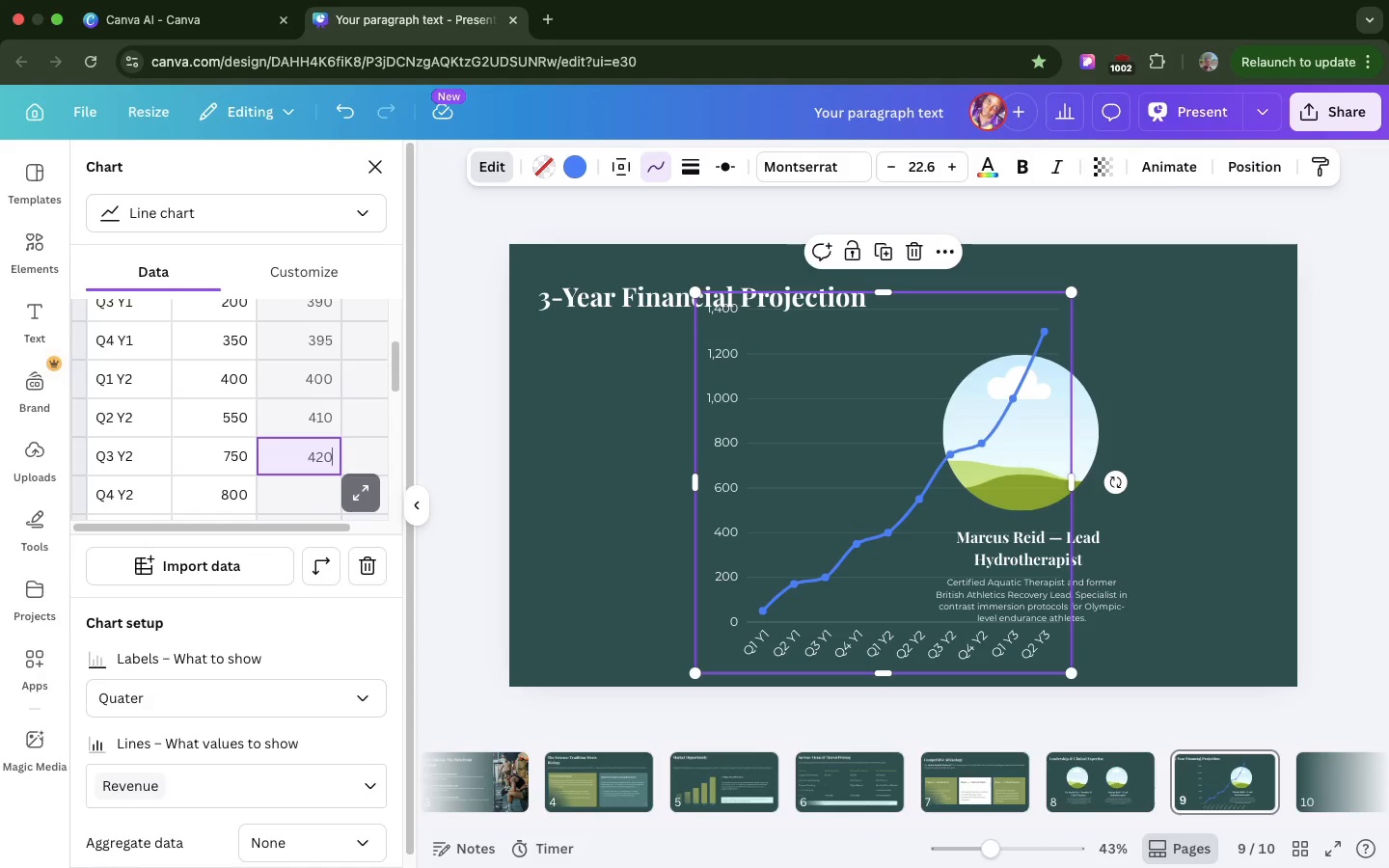 
left_click([315, 494])
 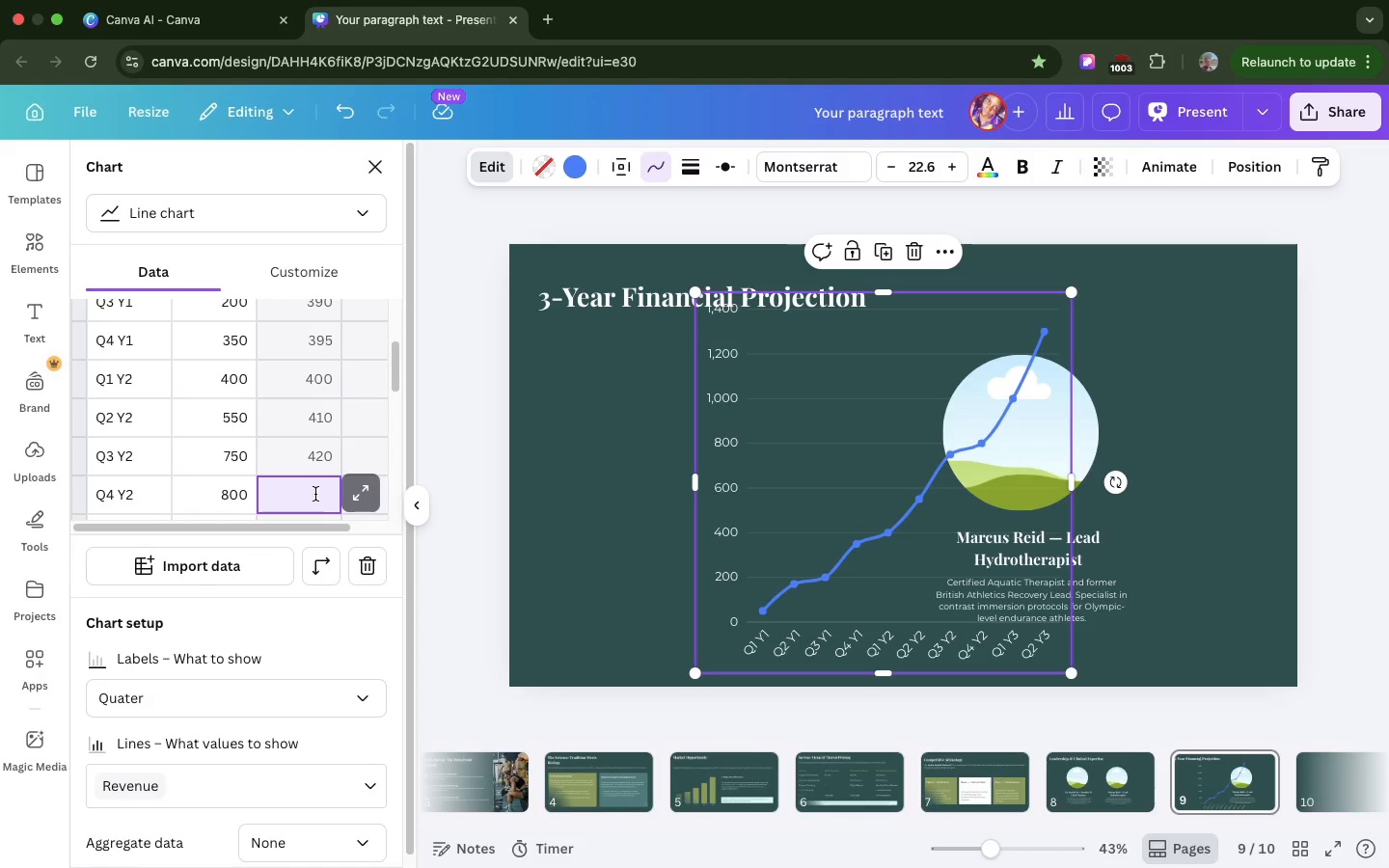 
type(430)
 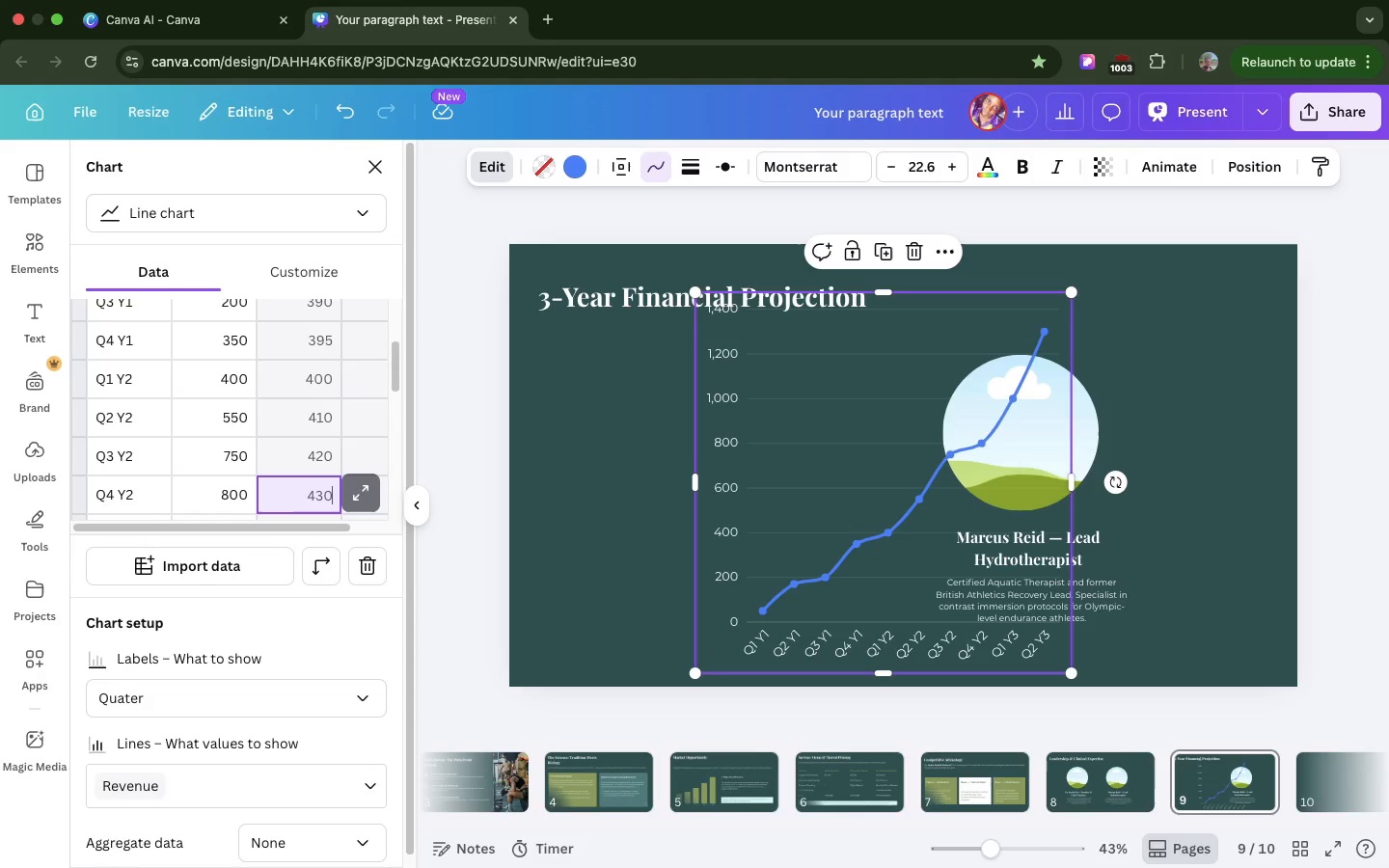 
wait(14.17)
 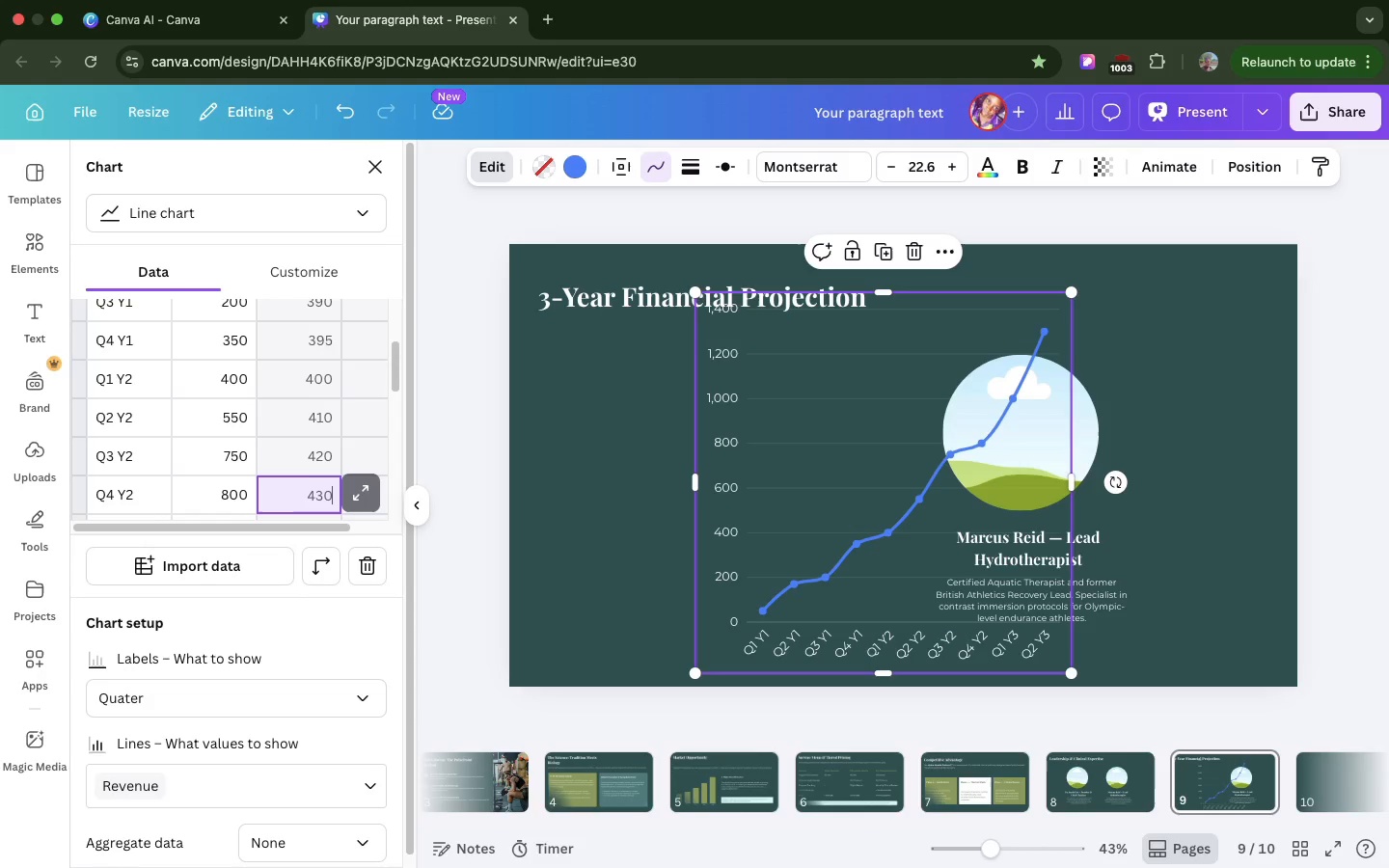 
left_click([317, 490])
 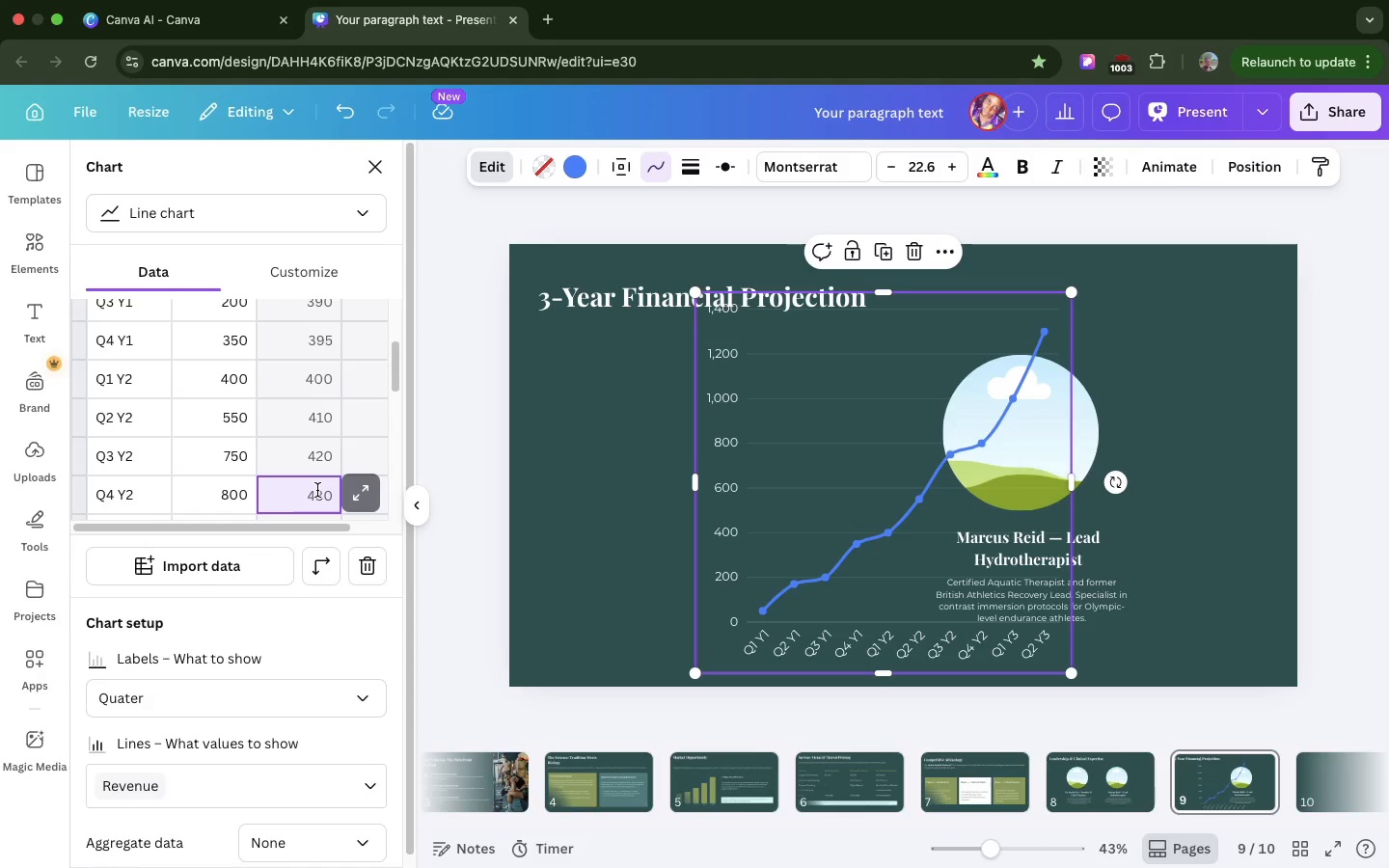 
left_click([317, 490])
 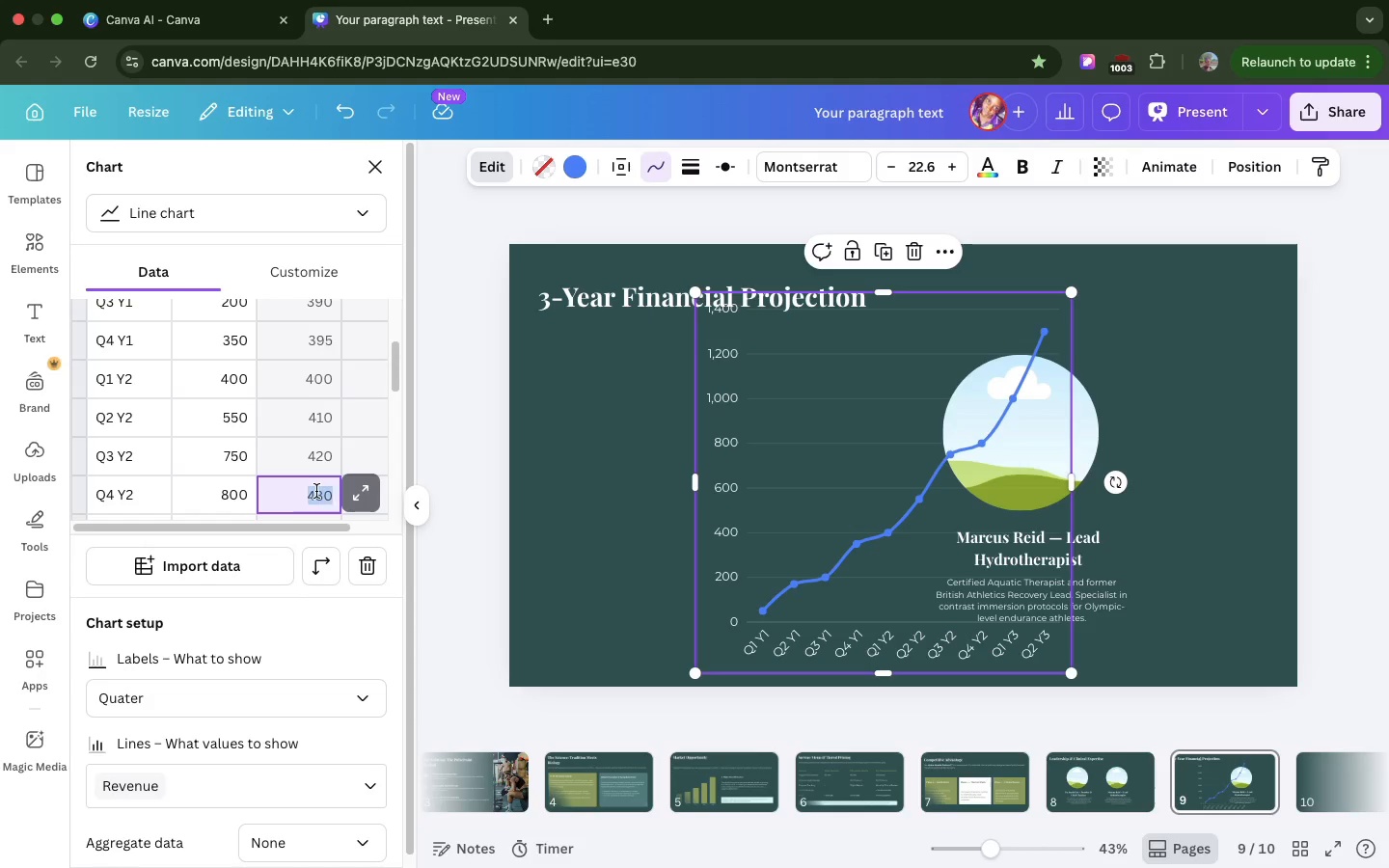 
double_click([316, 491])
 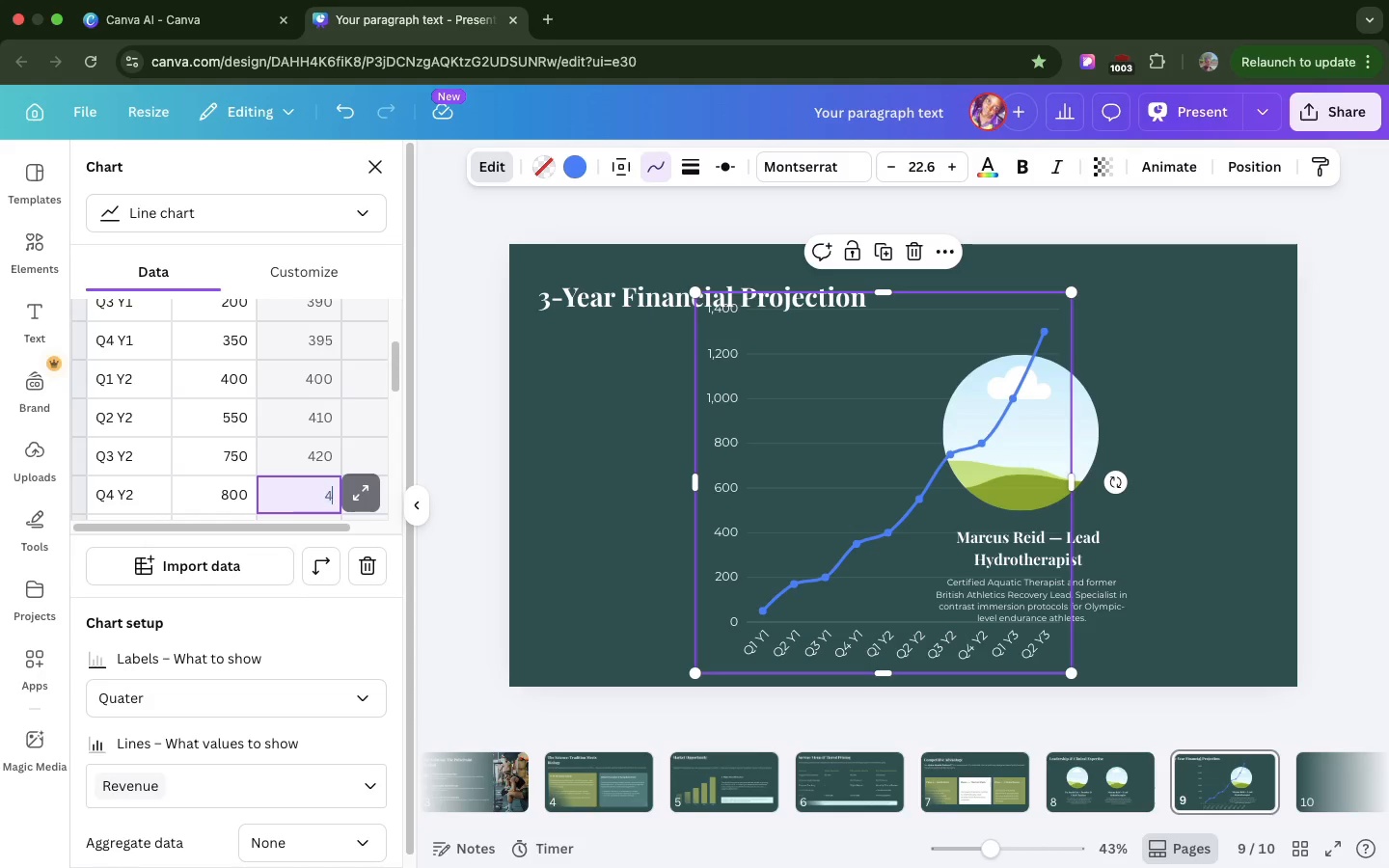 
type(450)
key(Backspace)
 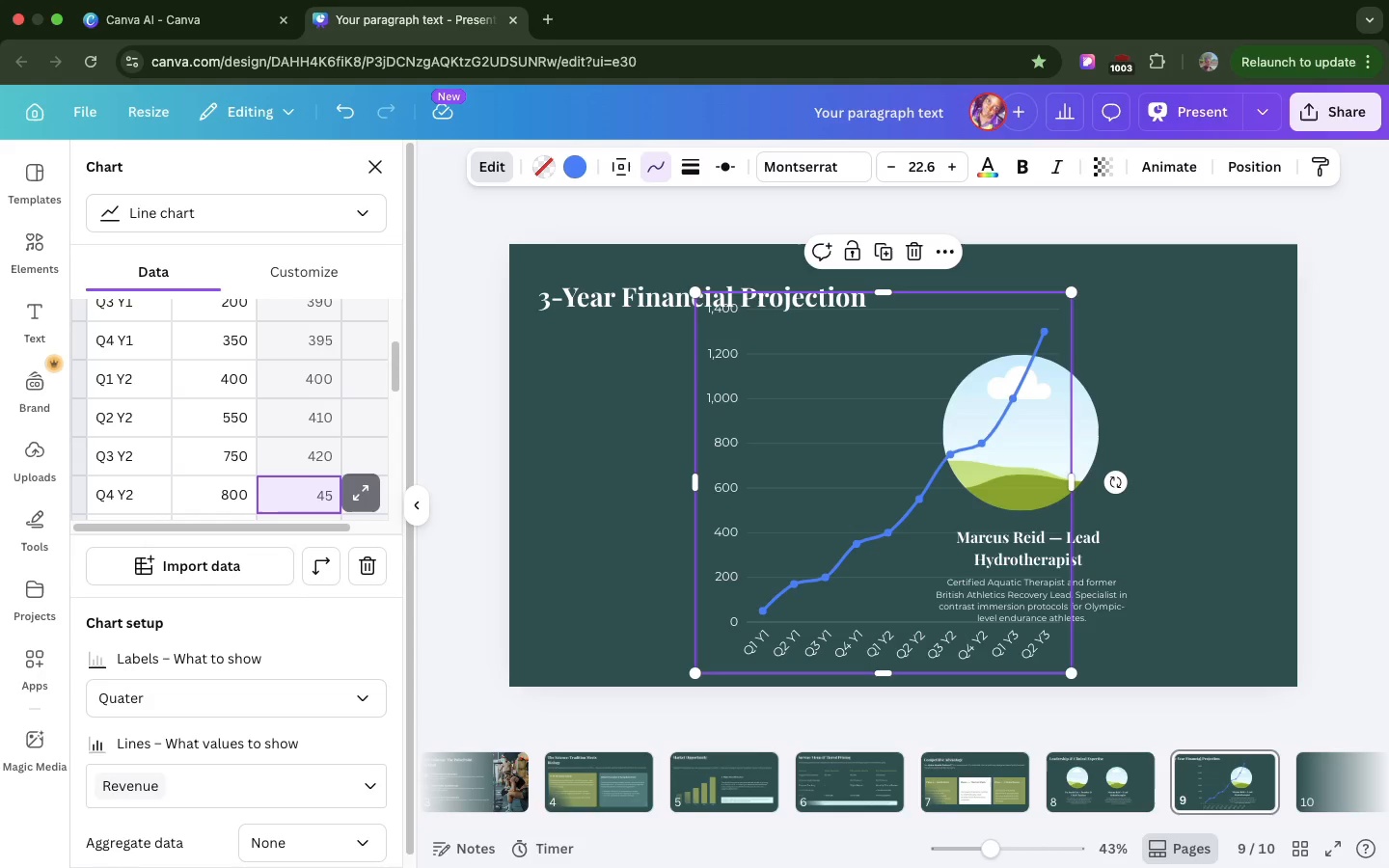 
key(Backspace)
type(70)
 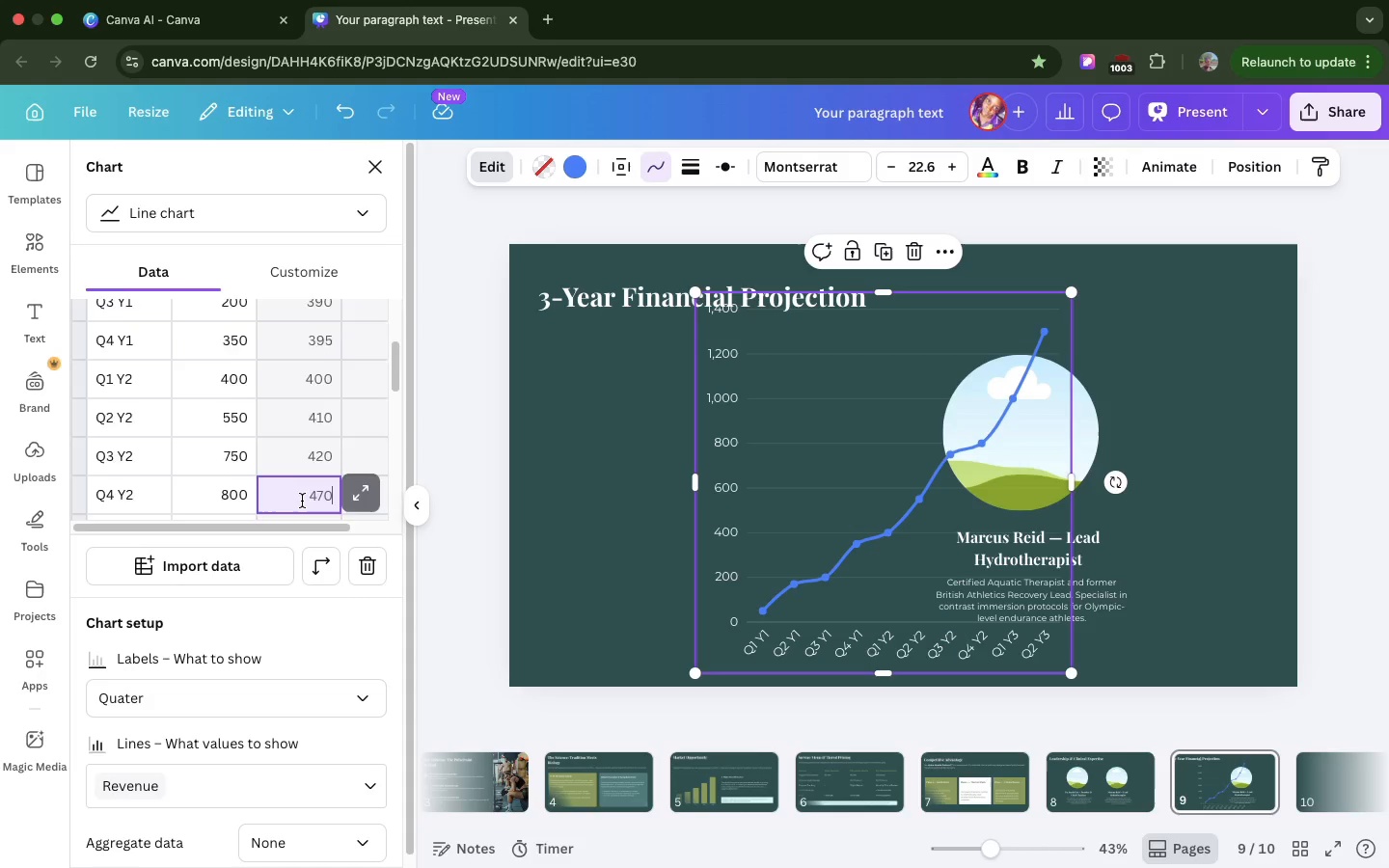 
scroll: coordinate [302, 501], scroll_direction: down, amount: 6.0
 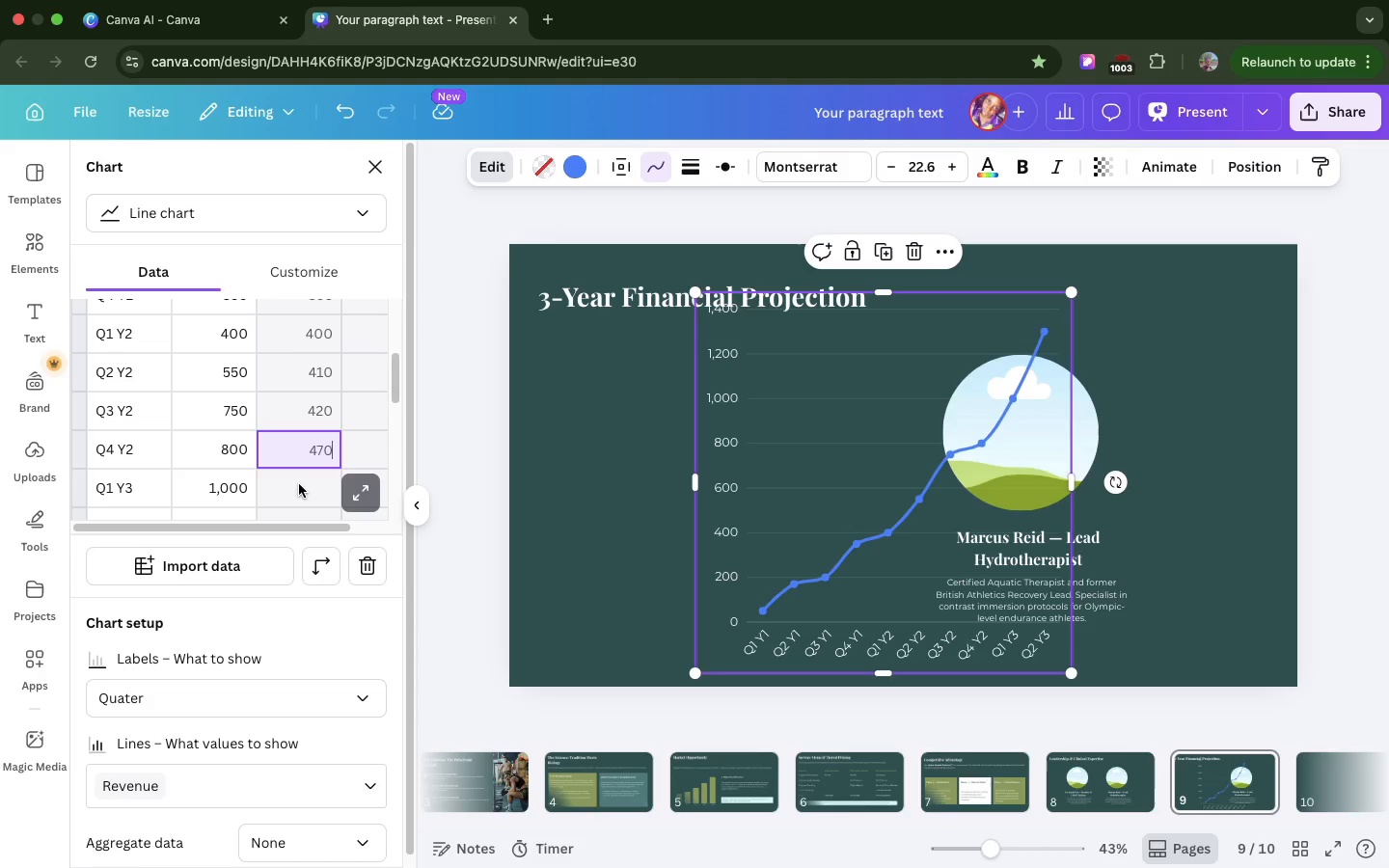 
left_click([299, 484])
 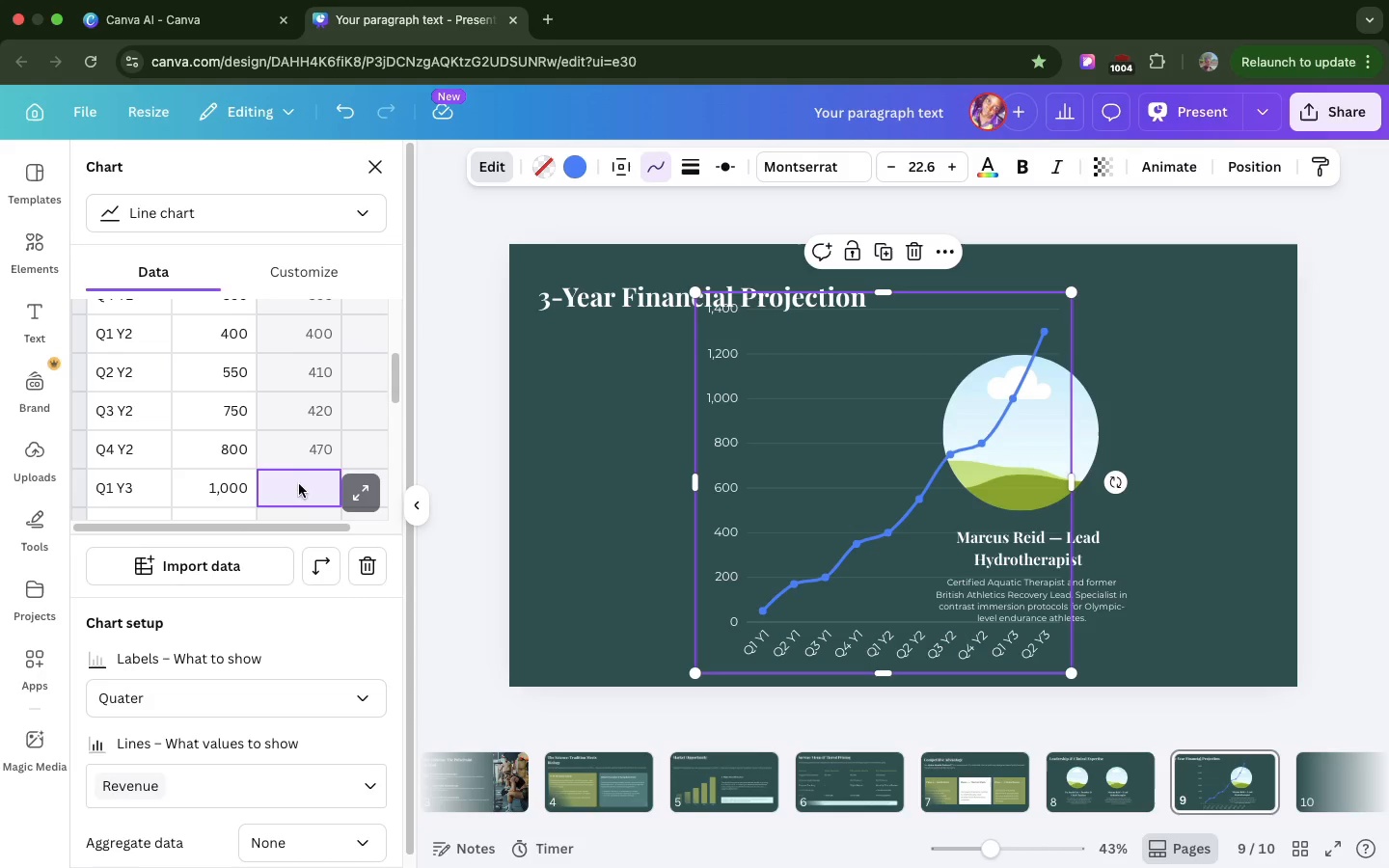 
type(500)
 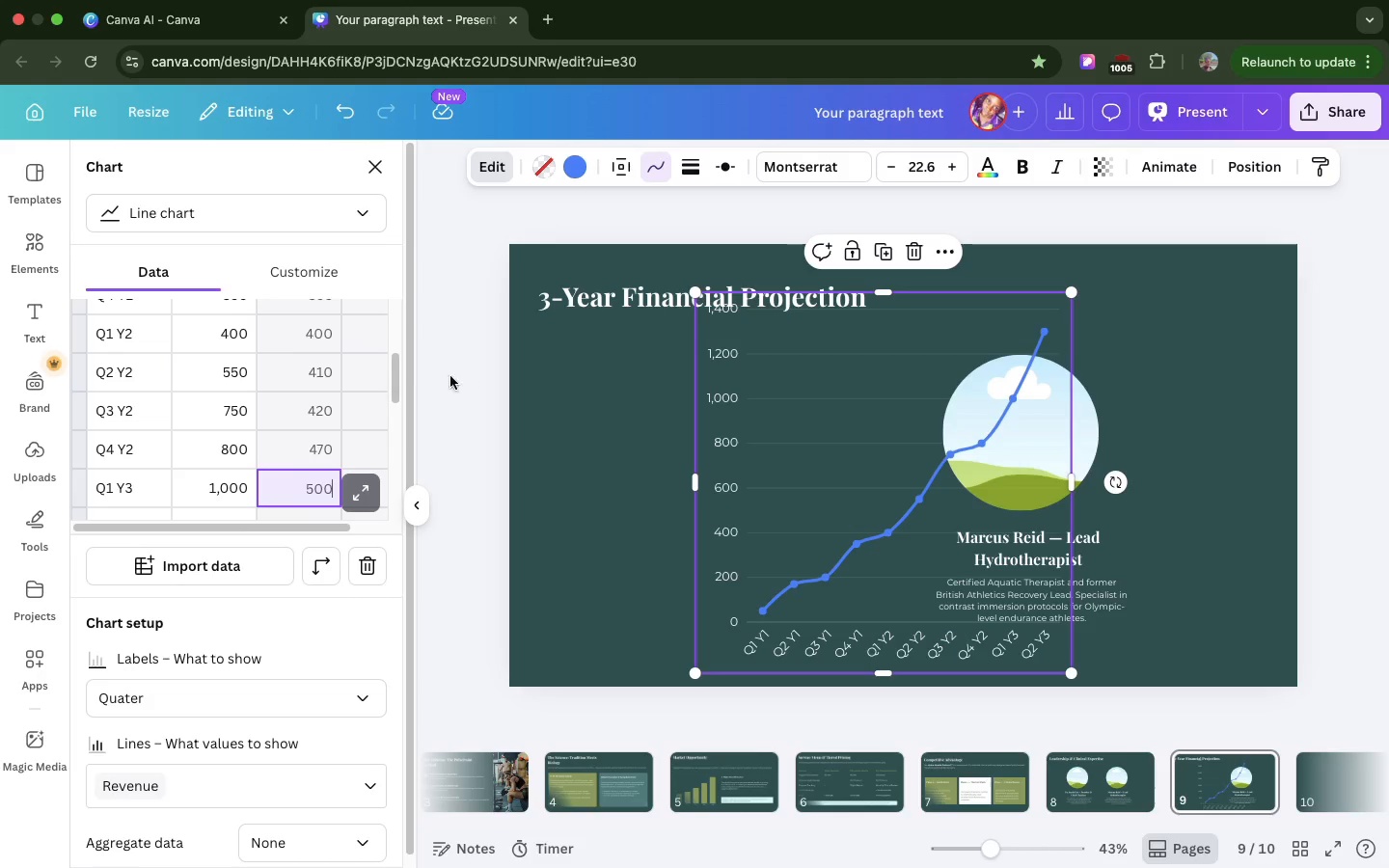 
left_click([413, 380])
 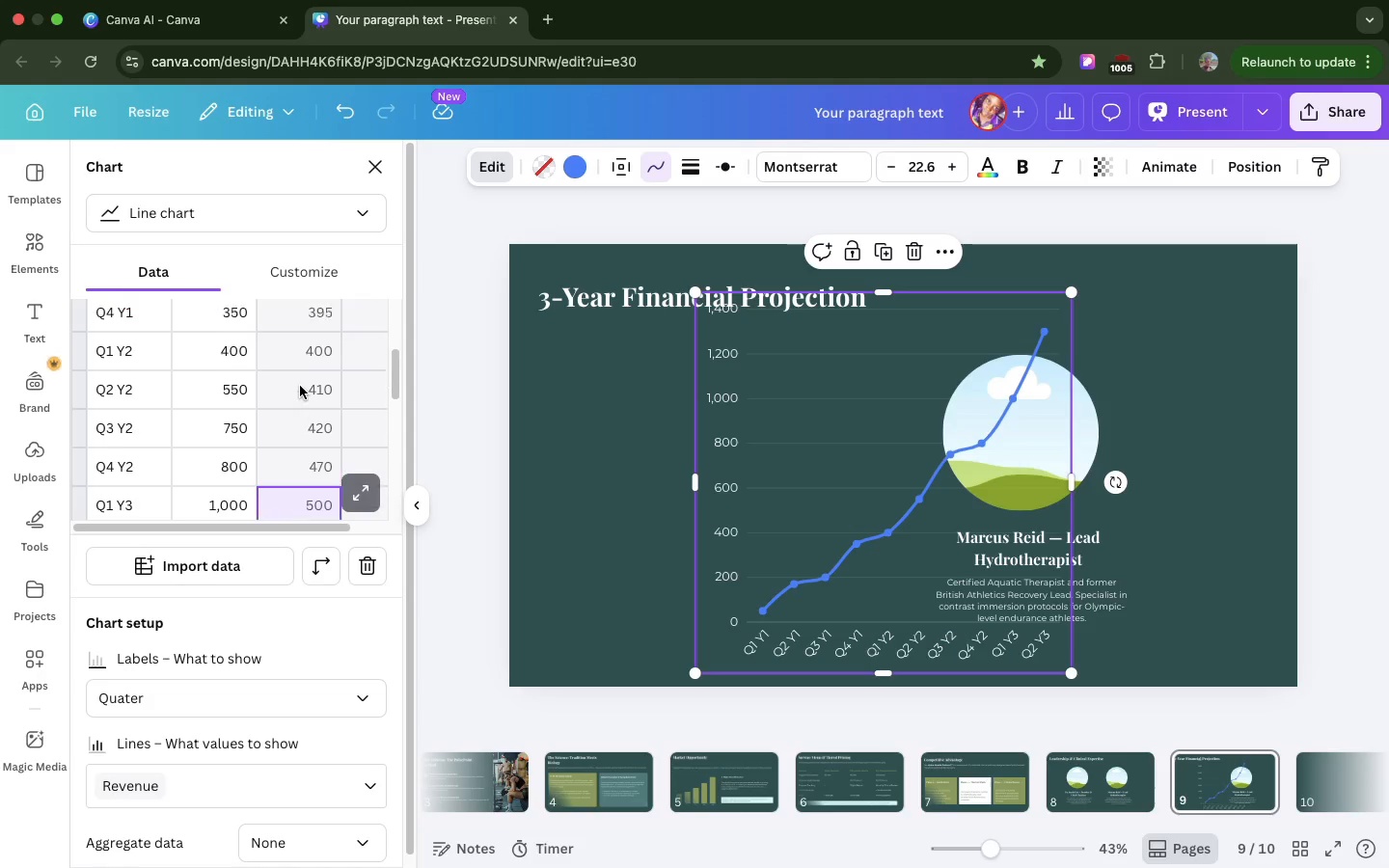 
scroll: coordinate [309, 347], scroll_direction: up, amount: 89.0
 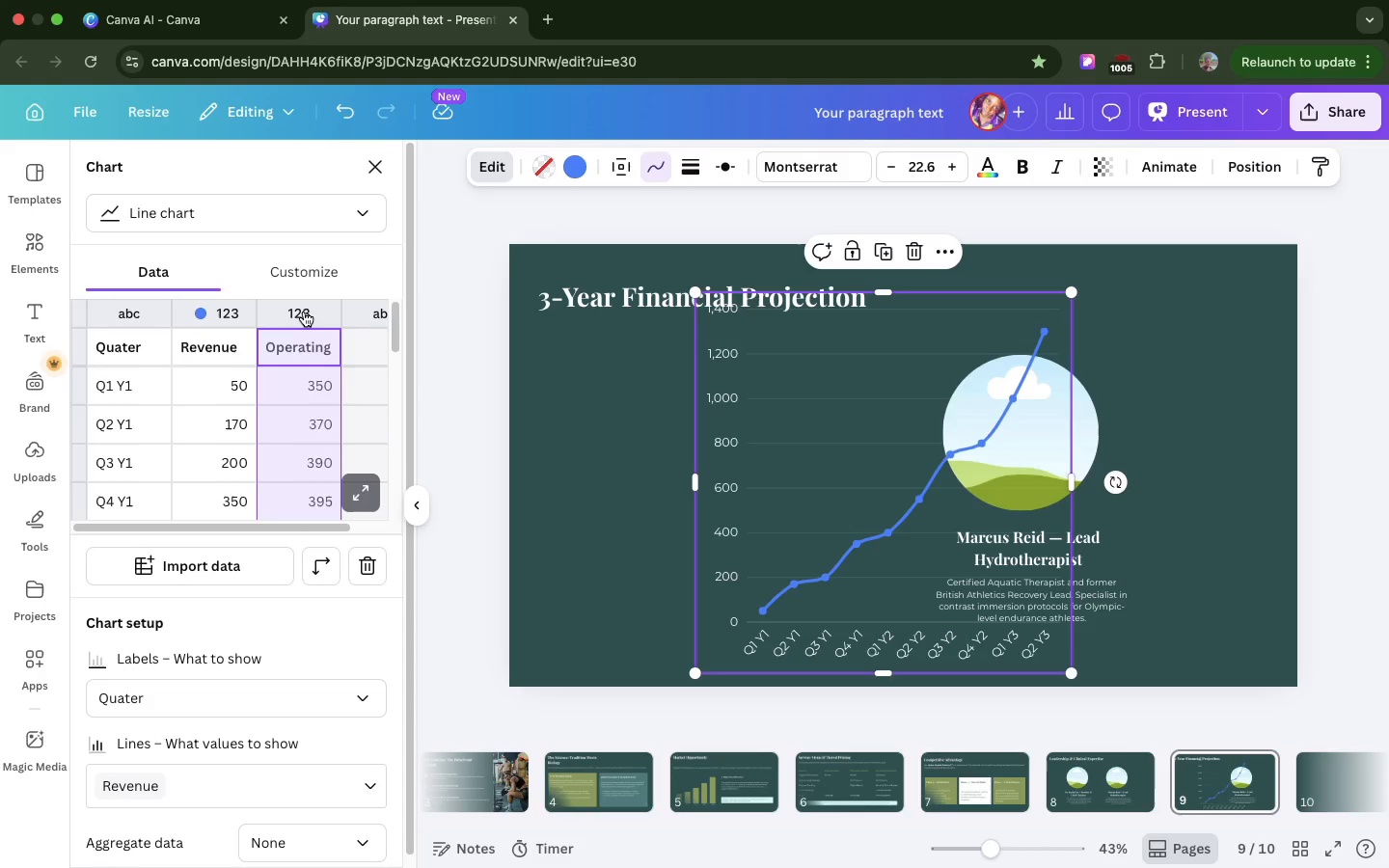 
left_click([304, 312])
 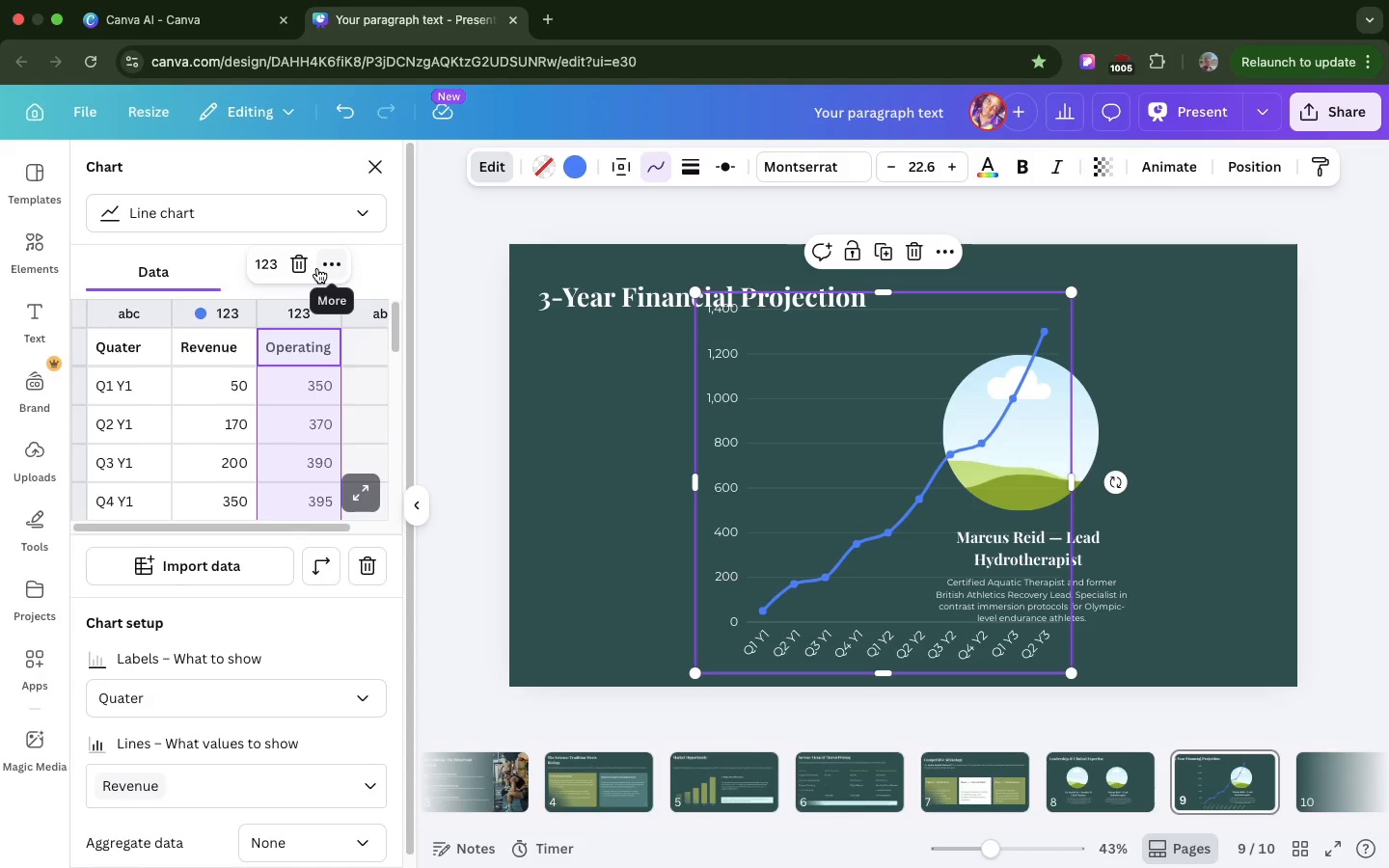 
left_click([317, 268])
 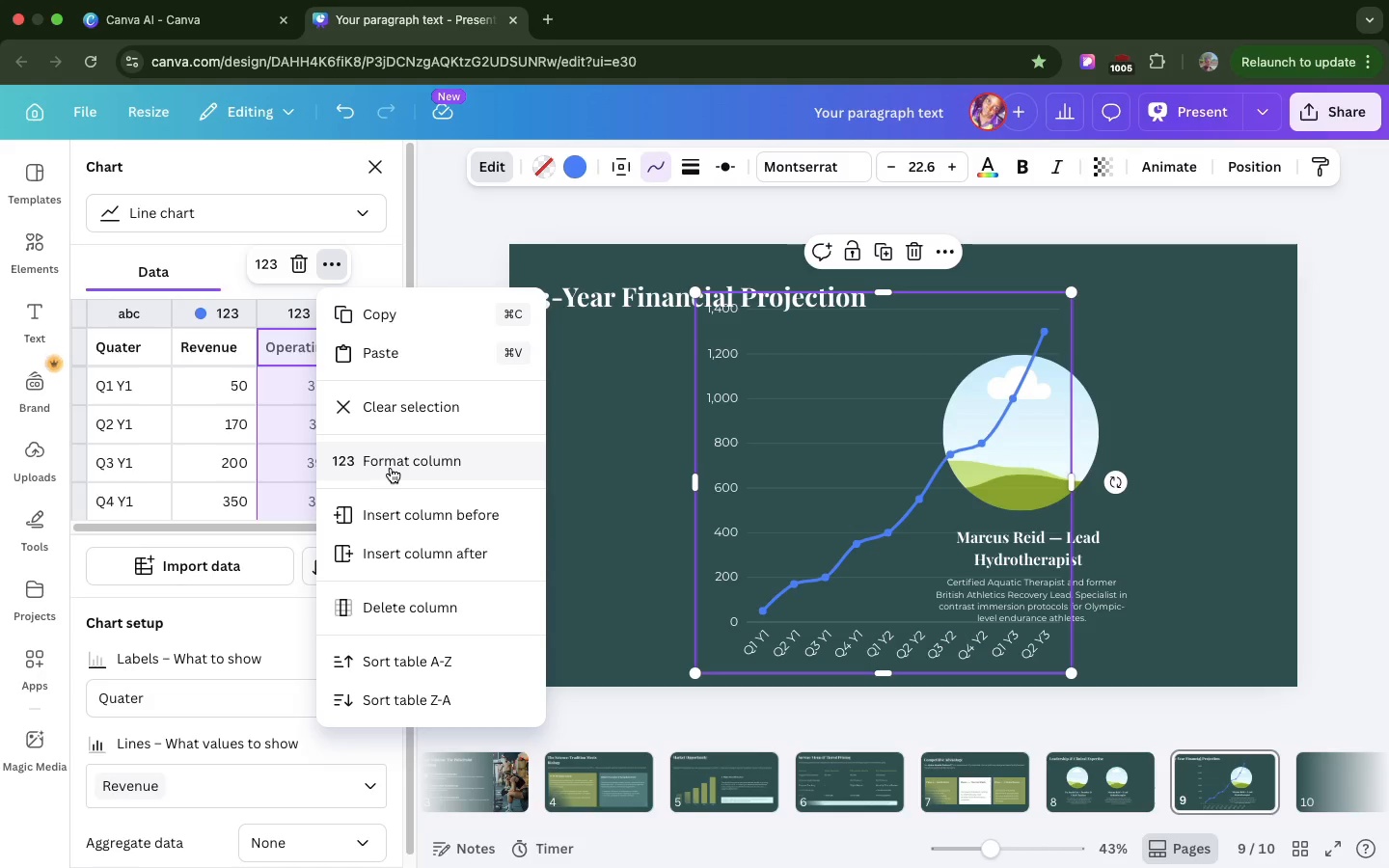 
left_click([390, 466])
 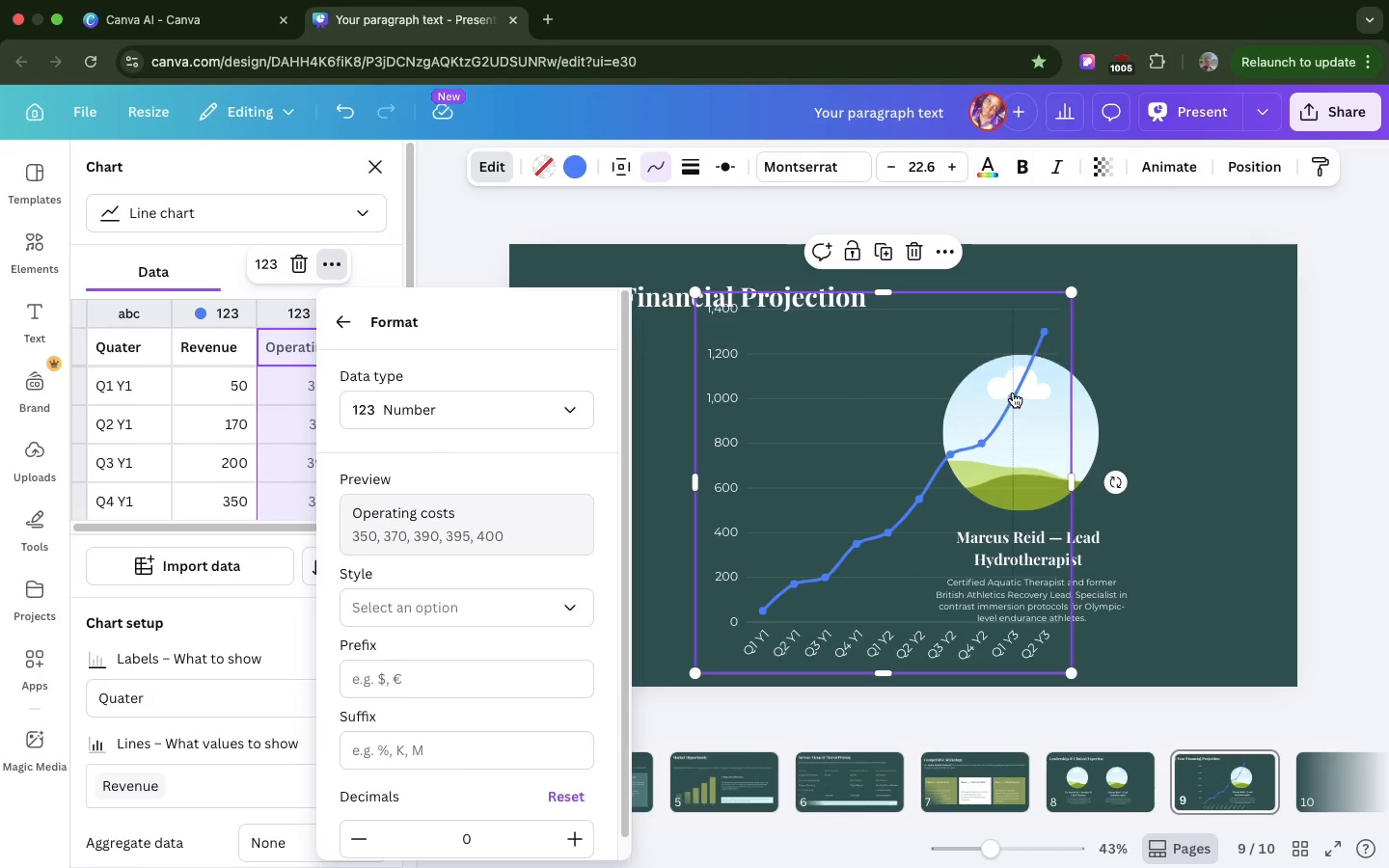 
wait(9.58)
 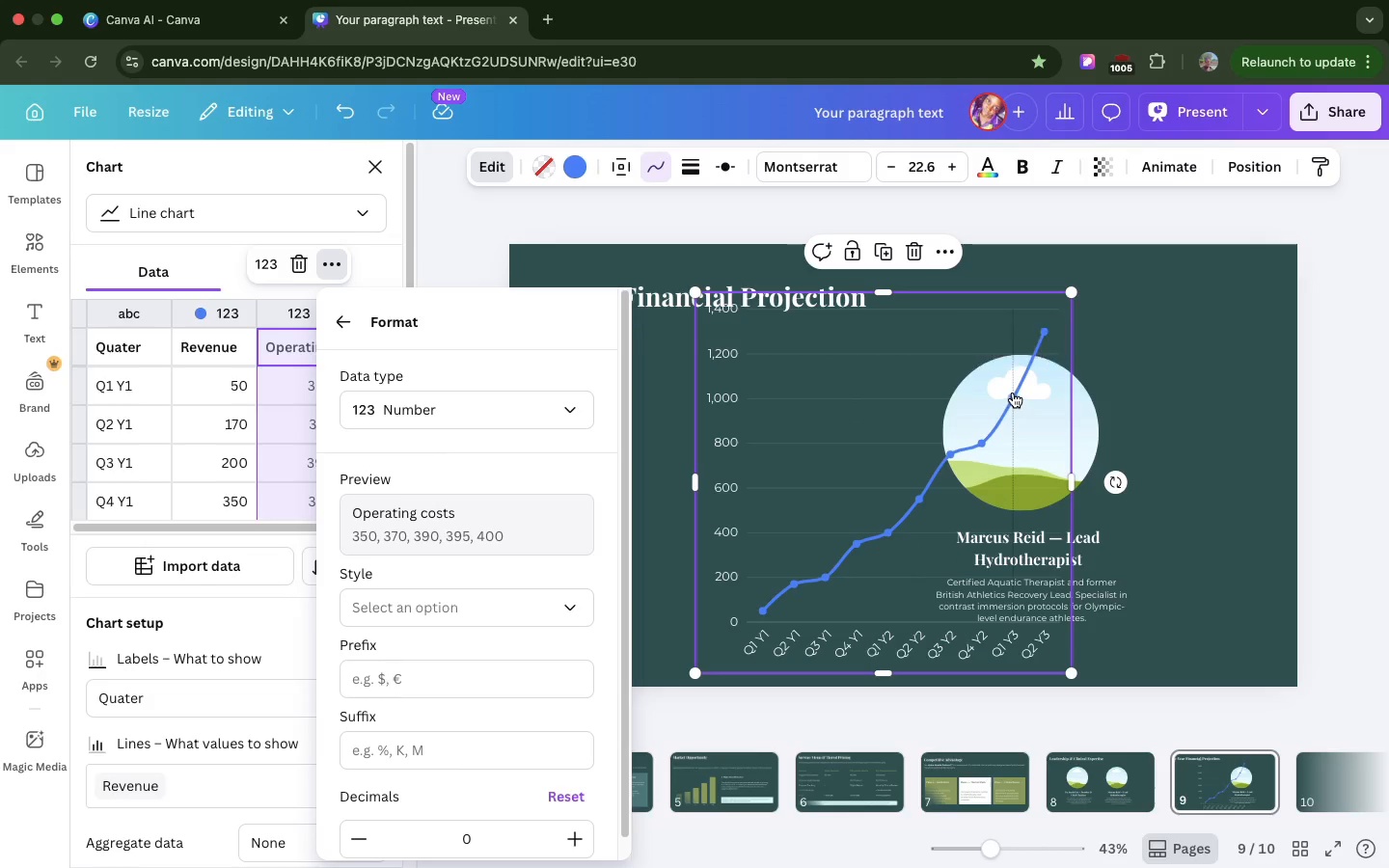 
left_click([655, 168])
 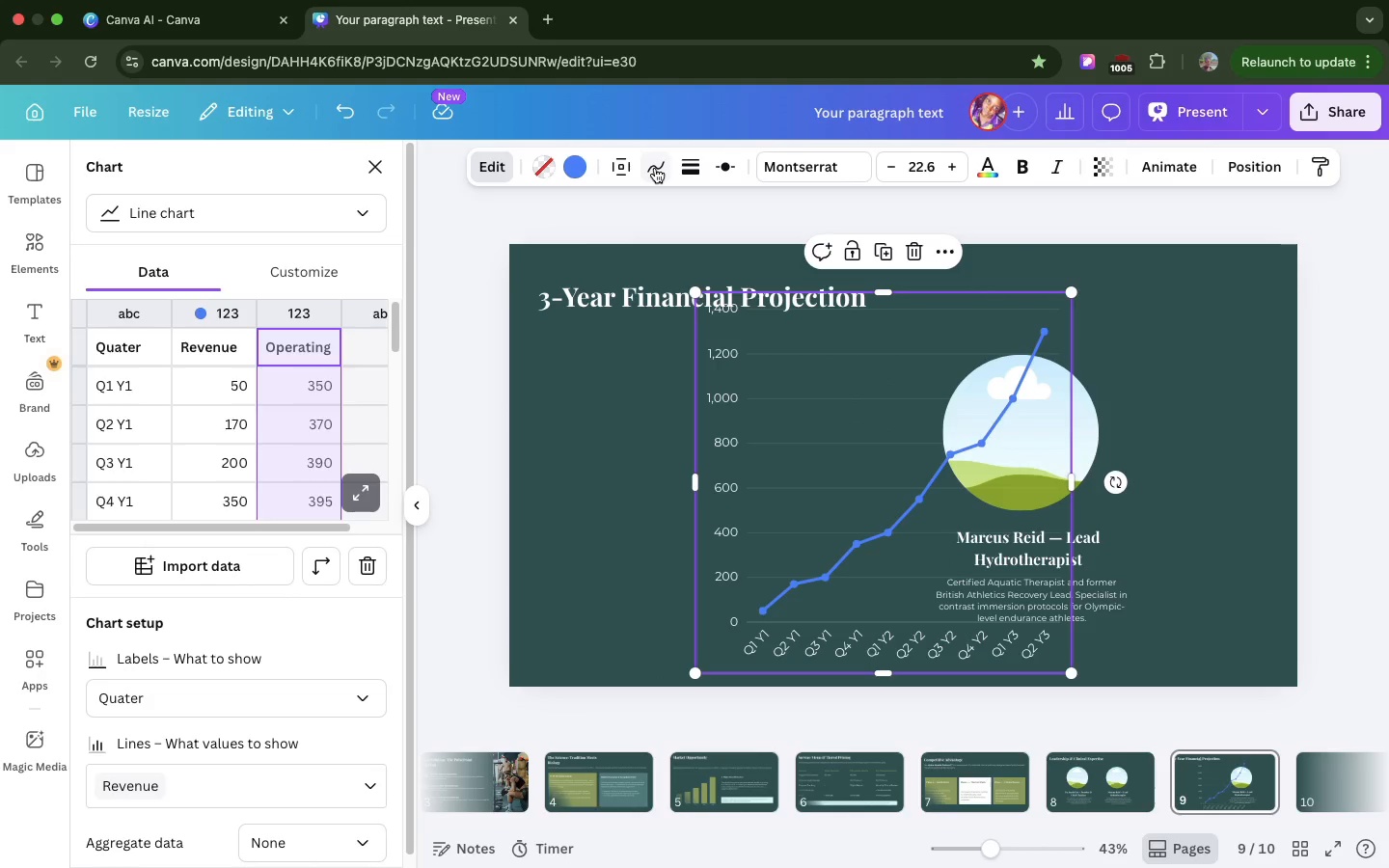 
left_click([655, 168])
 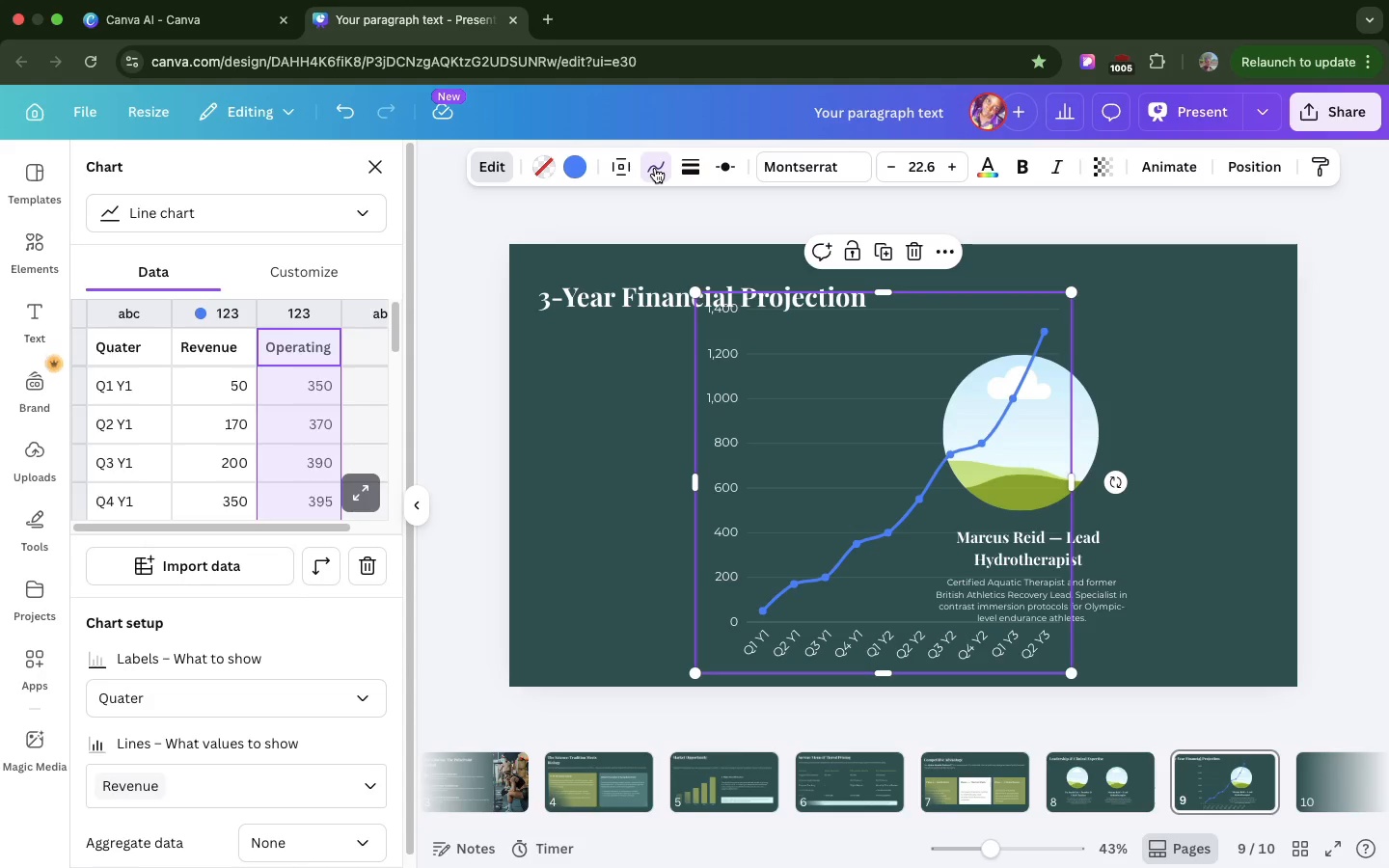 
left_click([655, 168])
 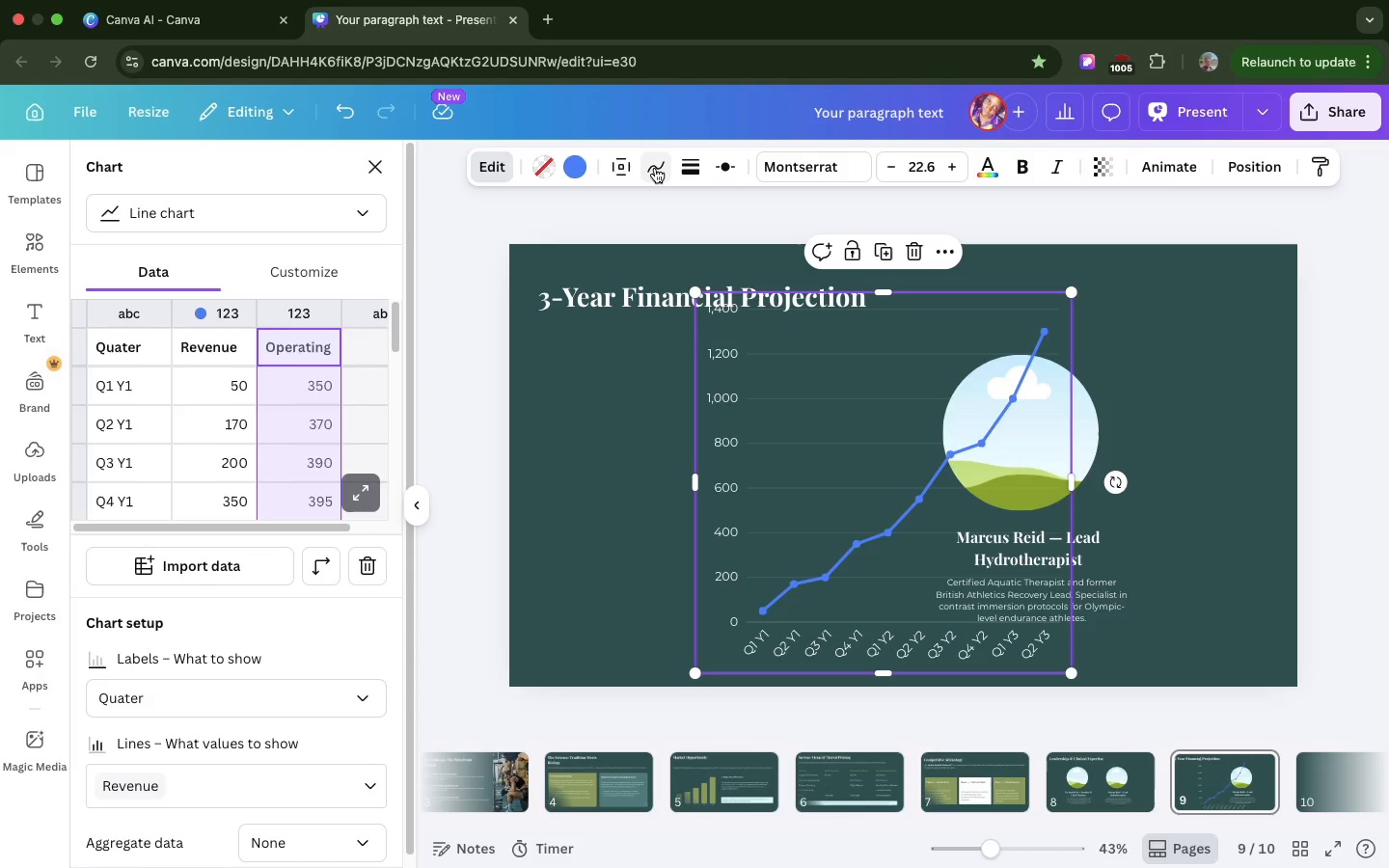 
left_click([655, 168])
 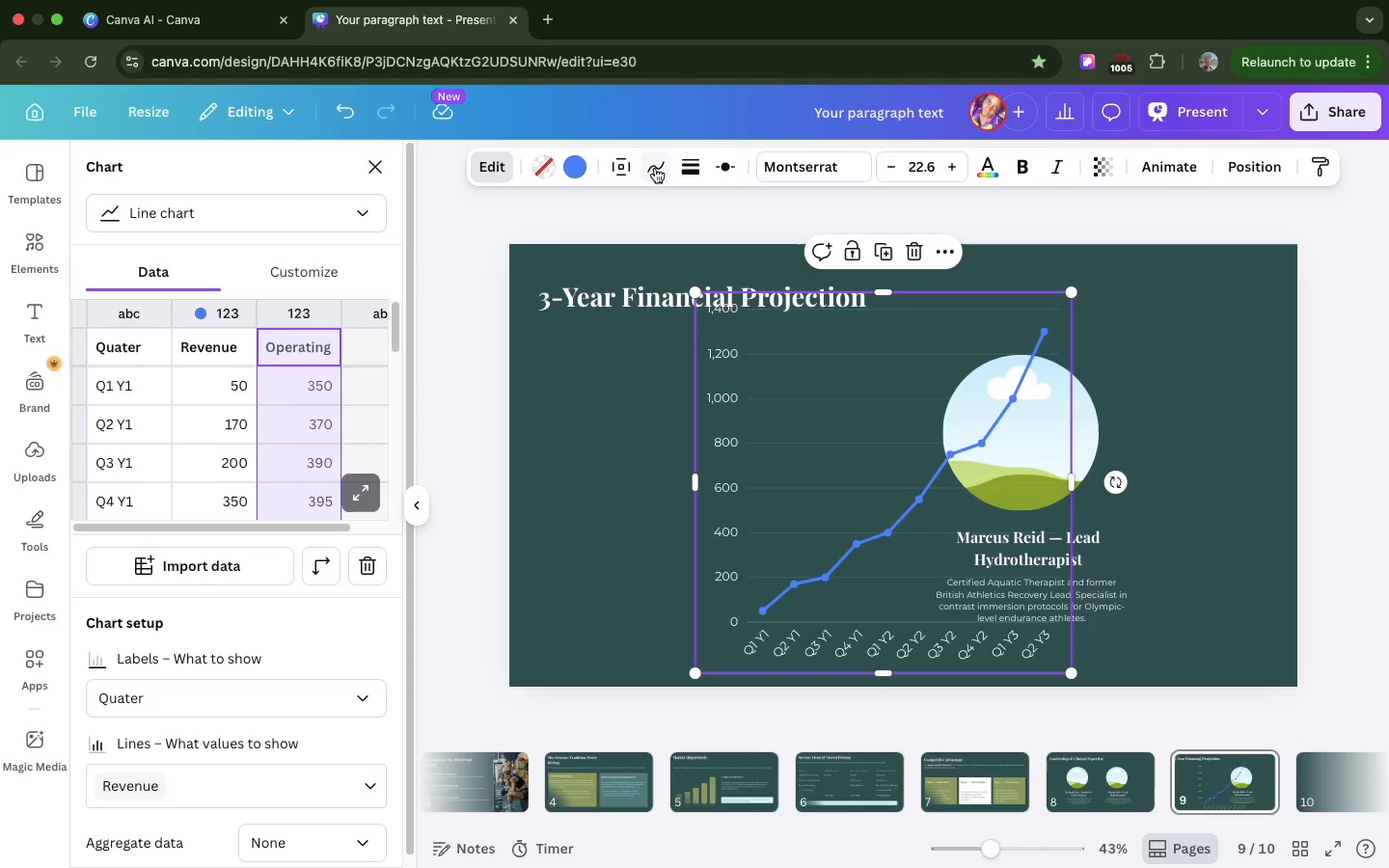 
double_click([655, 168])
 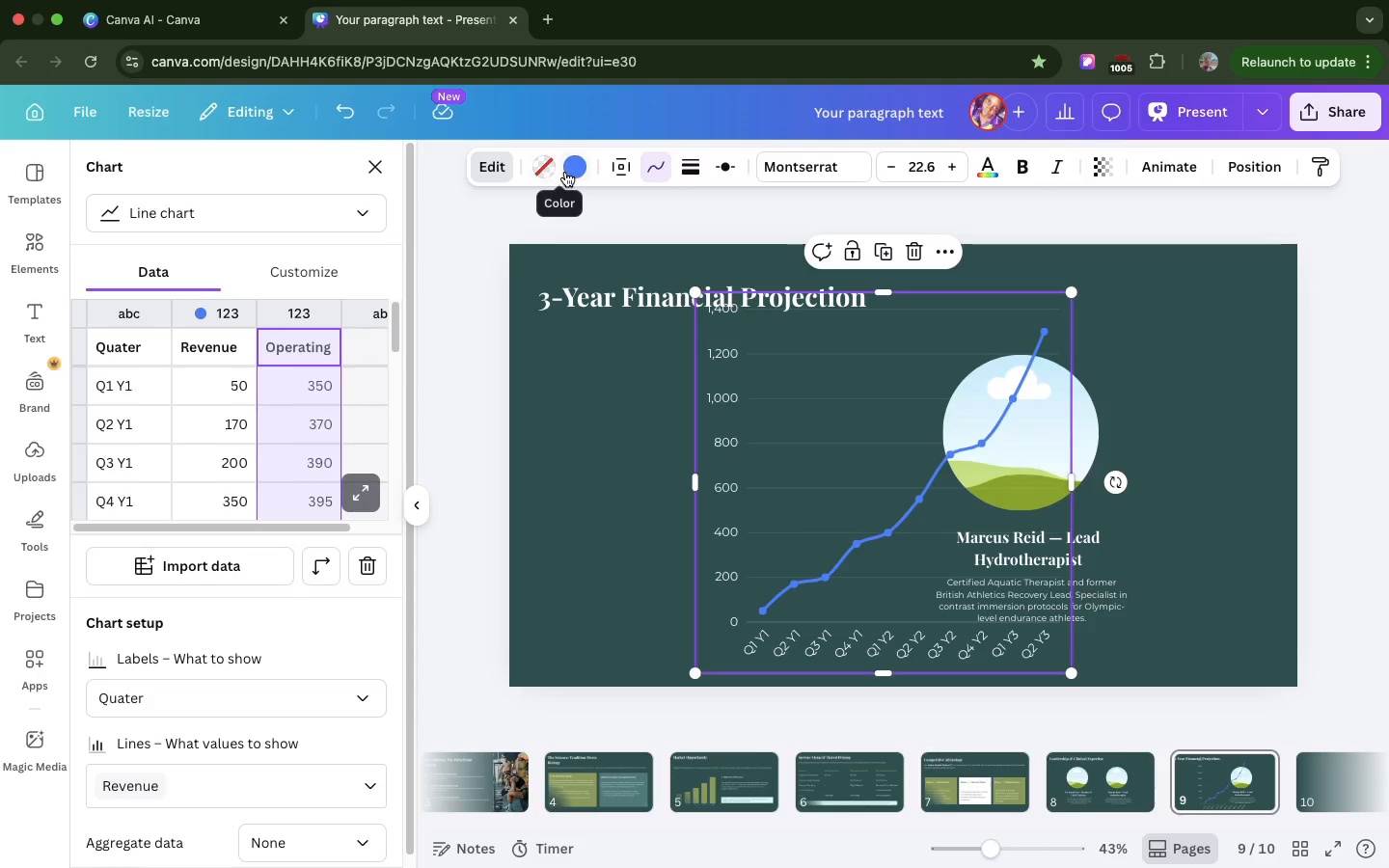 
left_click([565, 172])
 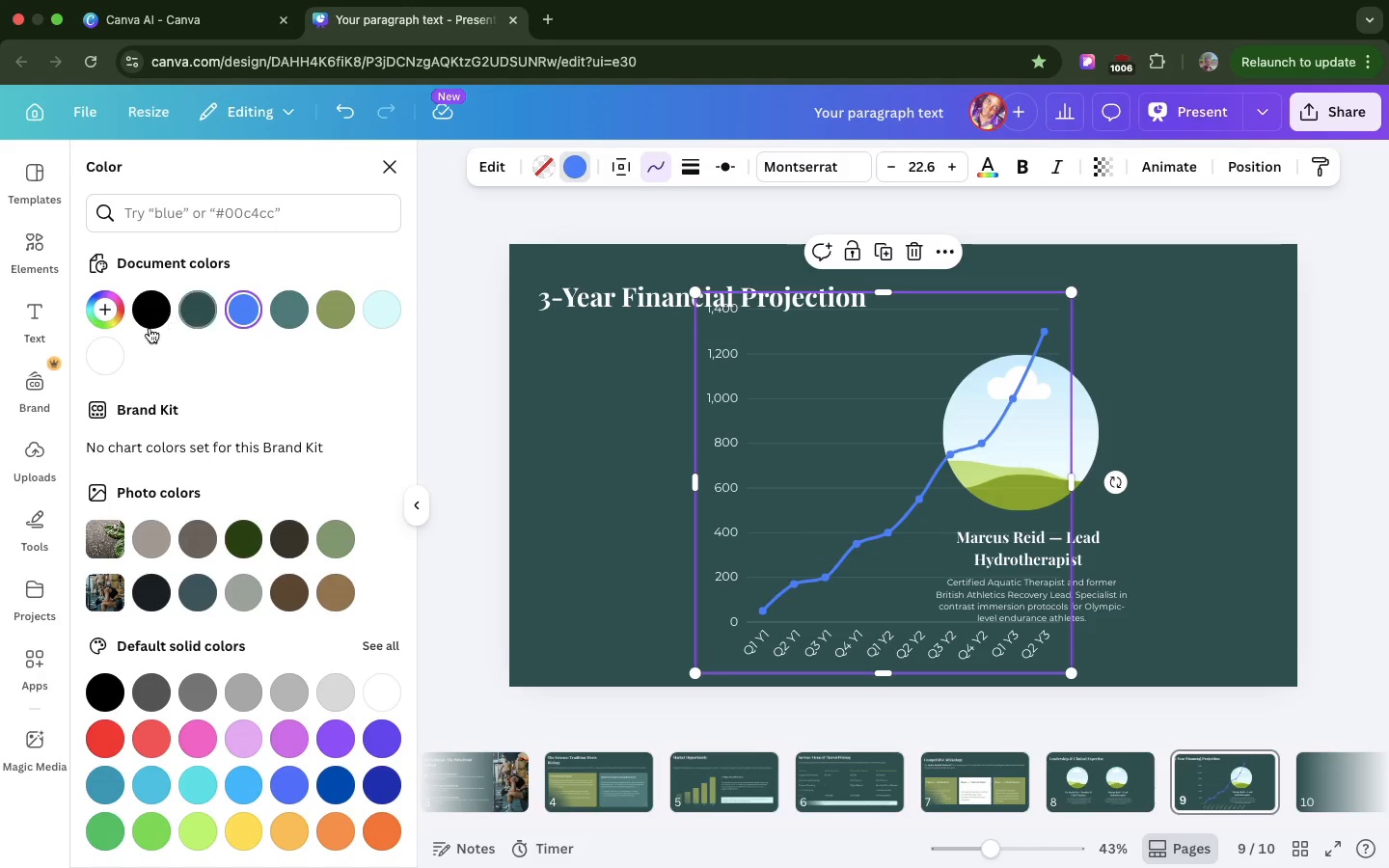 
left_click([124, 338])
 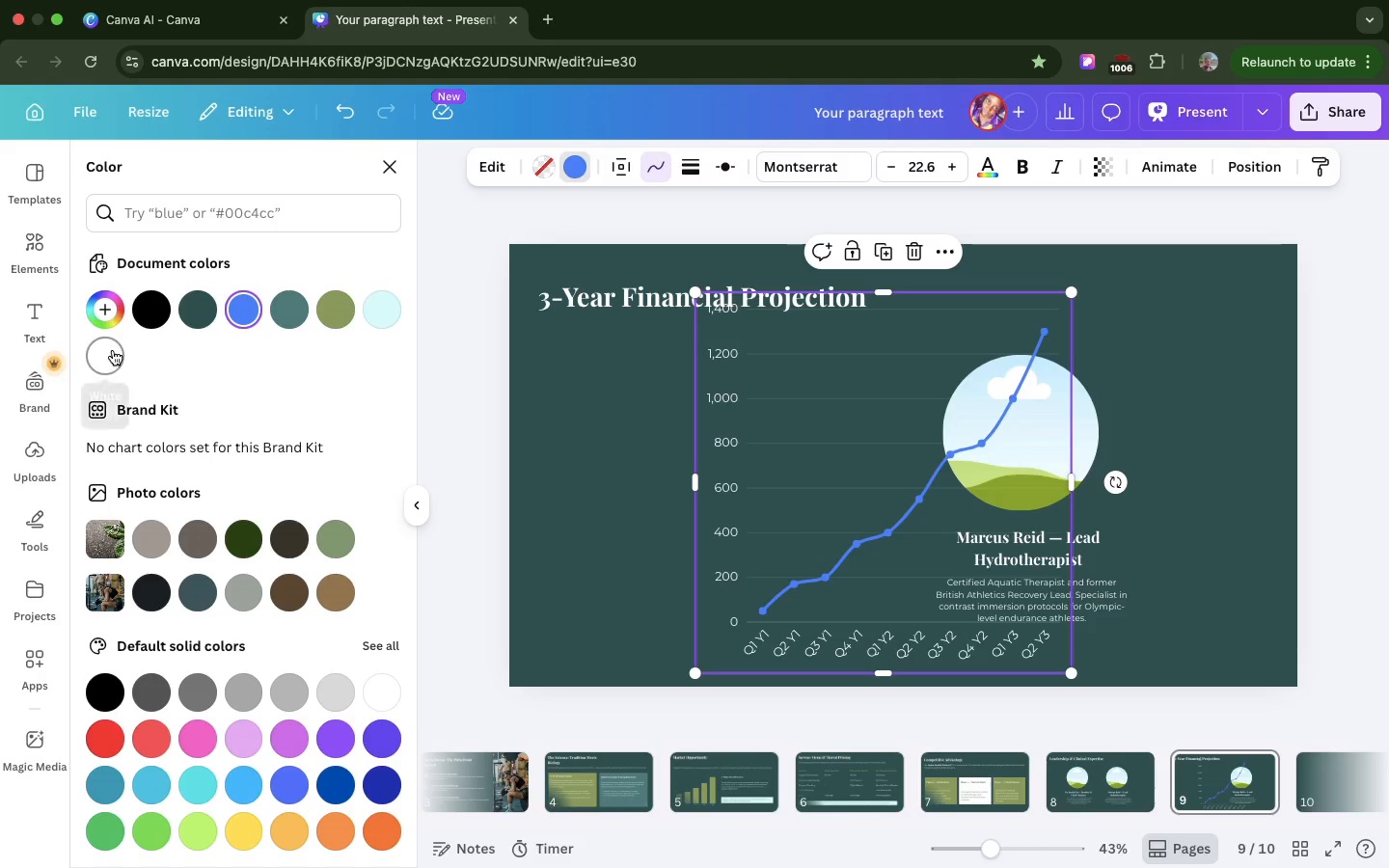 
left_click([113, 350])
 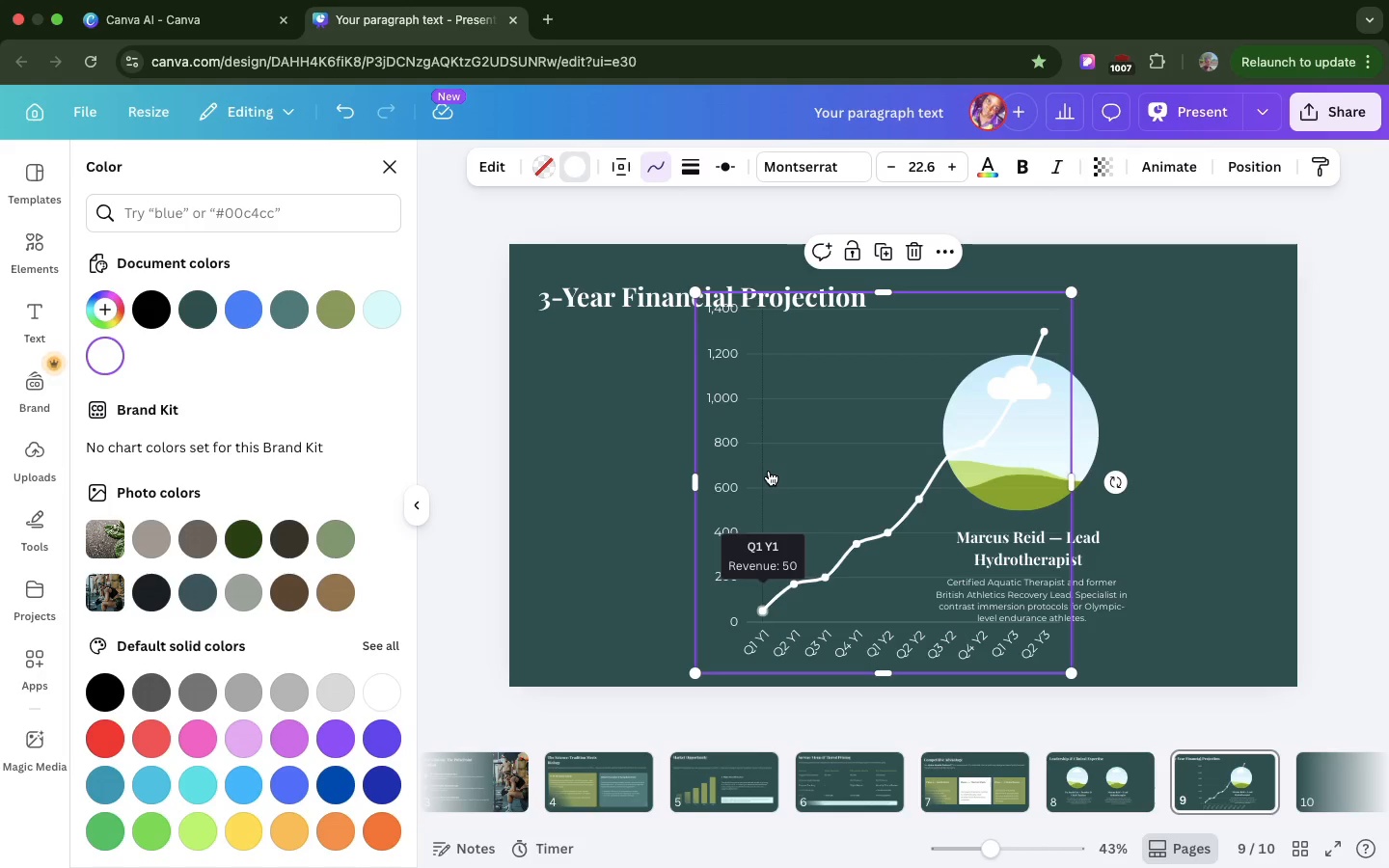 
left_click_drag(start_coordinate=[769, 471], to_coordinate=[645, 468])
 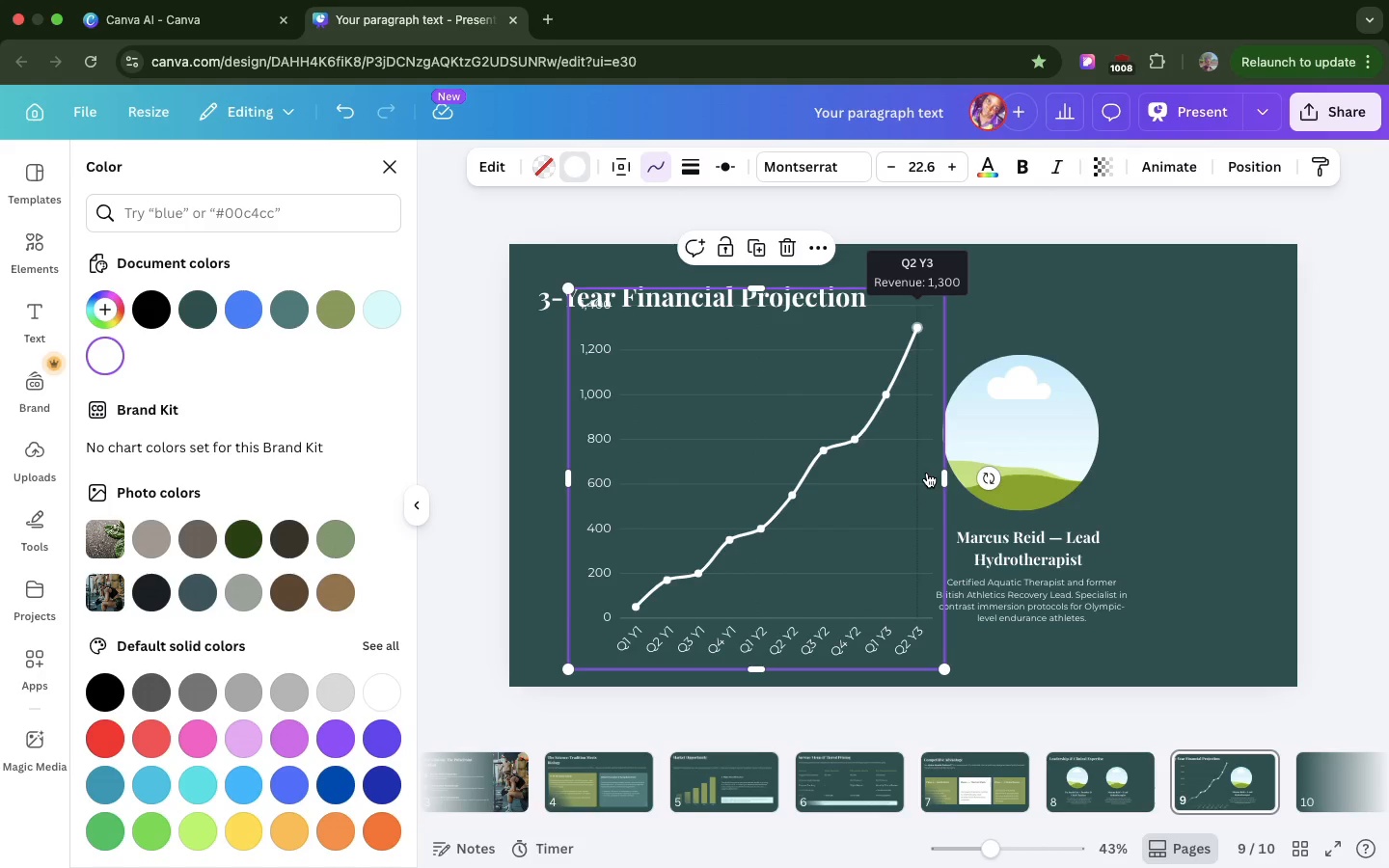 
left_click([927, 473])
 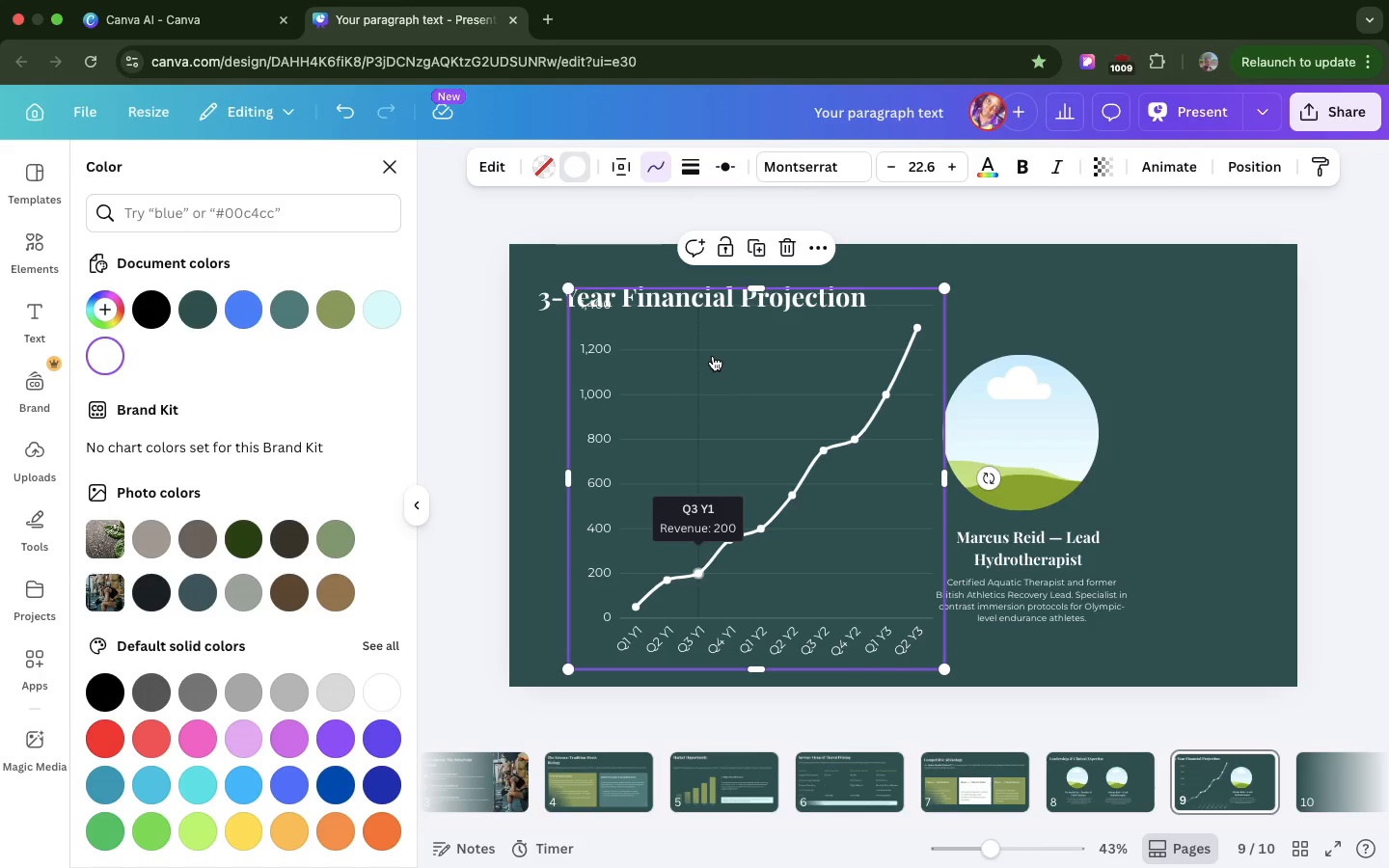 
wait(6.24)
 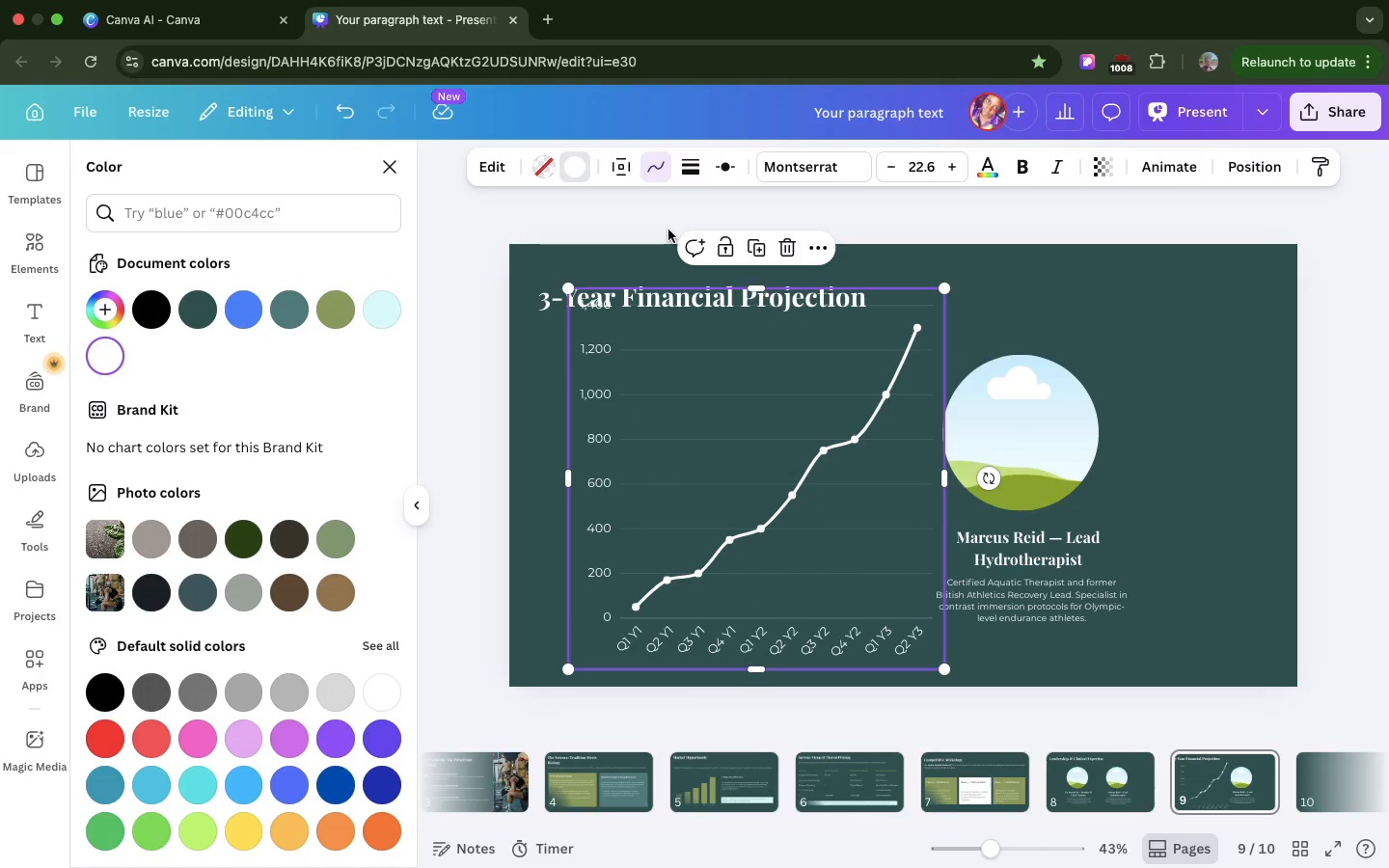 
left_click([499, 169])
 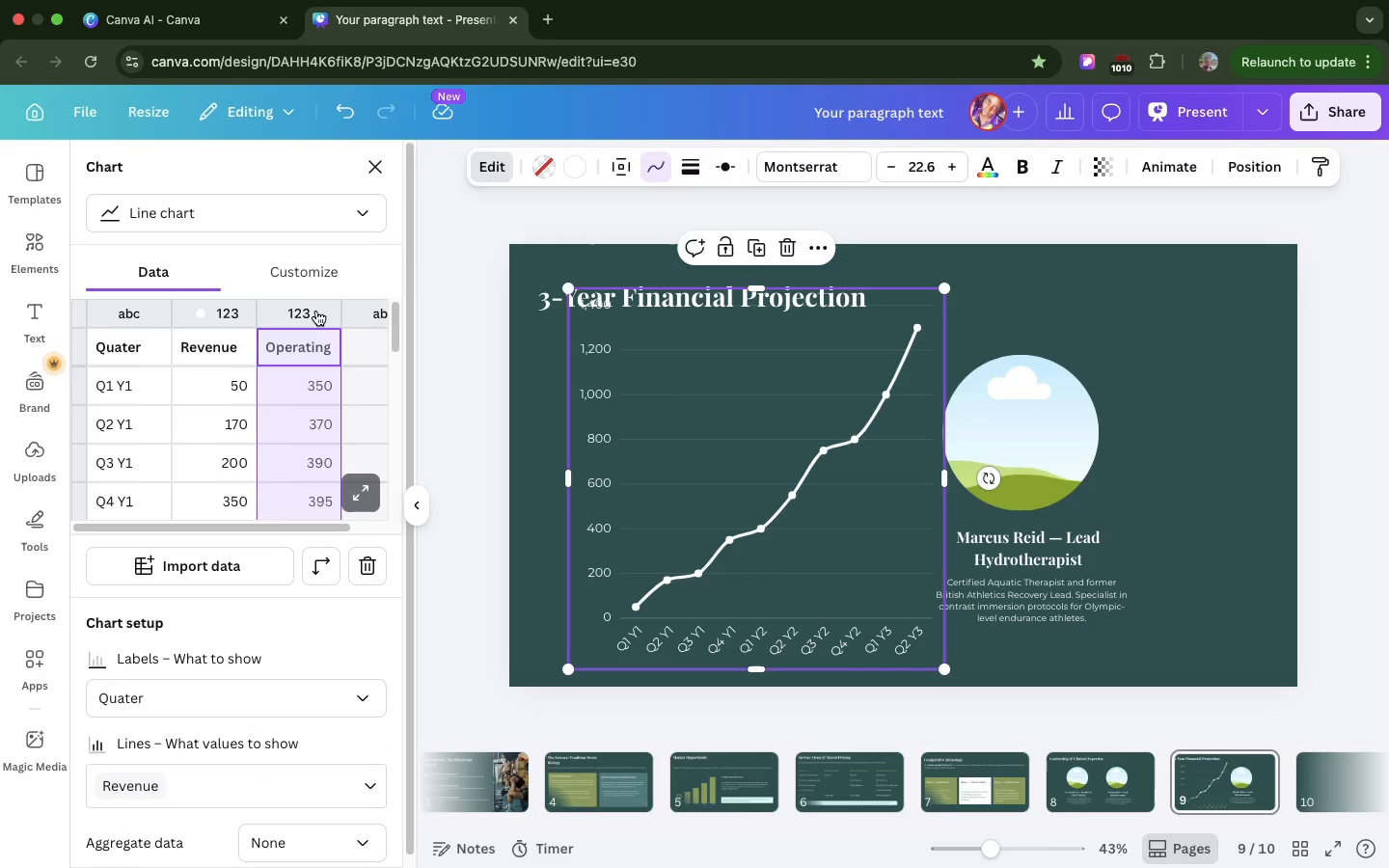 
left_click([316, 311])
 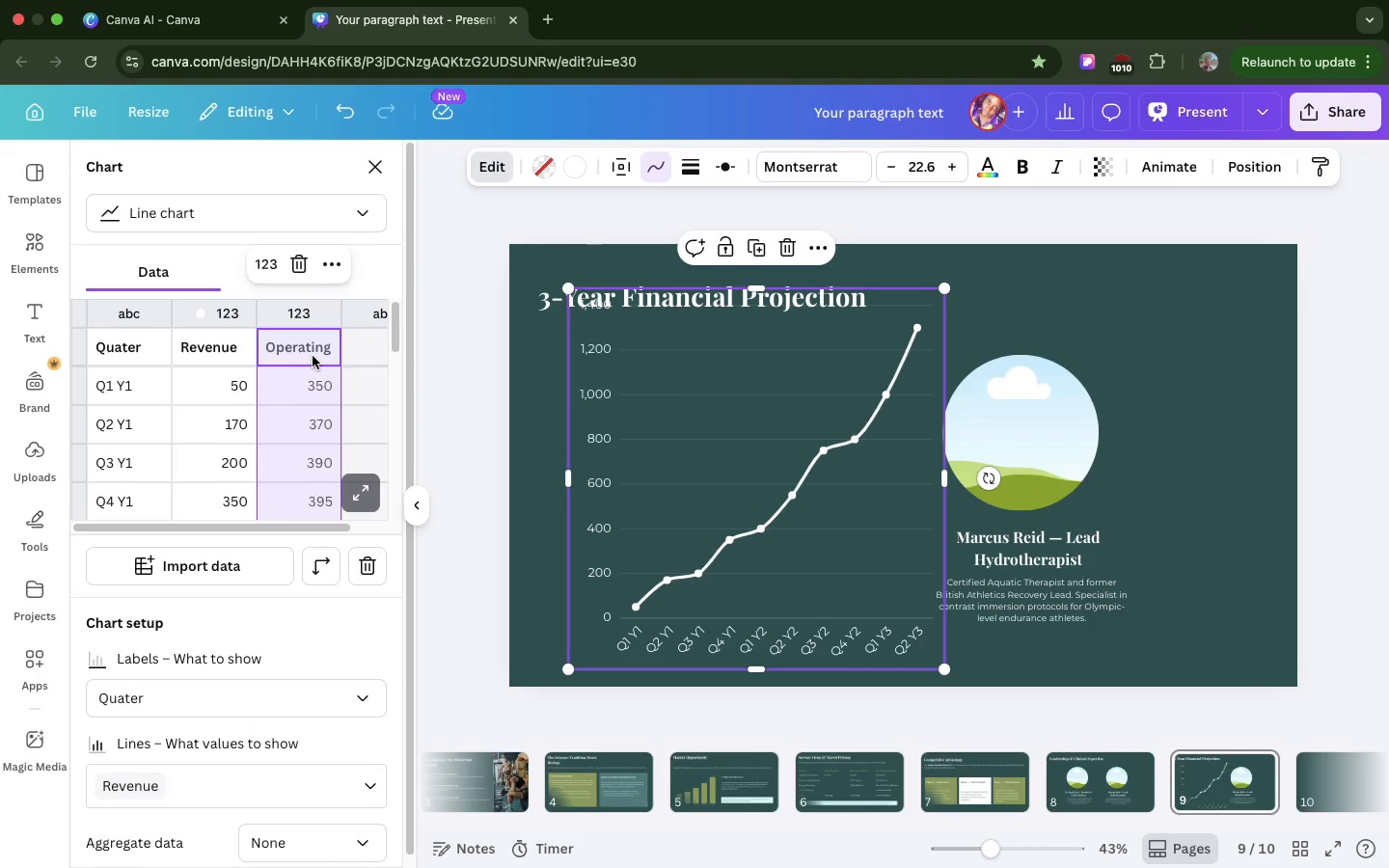 
left_click([313, 356])
 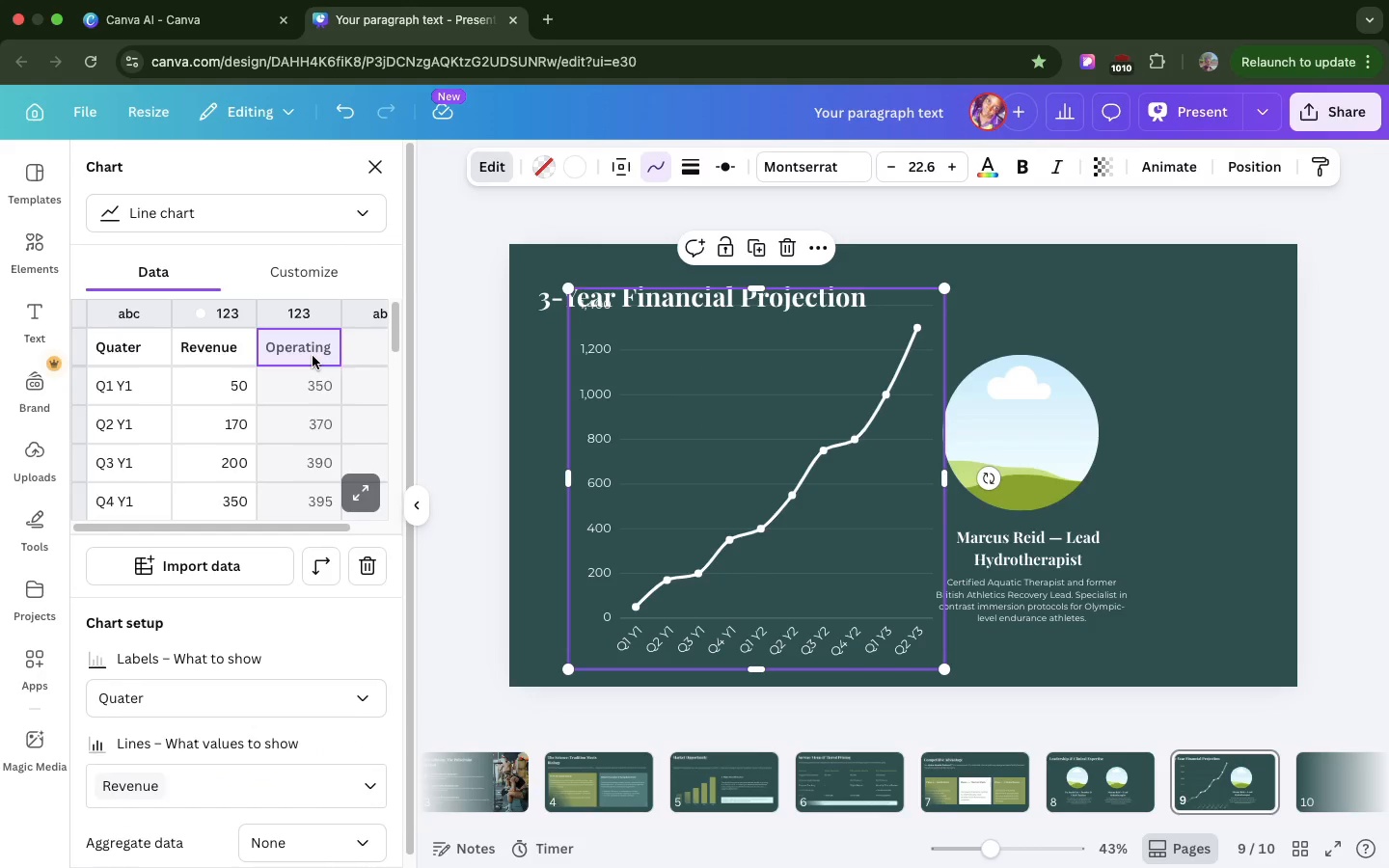 
right_click([313, 356])
 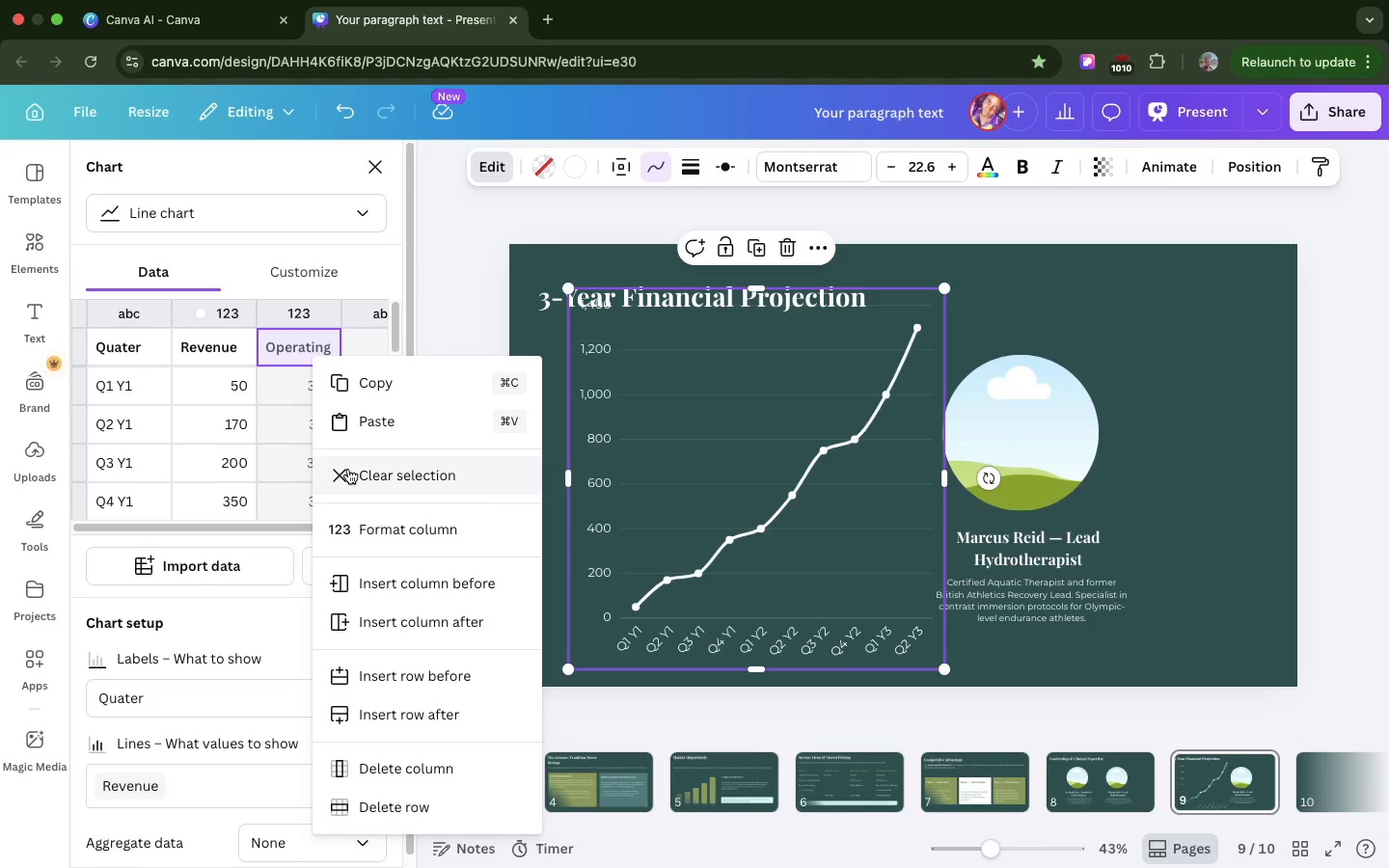 
wait(7.58)
 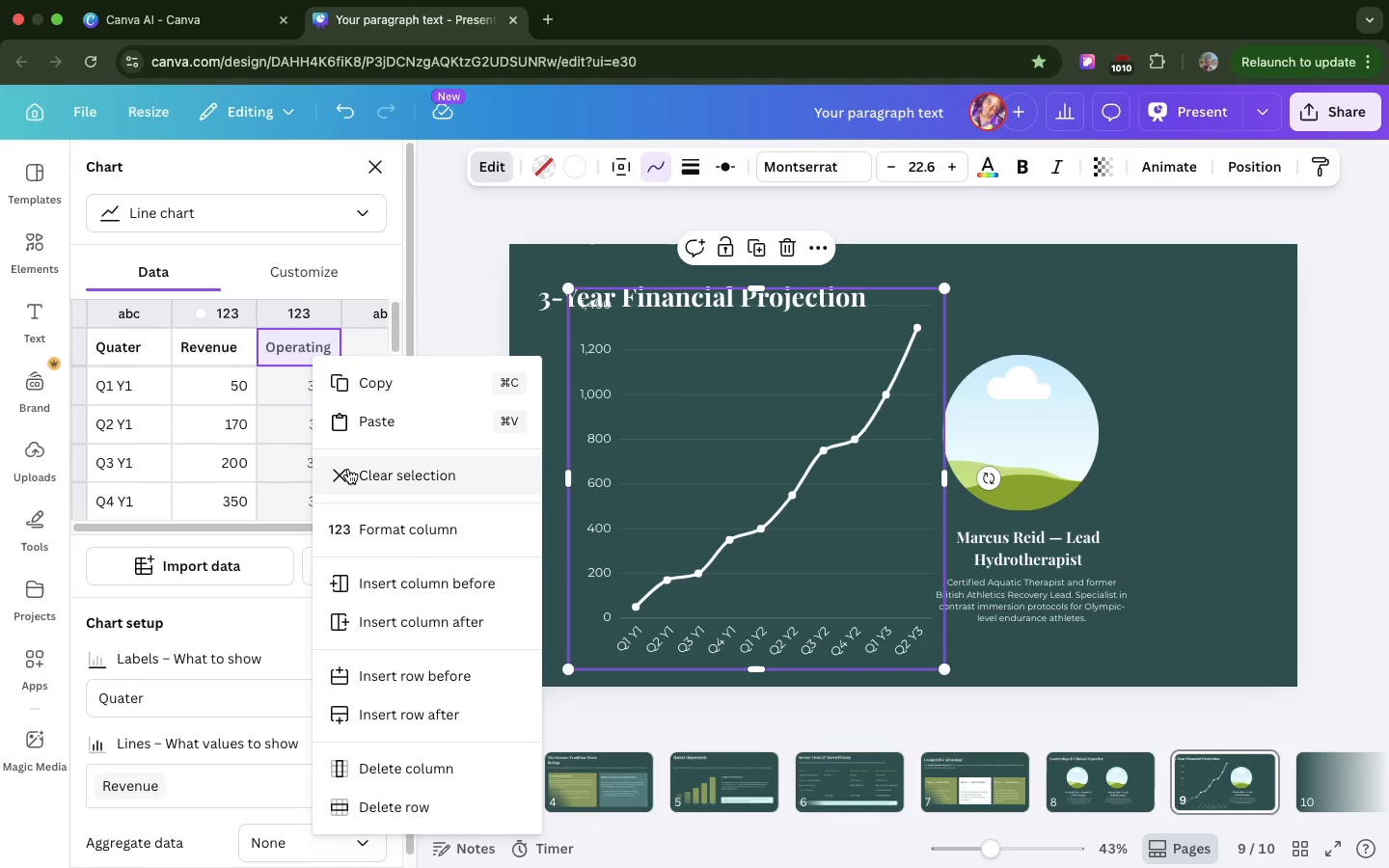 
left_click([510, 227])
 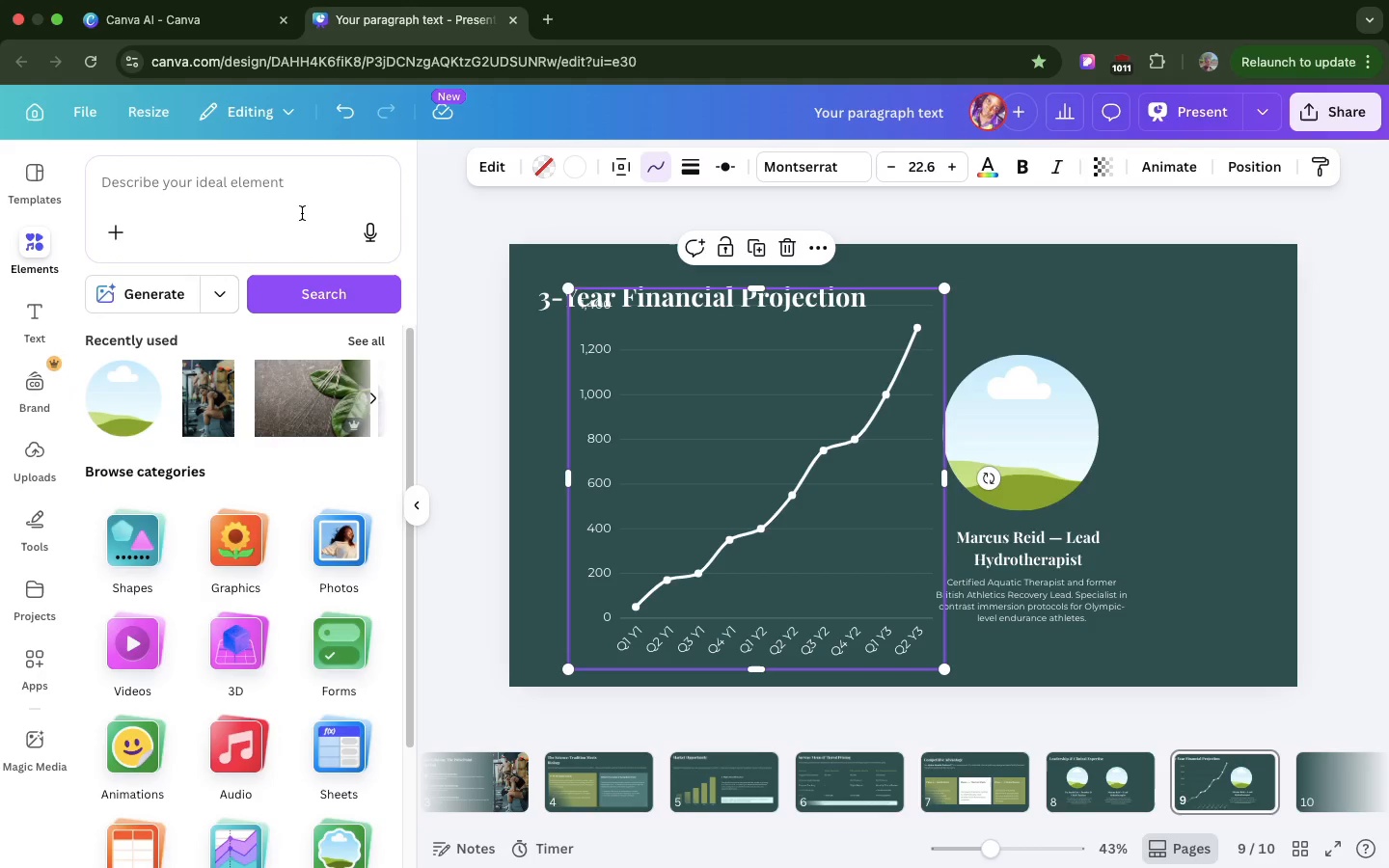 
left_click([302, 213])
 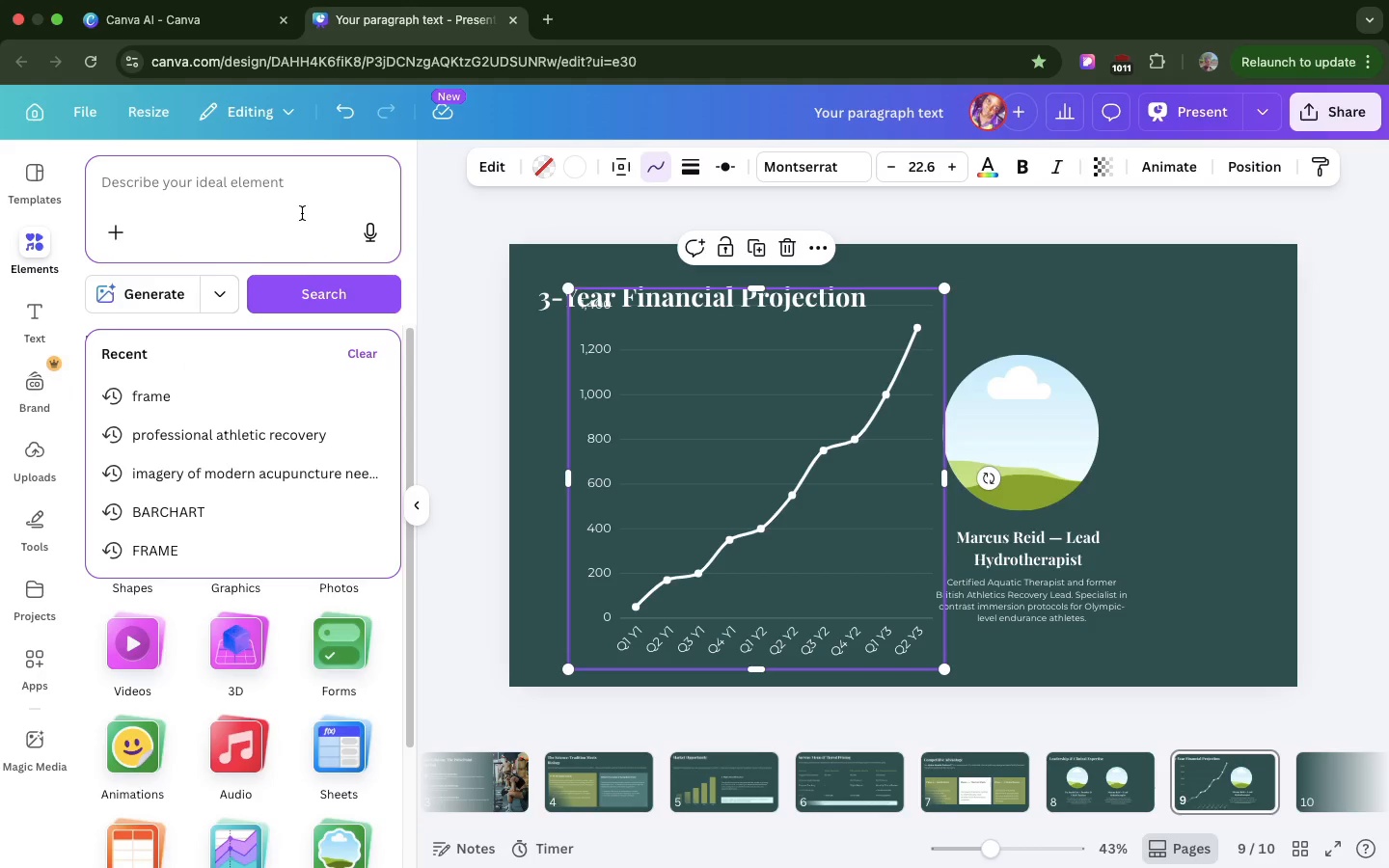 
type(line)
 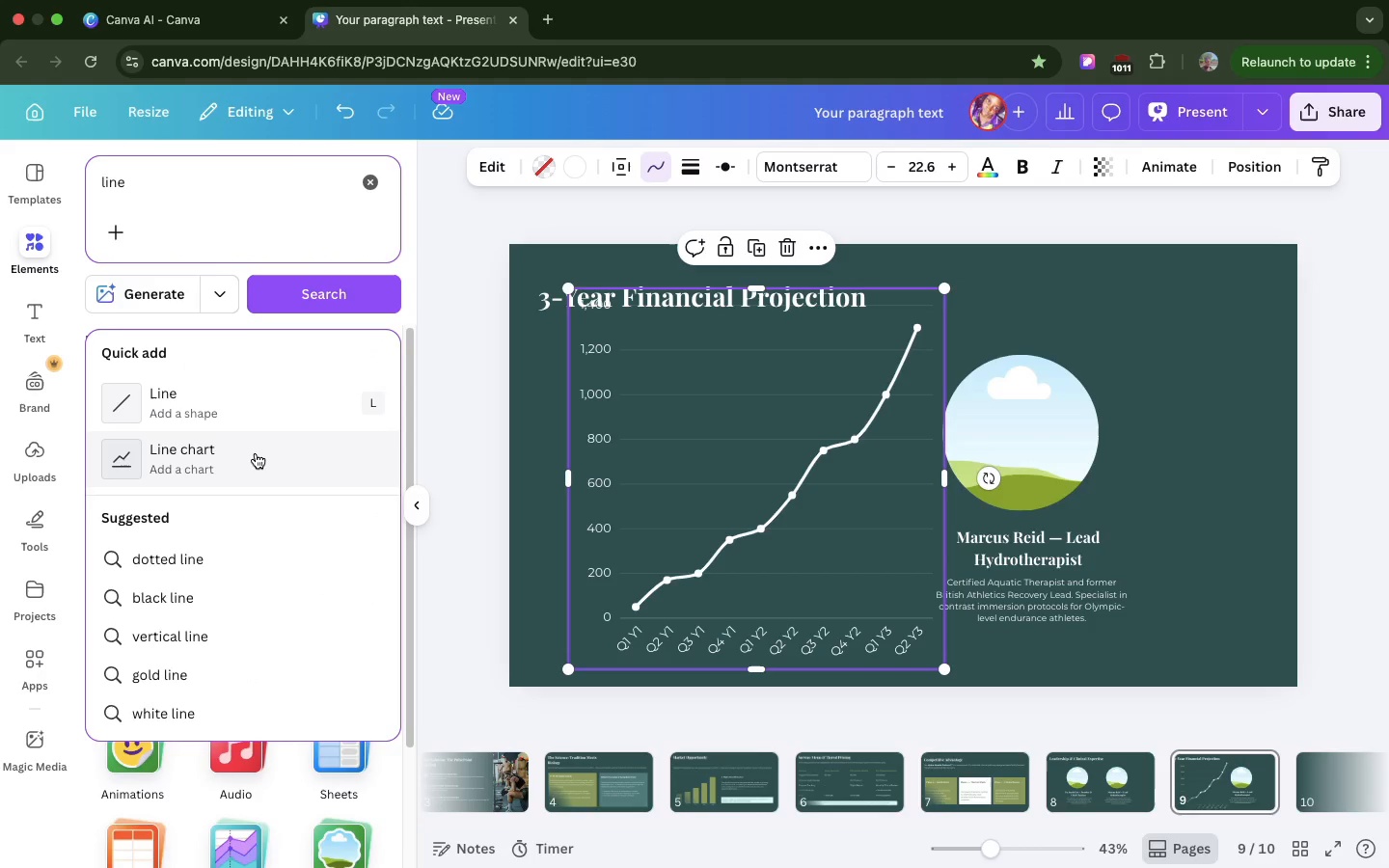 
left_click([256, 453])
 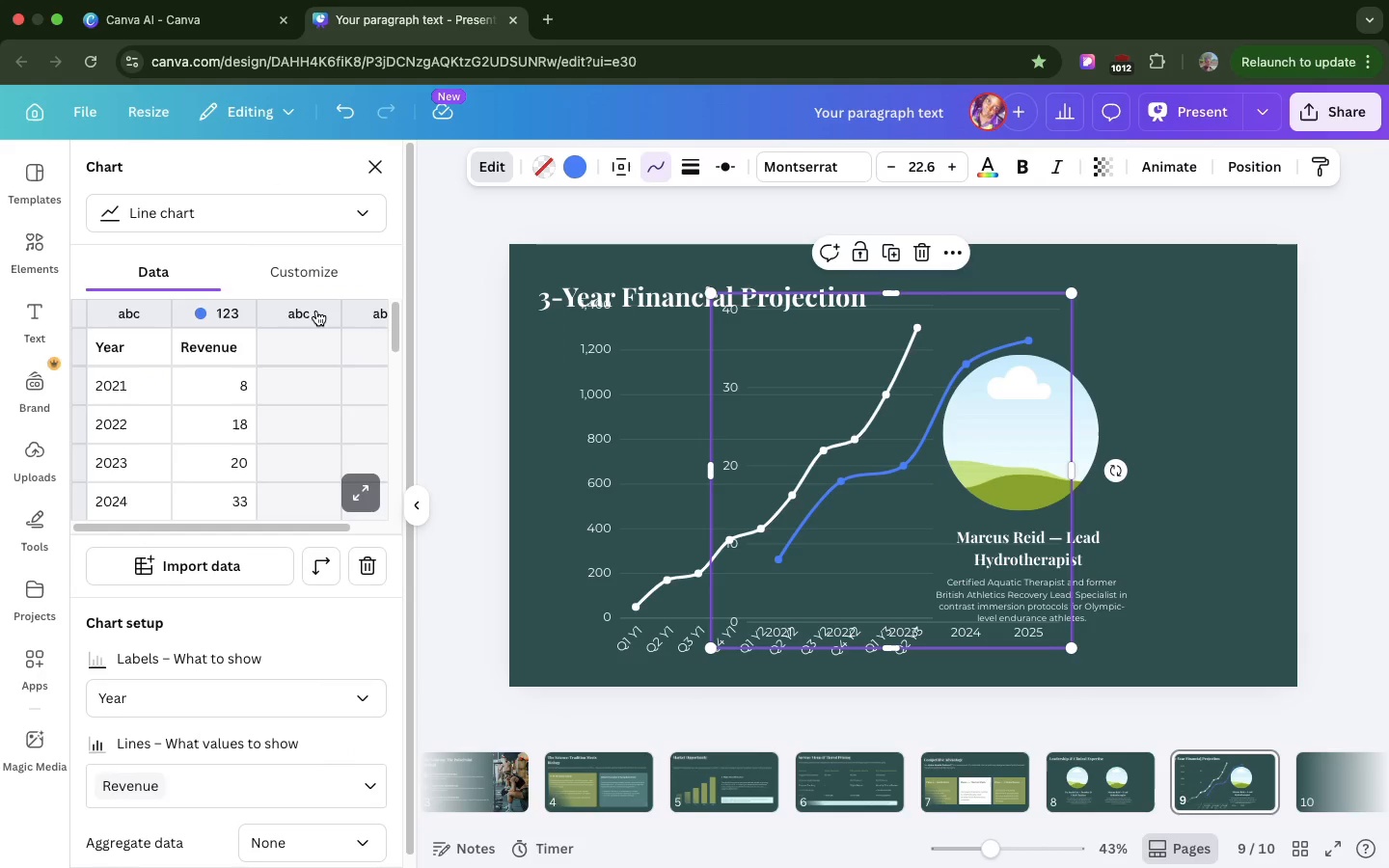 
wait(6.02)
 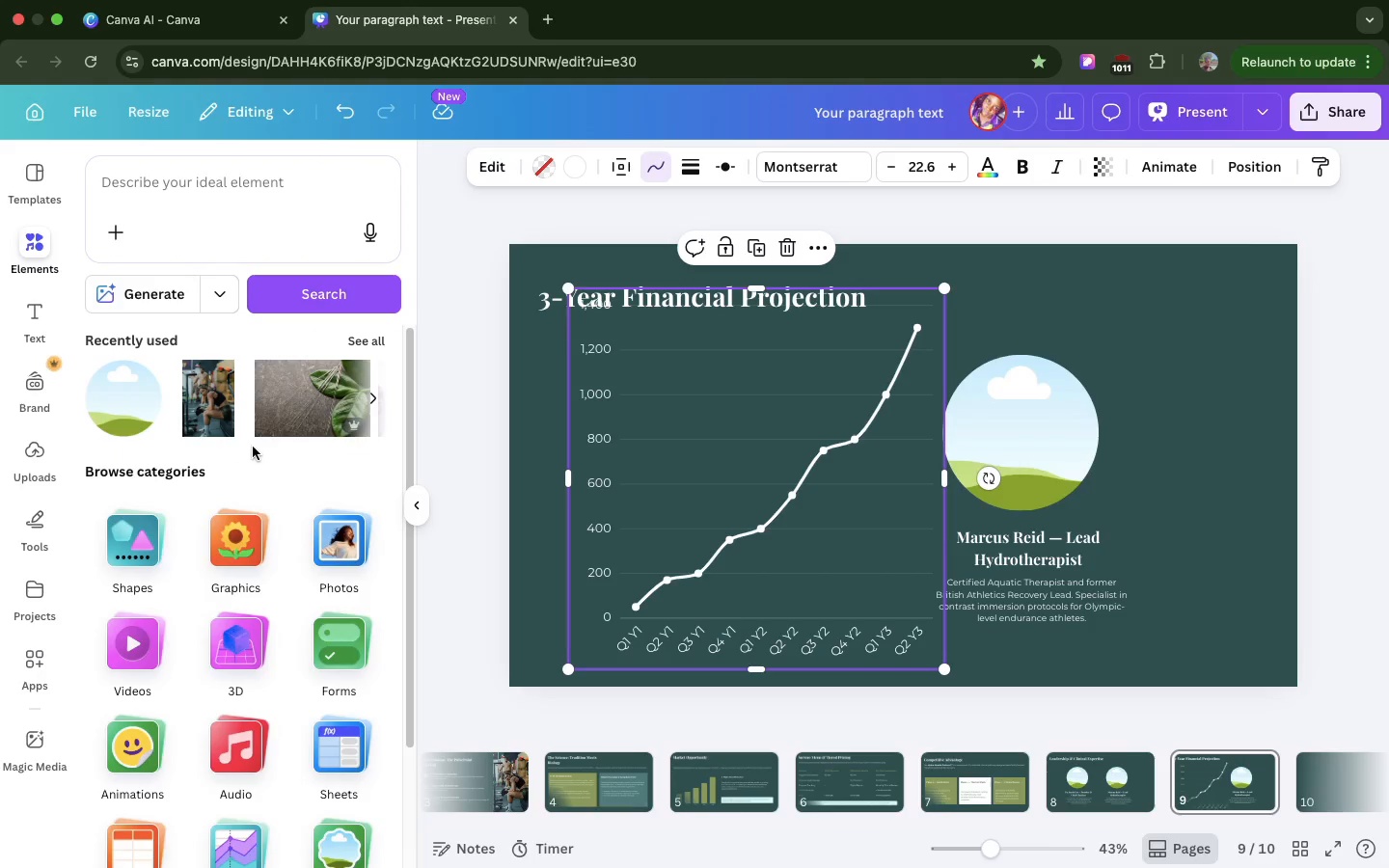 
key(Backspace)
 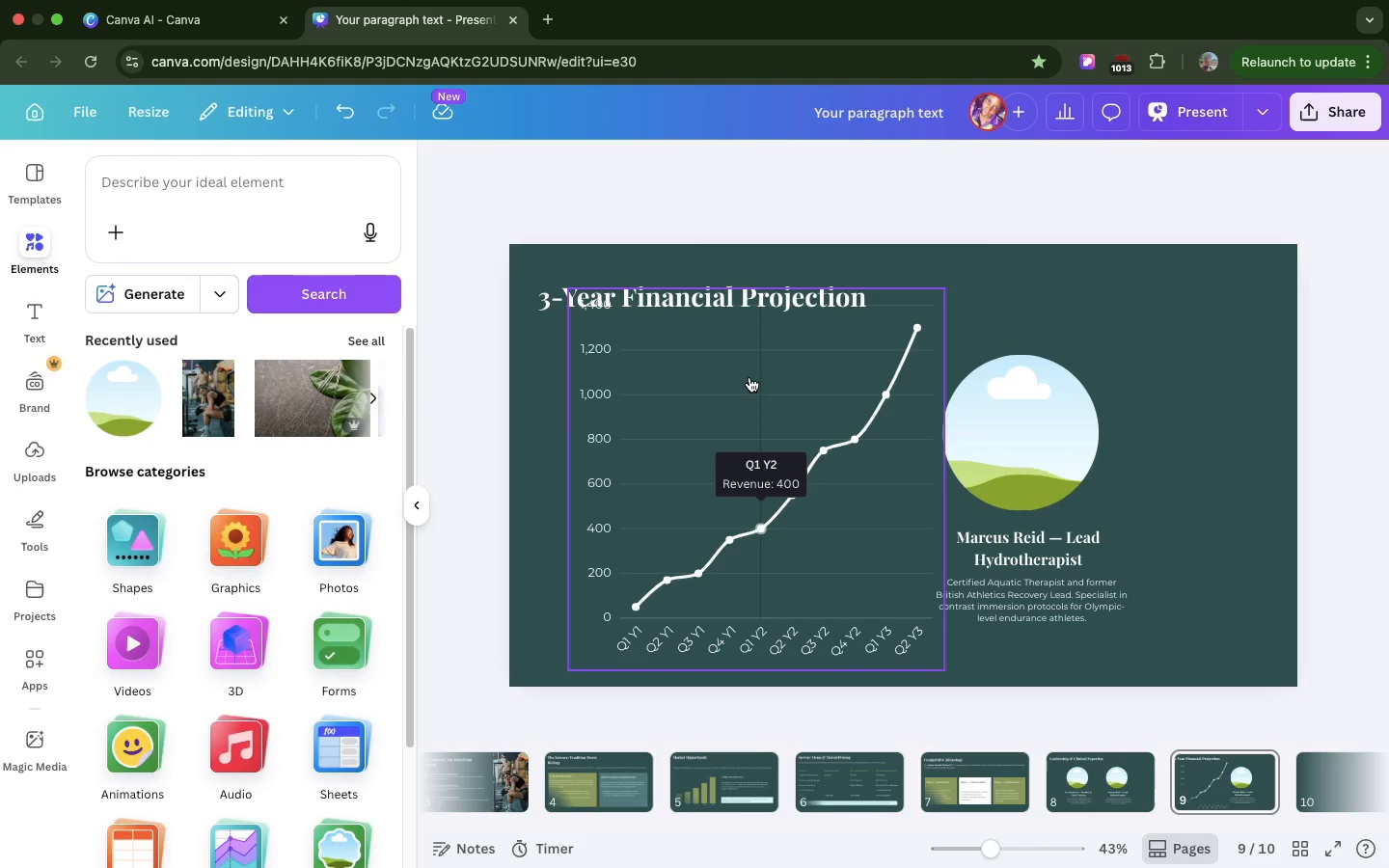 
left_click([749, 377])
 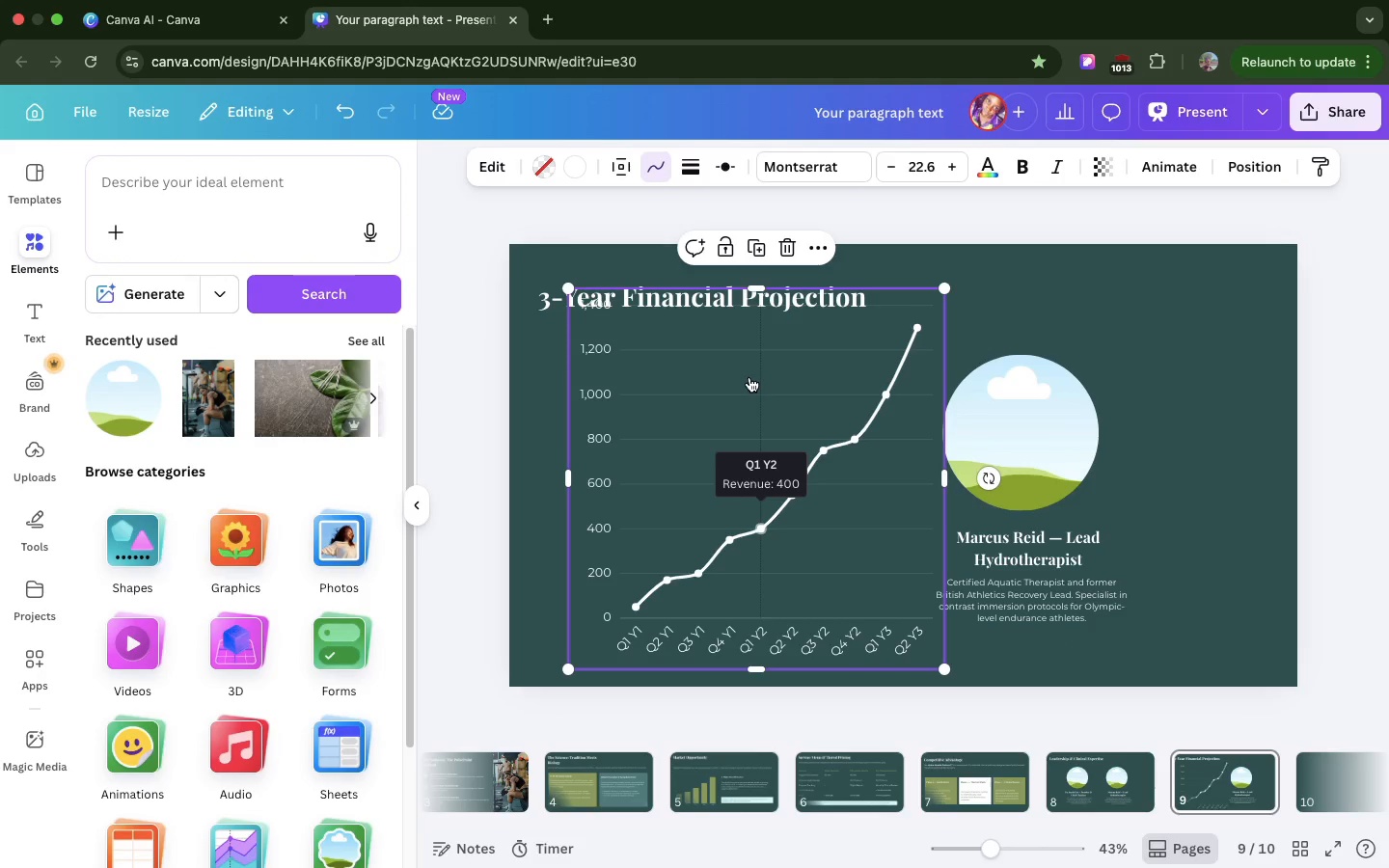 
left_click_drag(start_coordinate=[749, 377], to_coordinate=[735, 388])
 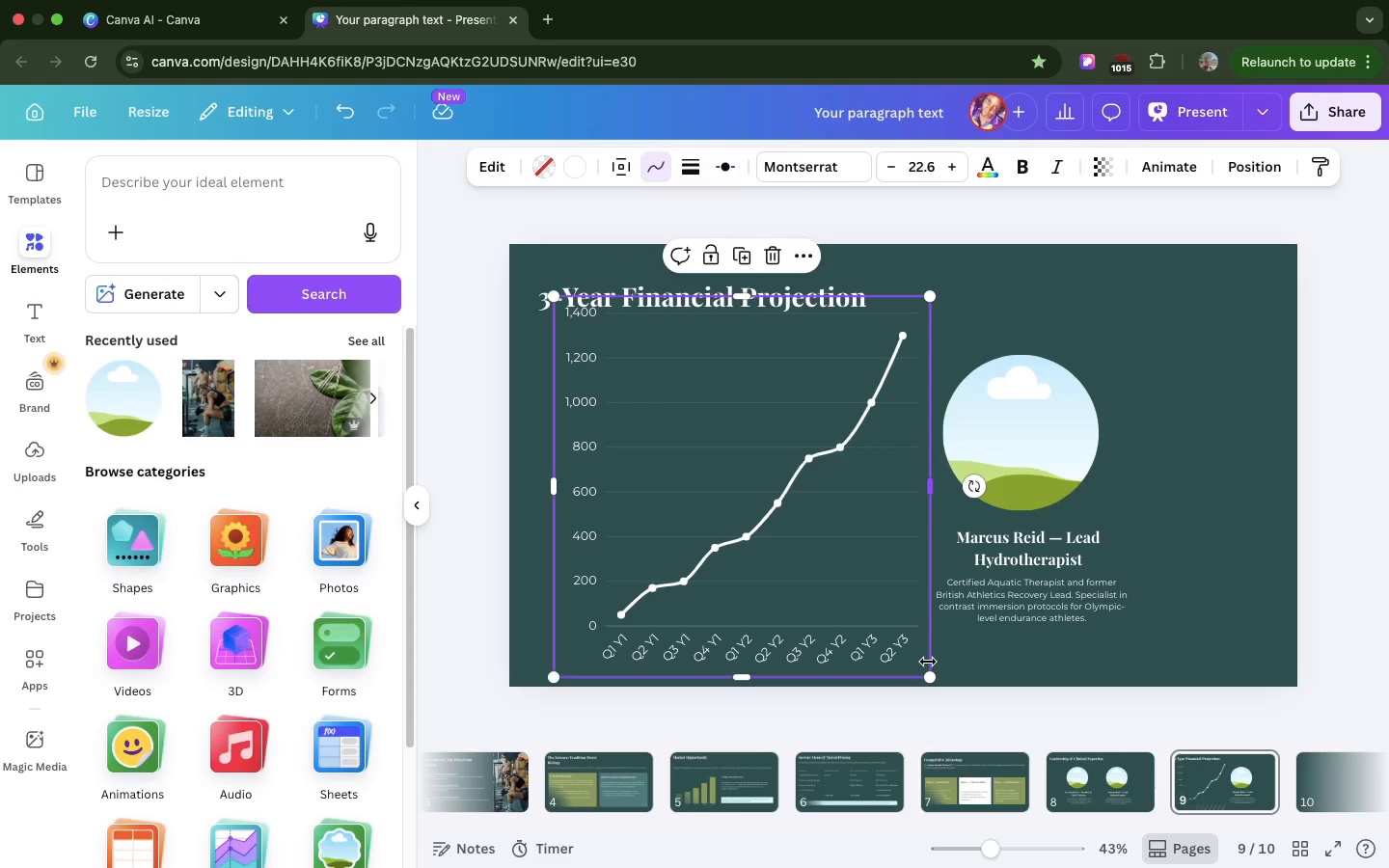 
left_click_drag(start_coordinate=[928, 662], to_coordinate=[870, 592])
 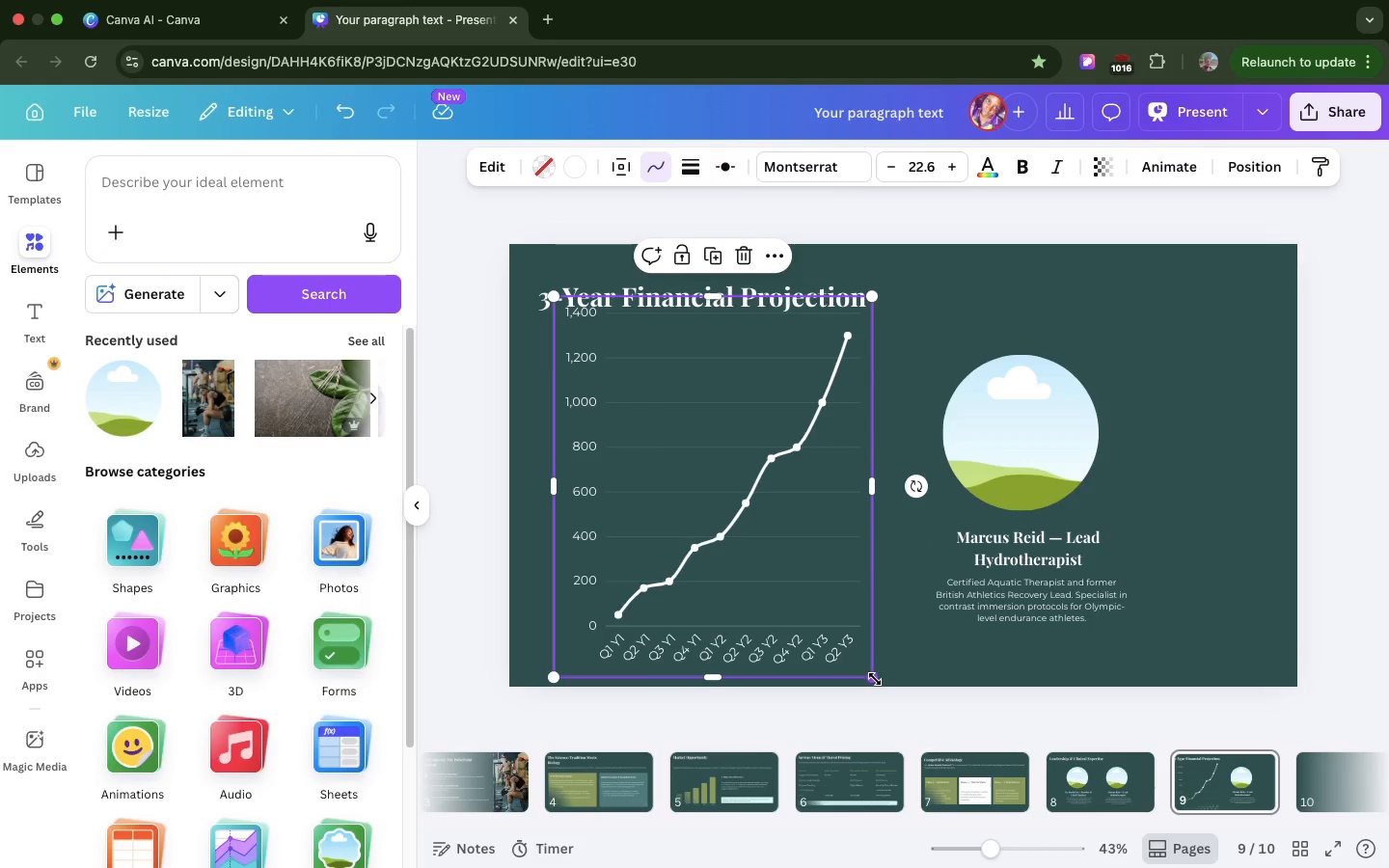 
left_click_drag(start_coordinate=[875, 679], to_coordinate=[854, 582])
 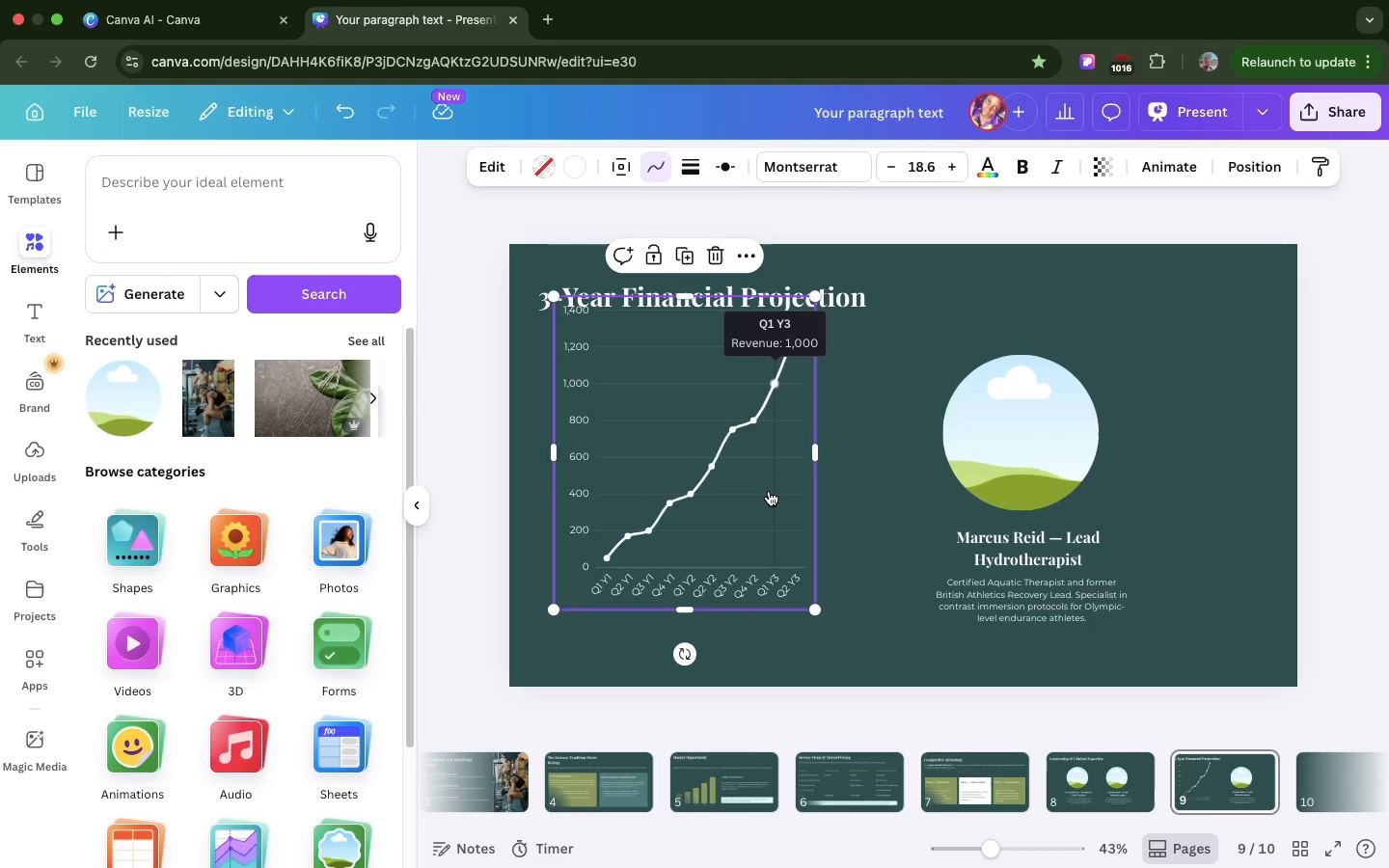 
left_click_drag(start_coordinate=[769, 490], to_coordinate=[749, 529])
 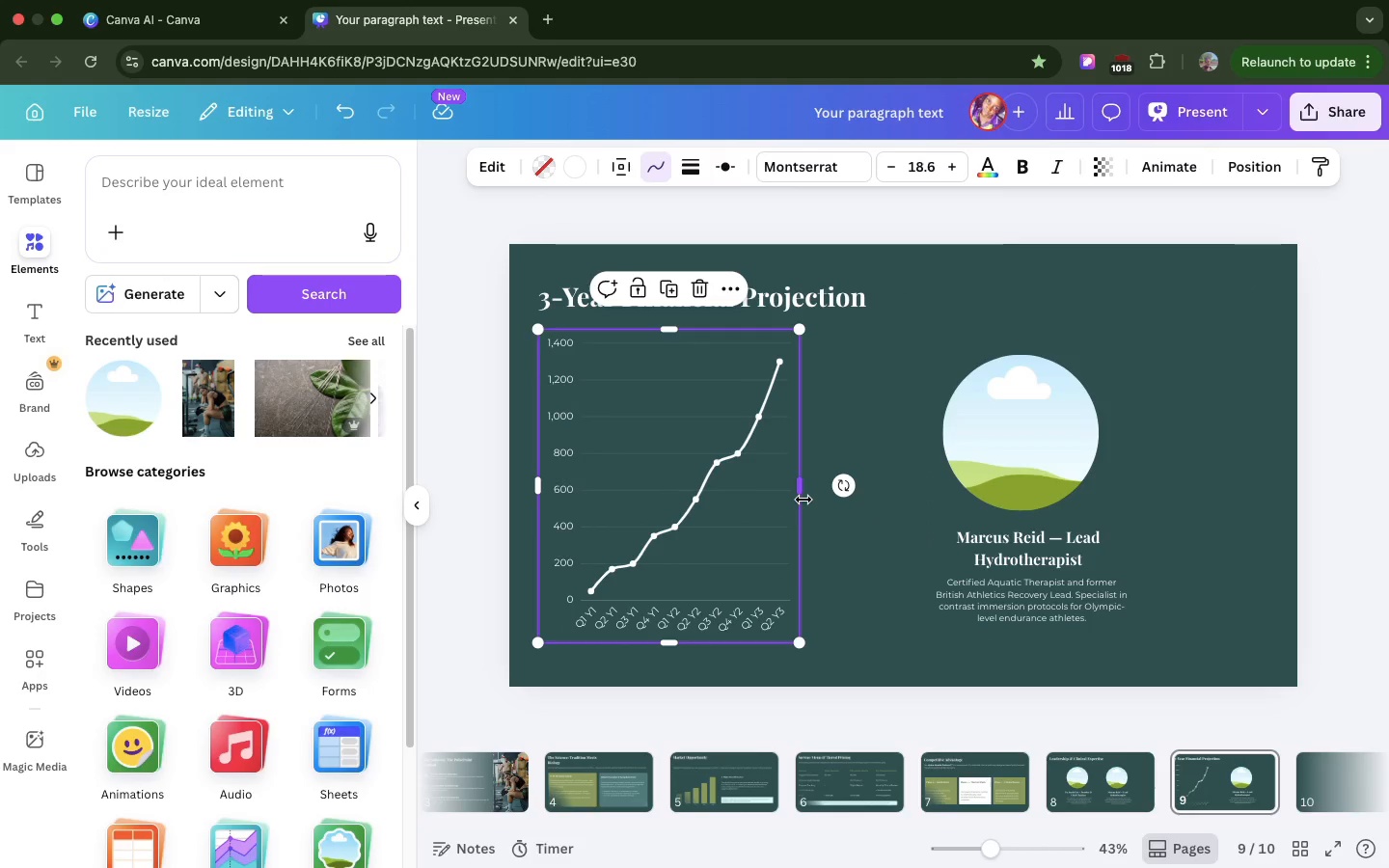 
left_click_drag(start_coordinate=[803, 500], to_coordinate=[895, 501])
 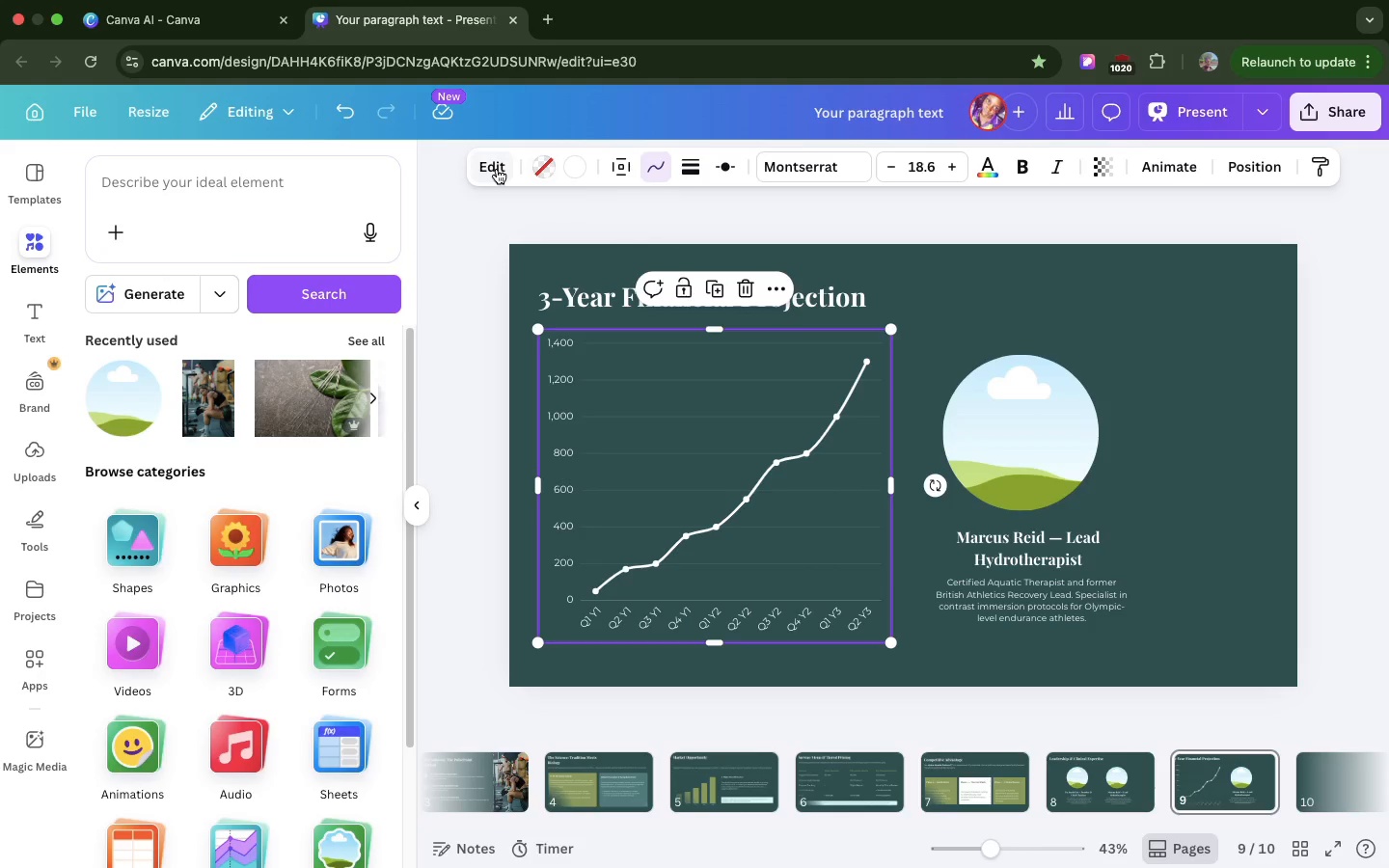 
left_click([497, 169])
 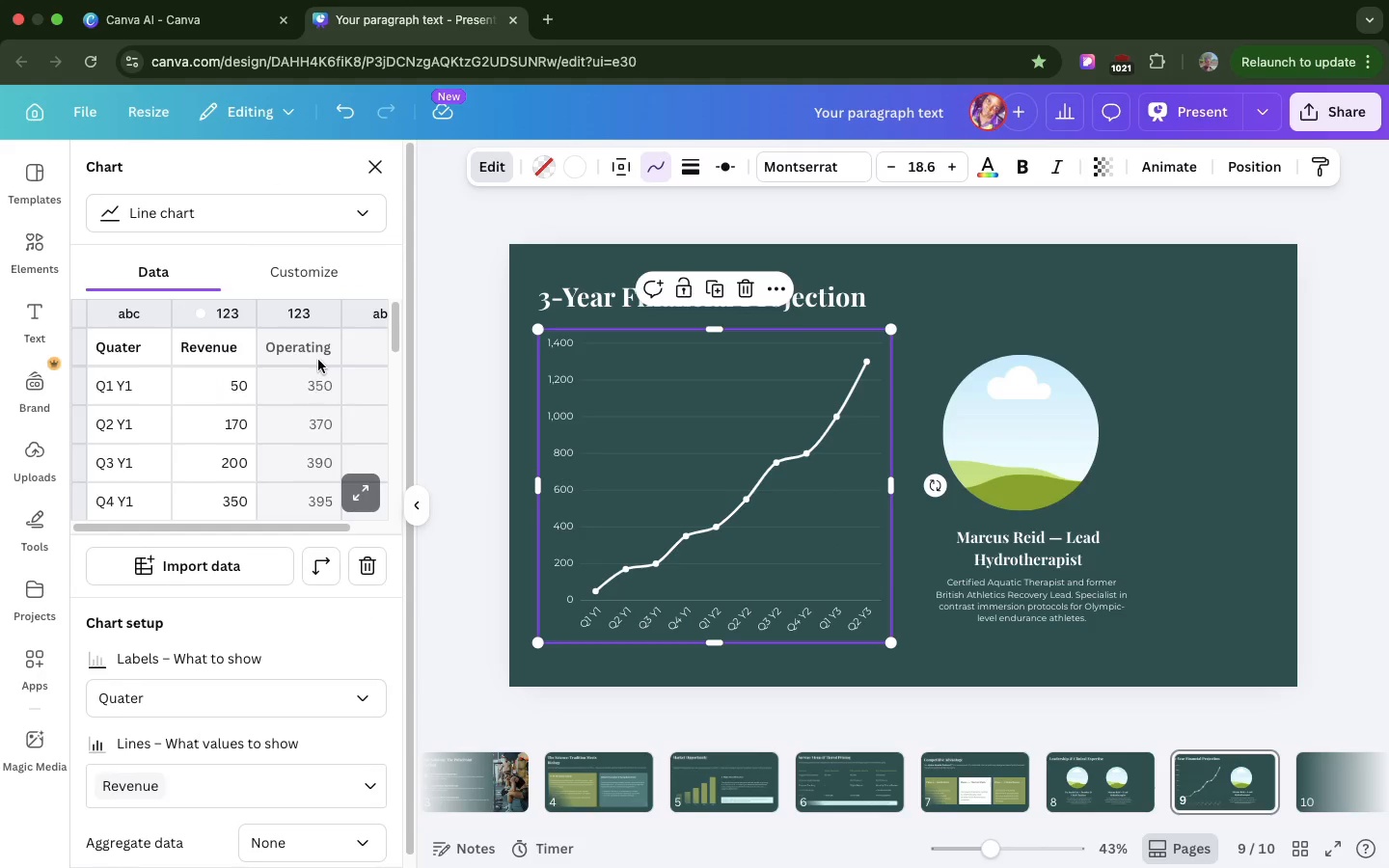 
left_click([318, 359])
 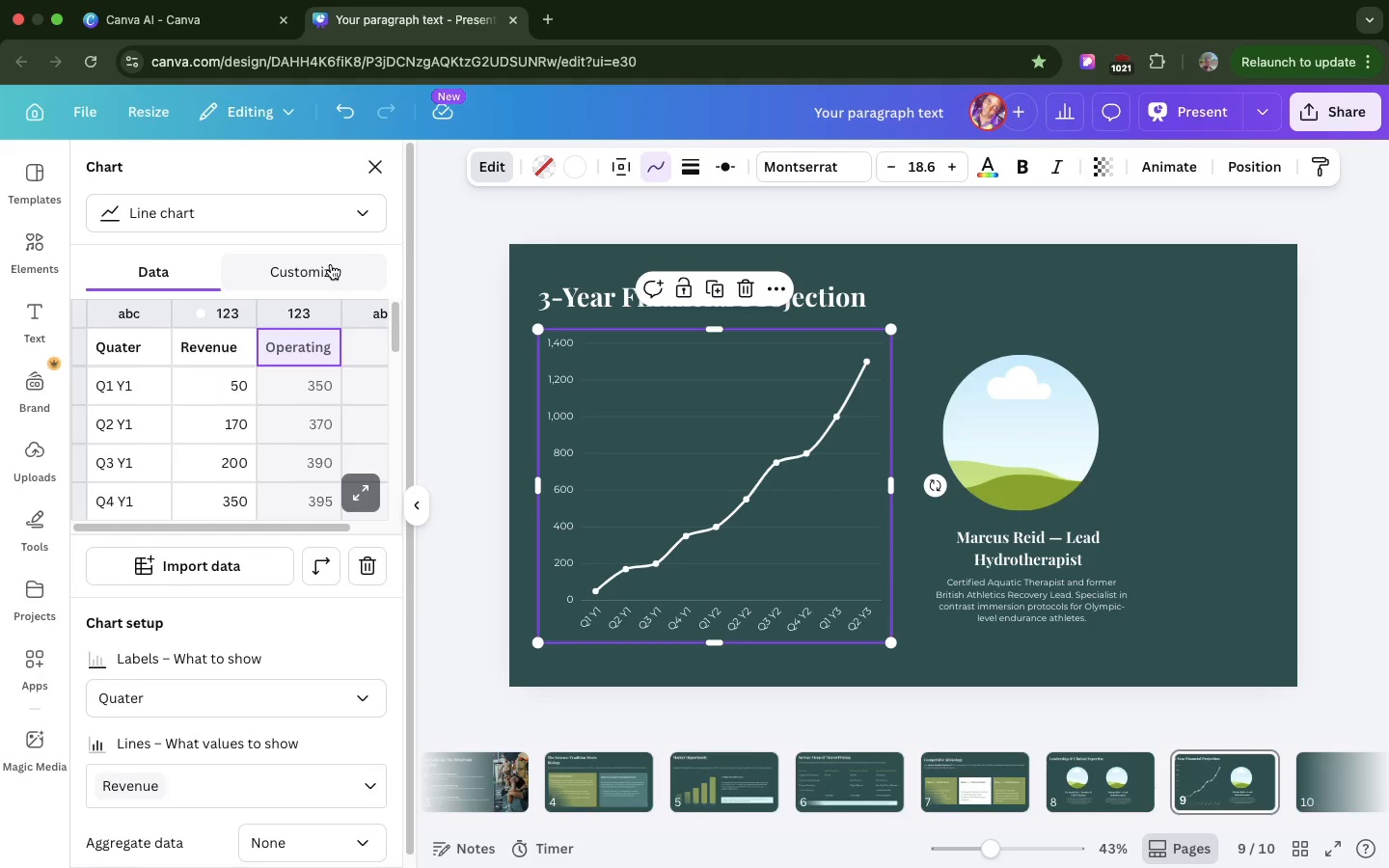 
left_click([331, 264])
 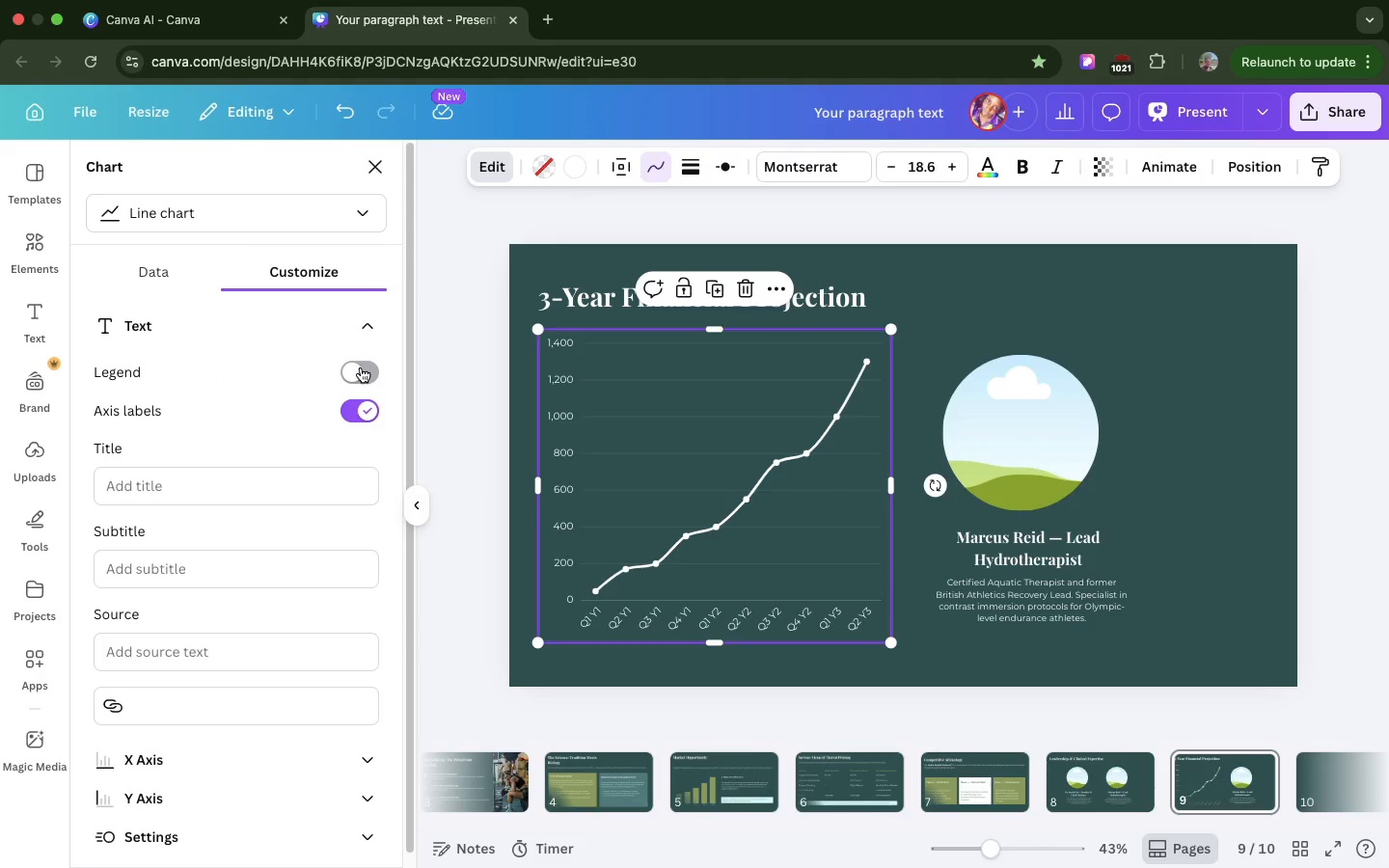 
left_click([361, 368])
 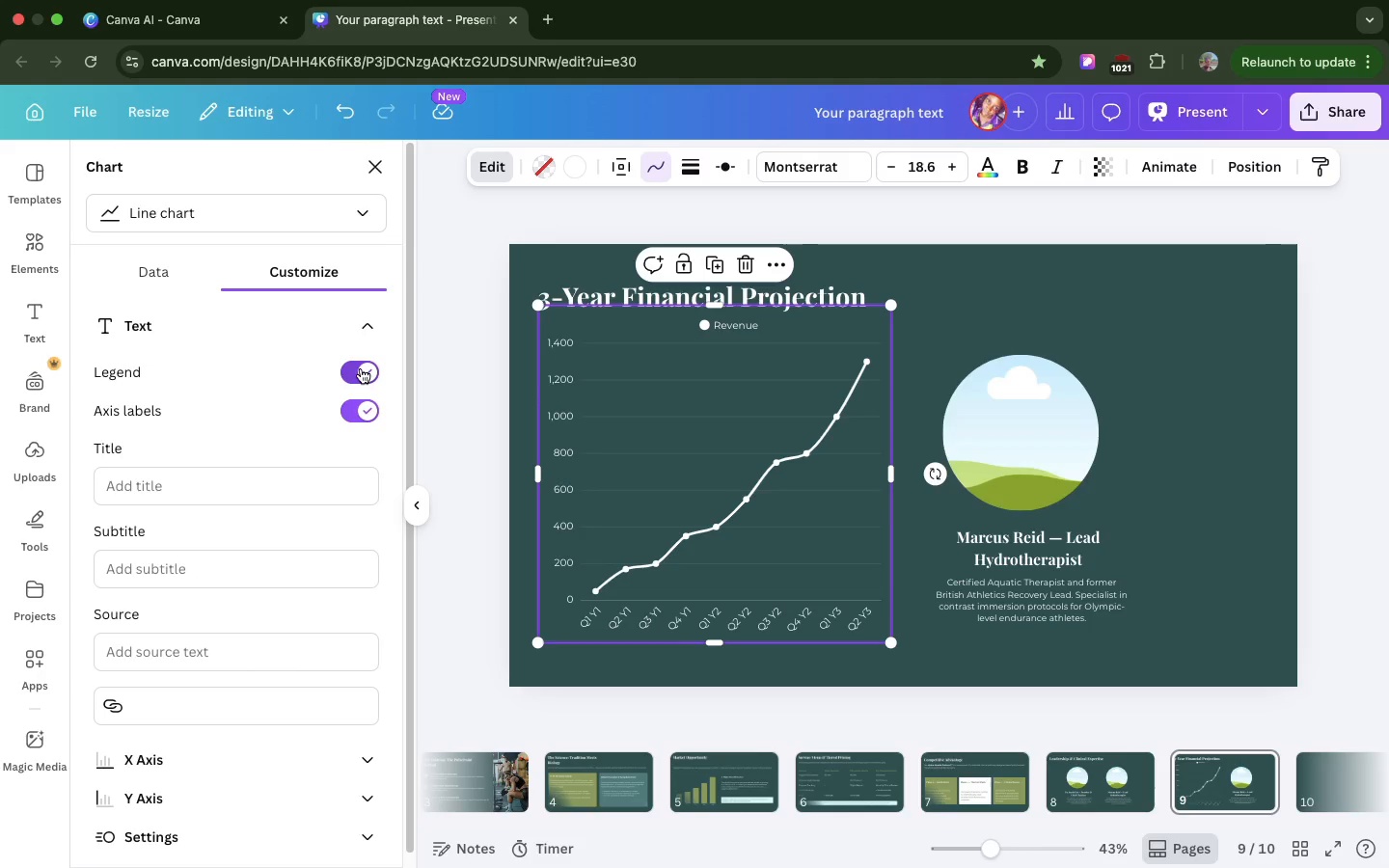 
left_click([361, 368])
 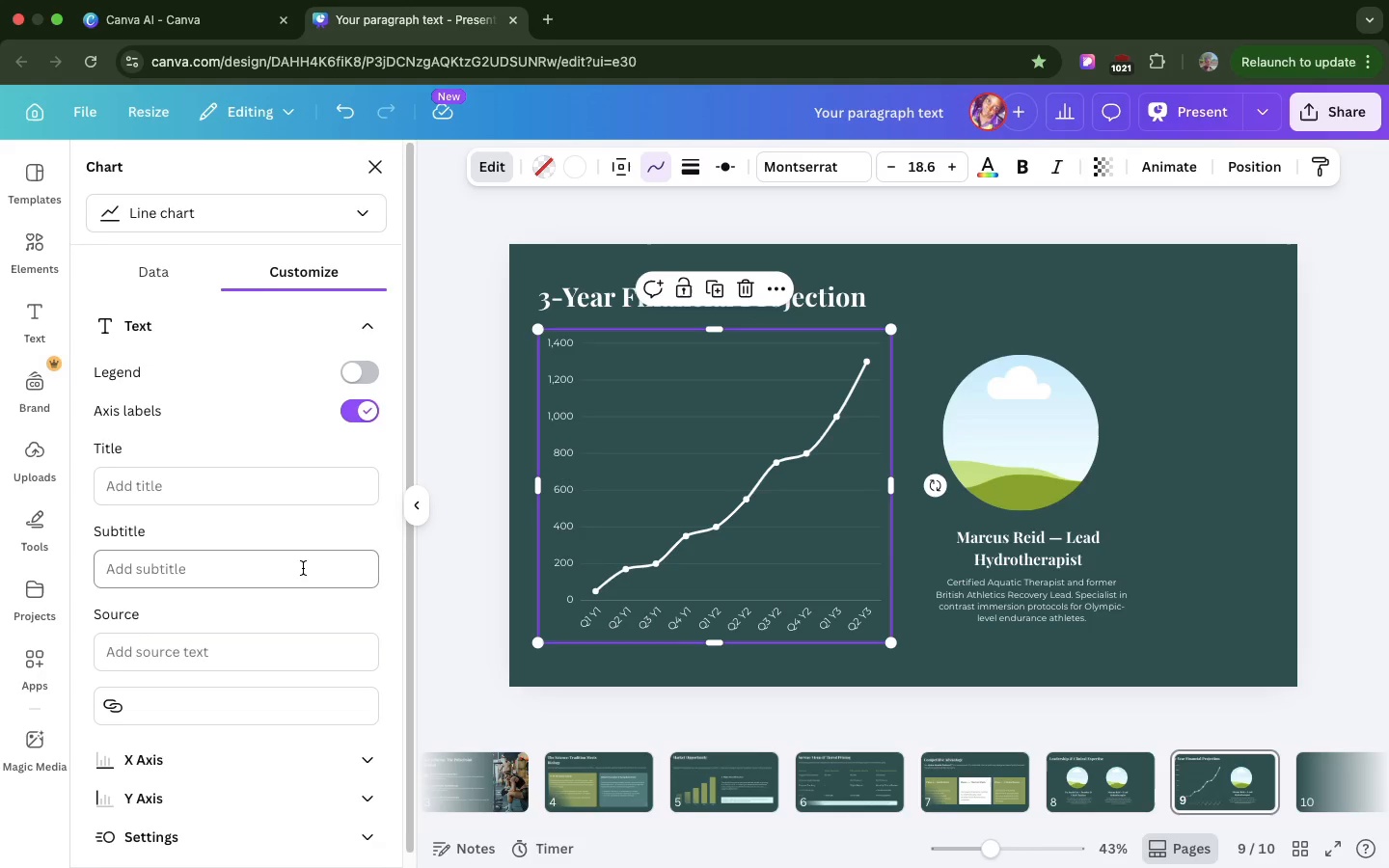 
scroll: coordinate [303, 568], scroll_direction: down, amount: 13.0
 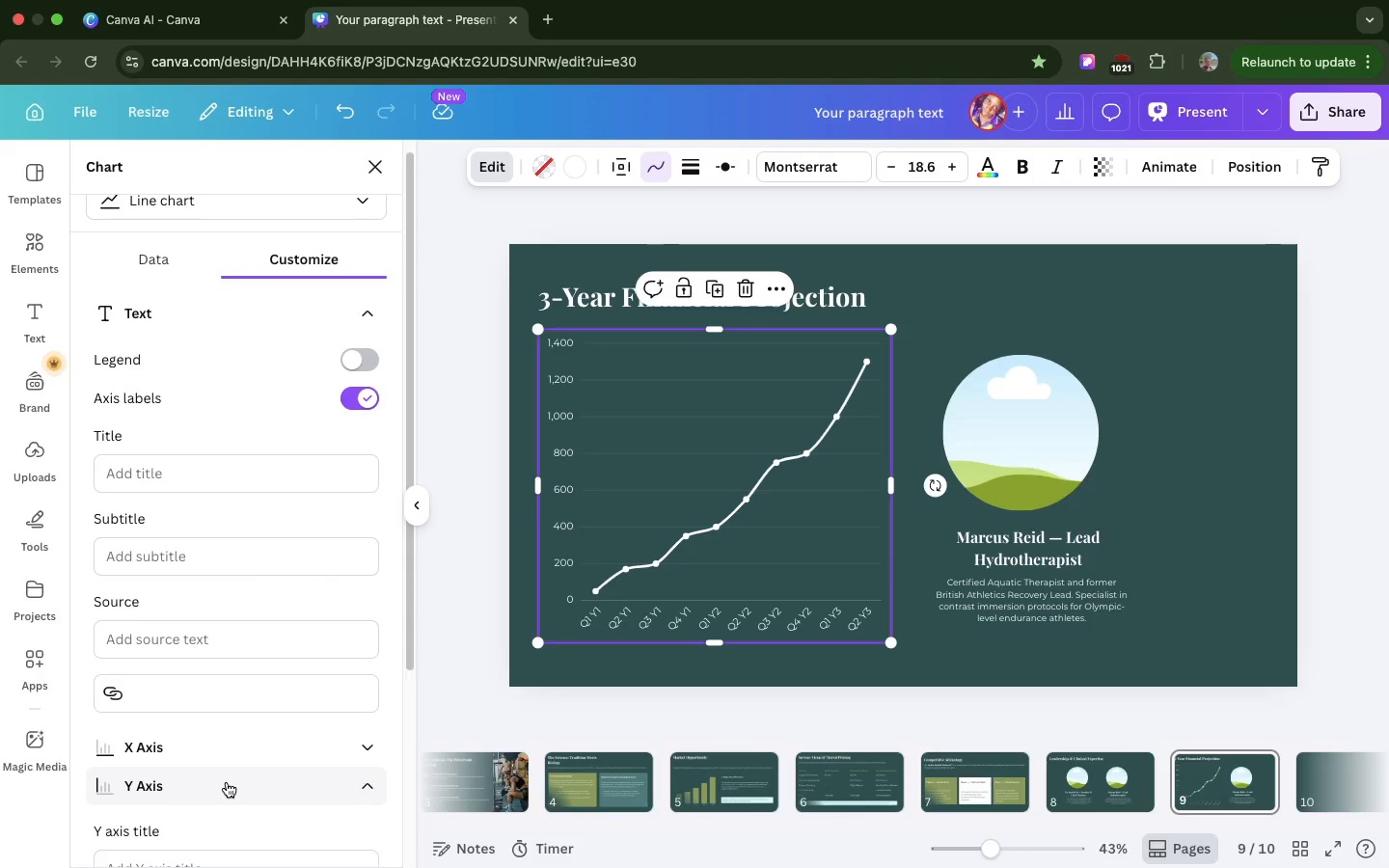 
left_click([227, 782])
 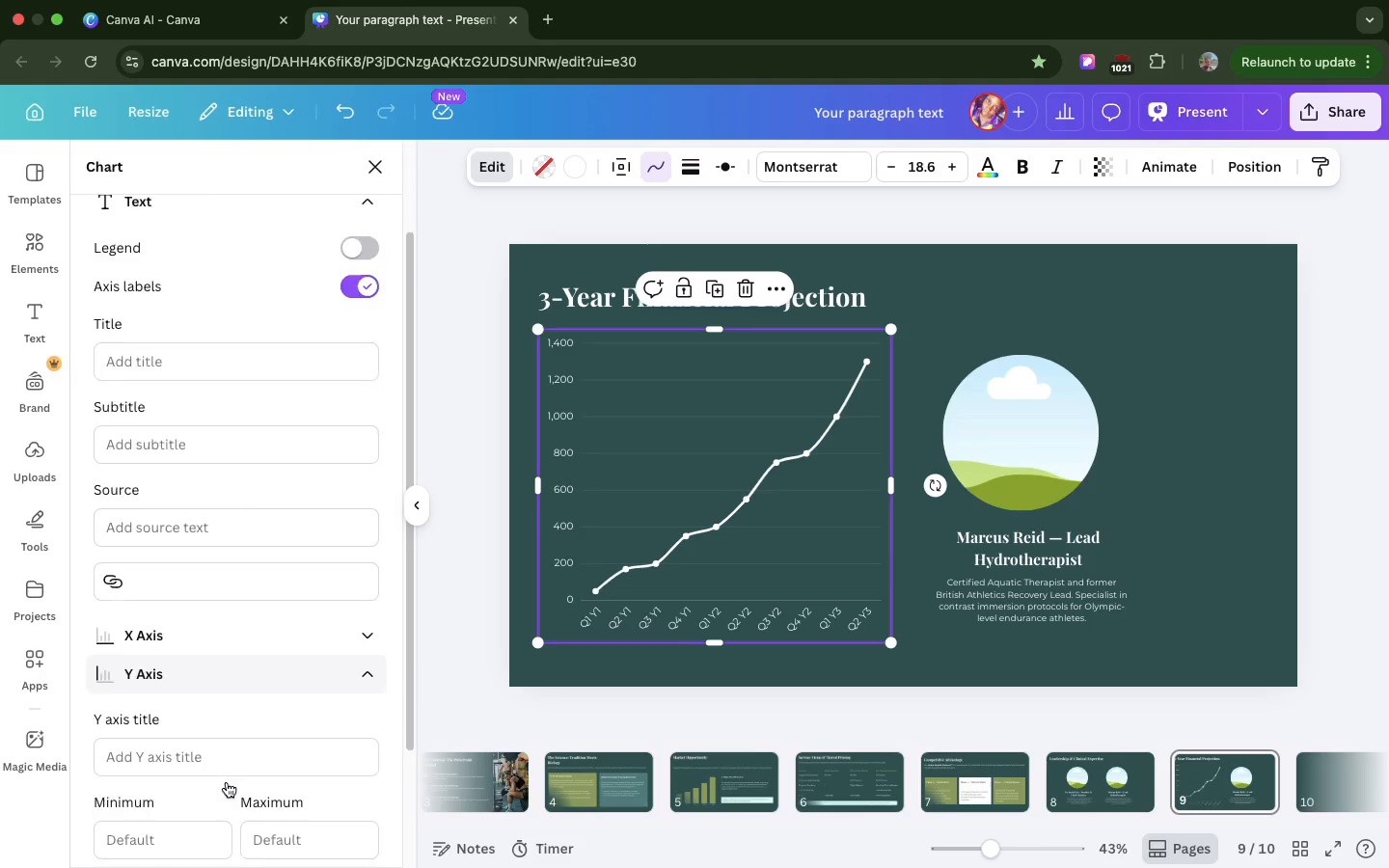 
scroll: coordinate [227, 782], scroll_direction: down, amount: 10.0
 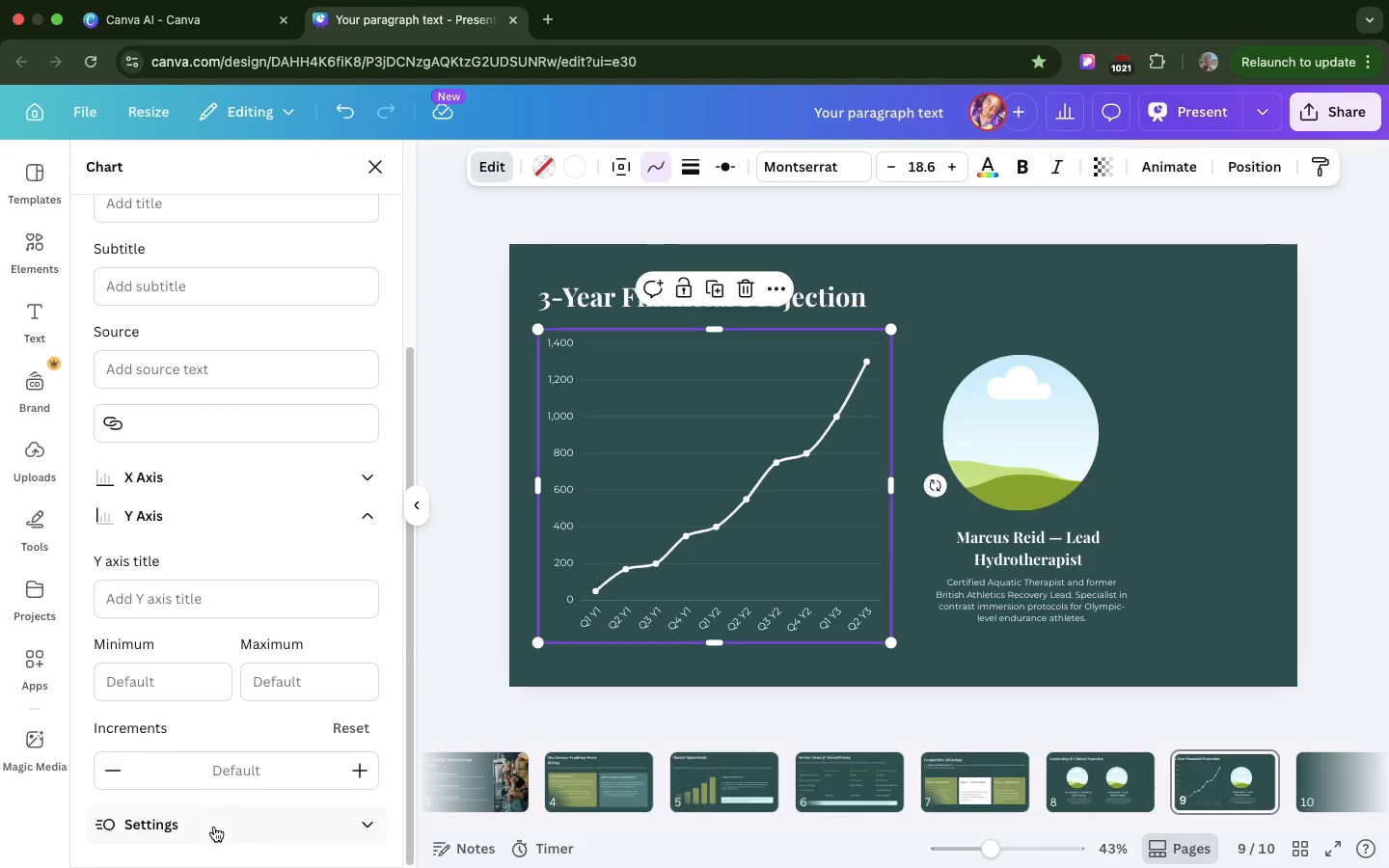 
left_click([213, 828])
 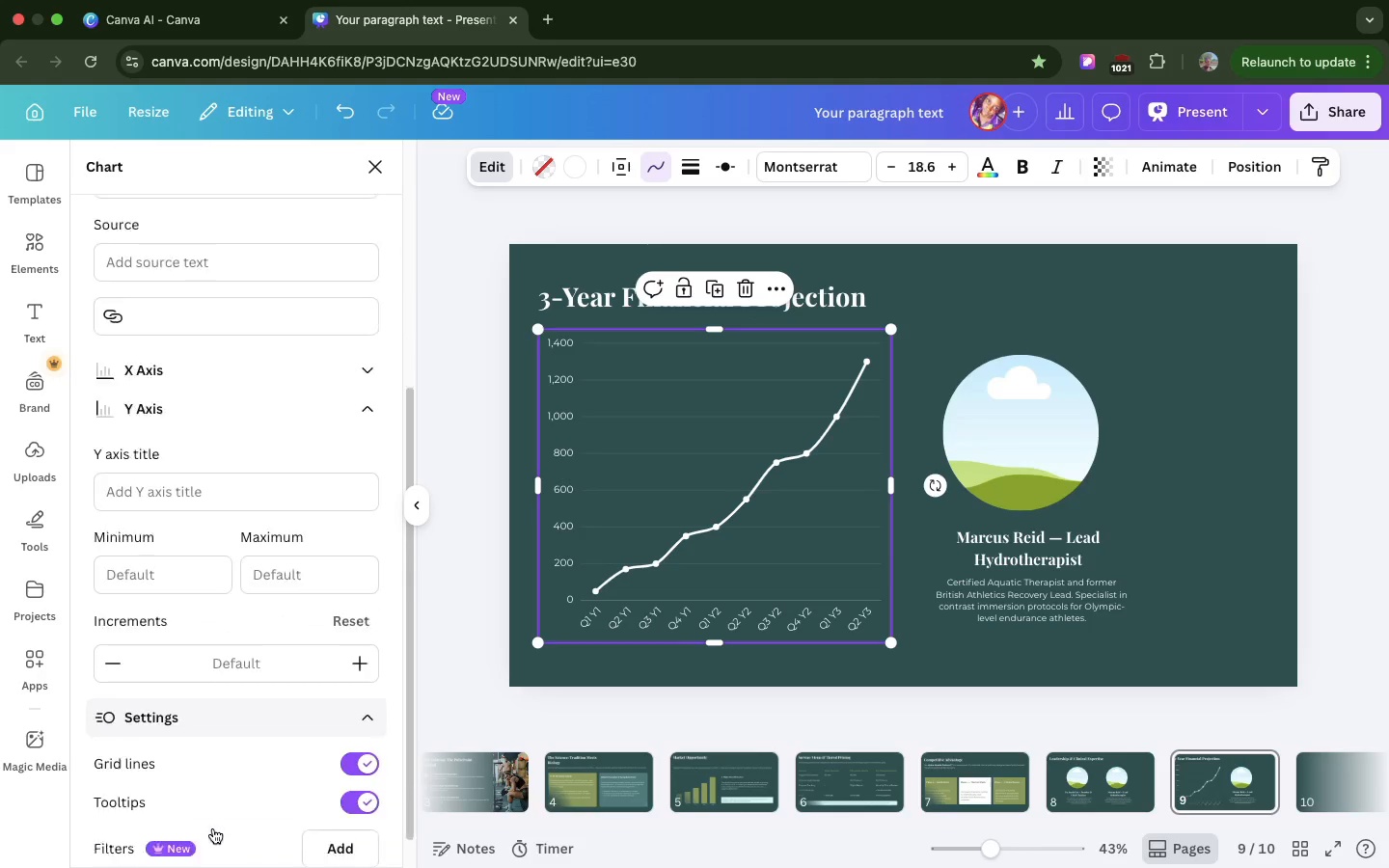 
scroll: coordinate [213, 828], scroll_direction: down, amount: 33.0
 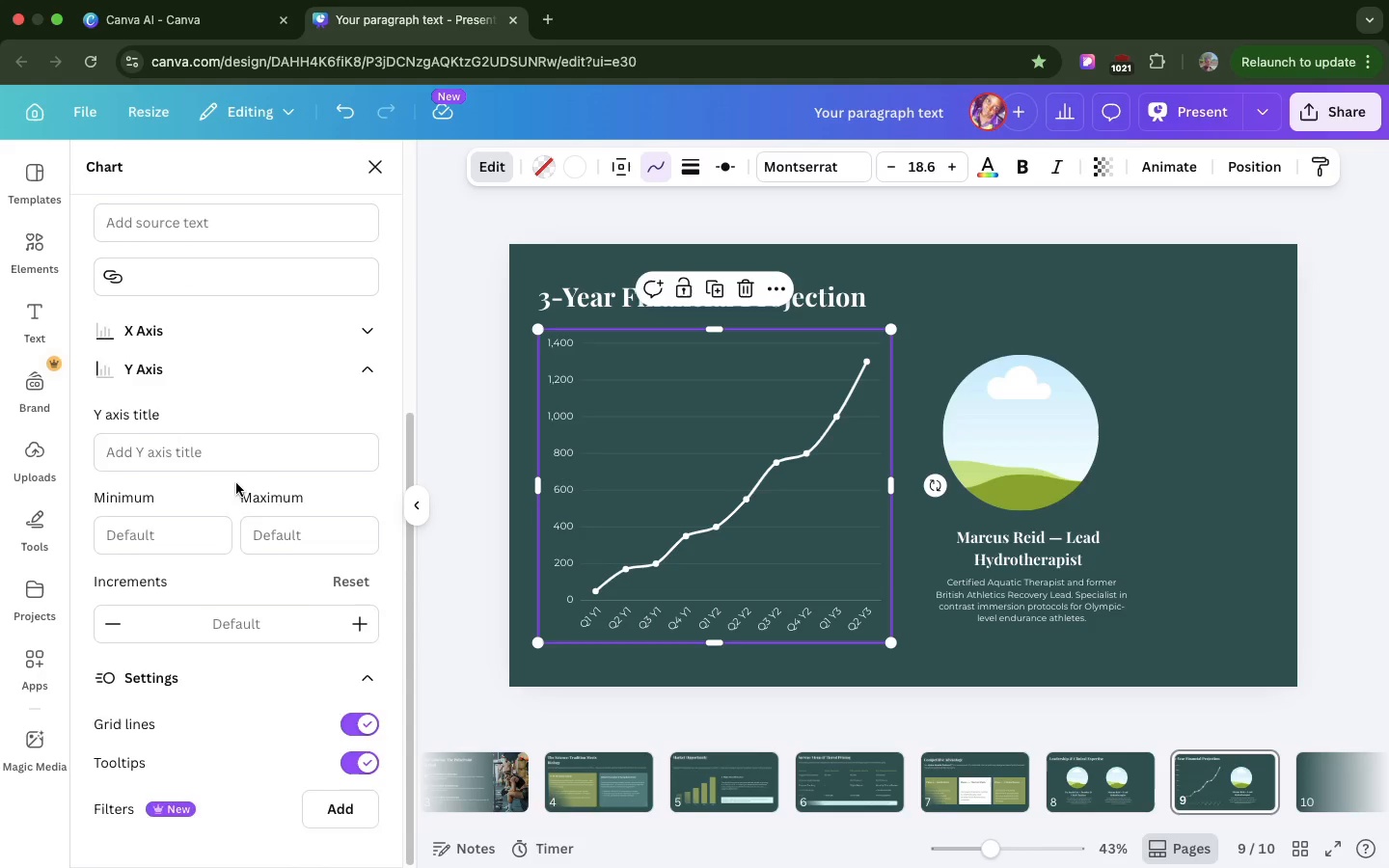 
scroll: coordinate [221, 448], scroll_direction: up, amount: 123.0
 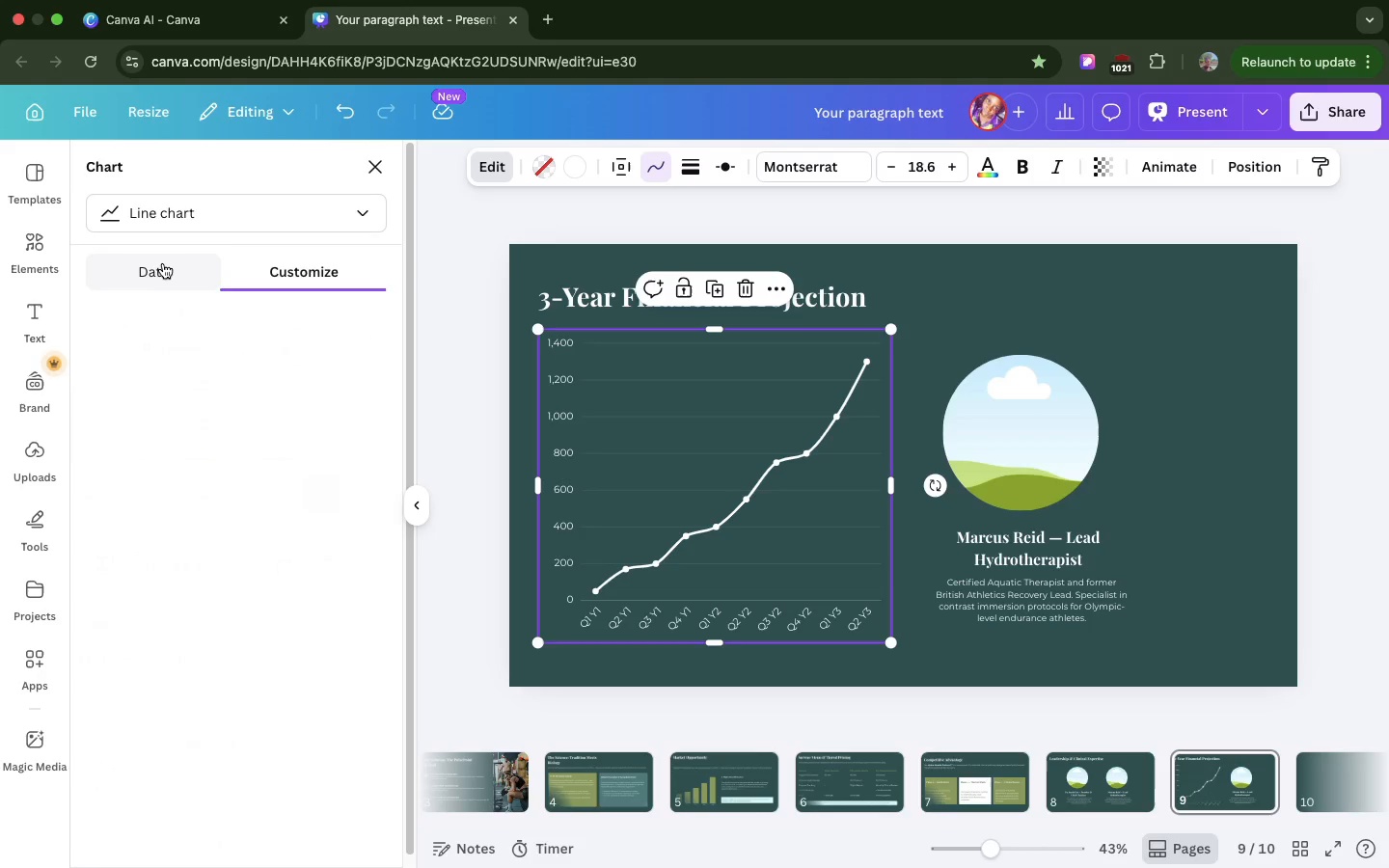 
left_click([163, 263])
 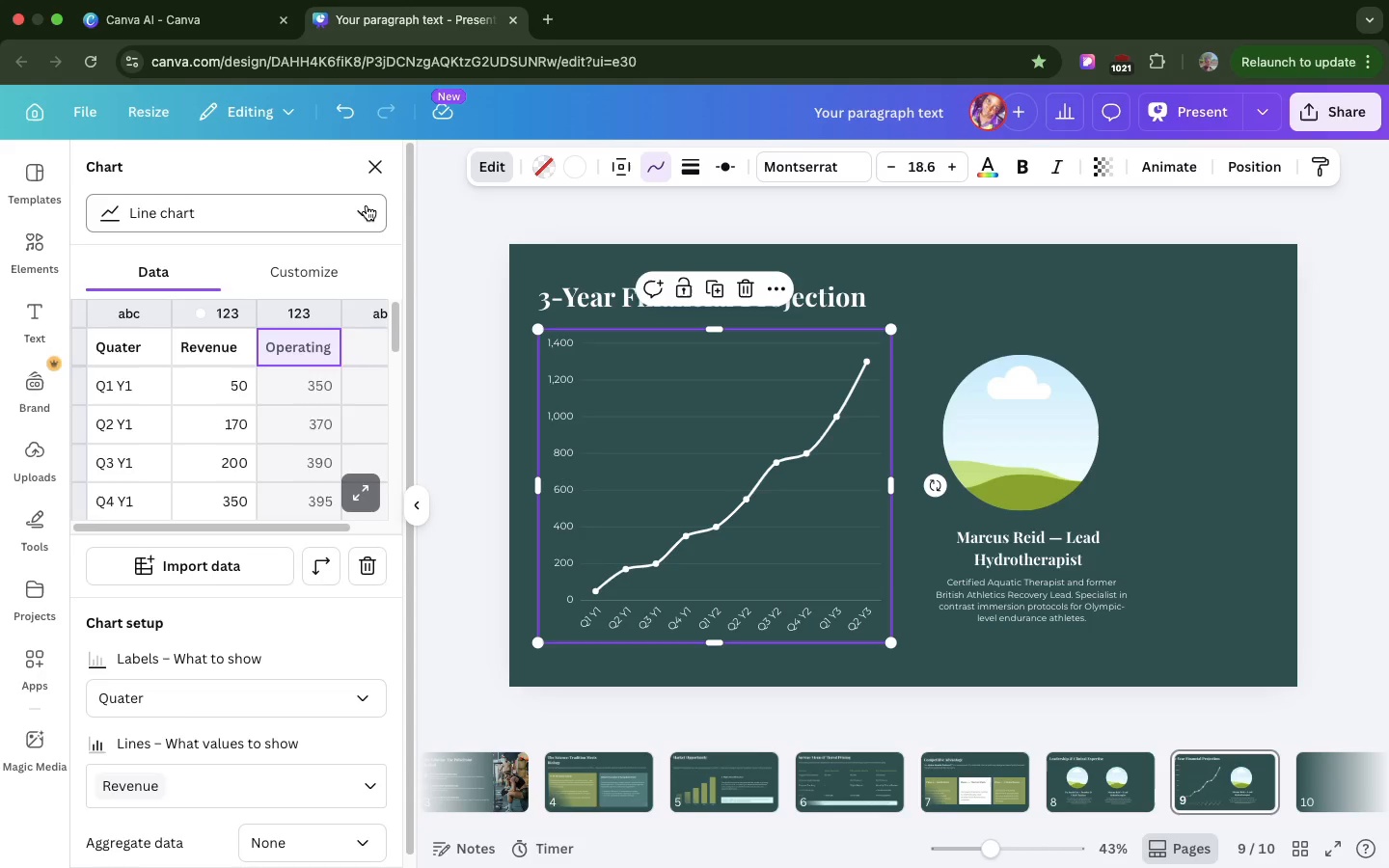 
left_click([367, 205])
 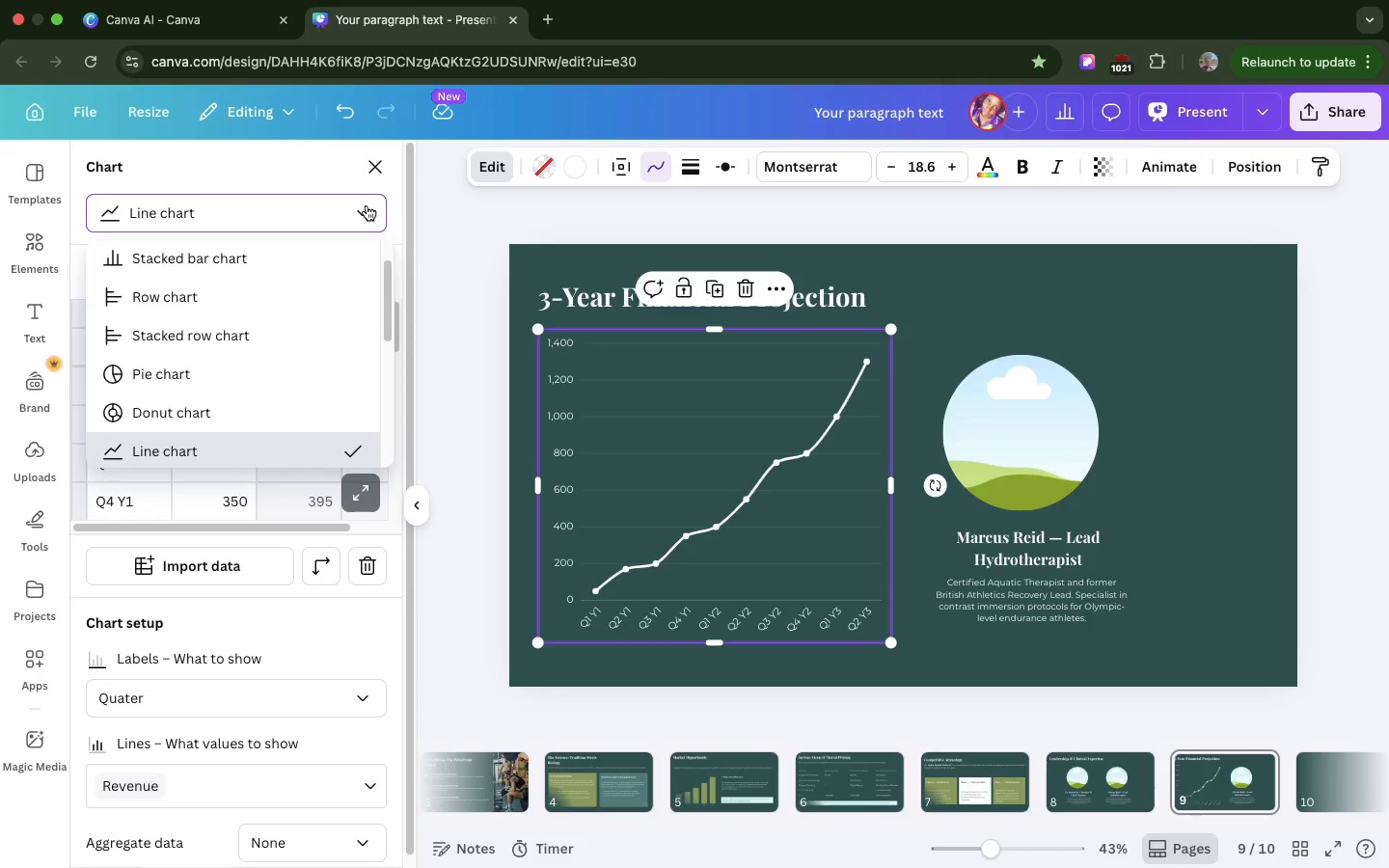 
left_click([367, 205])
 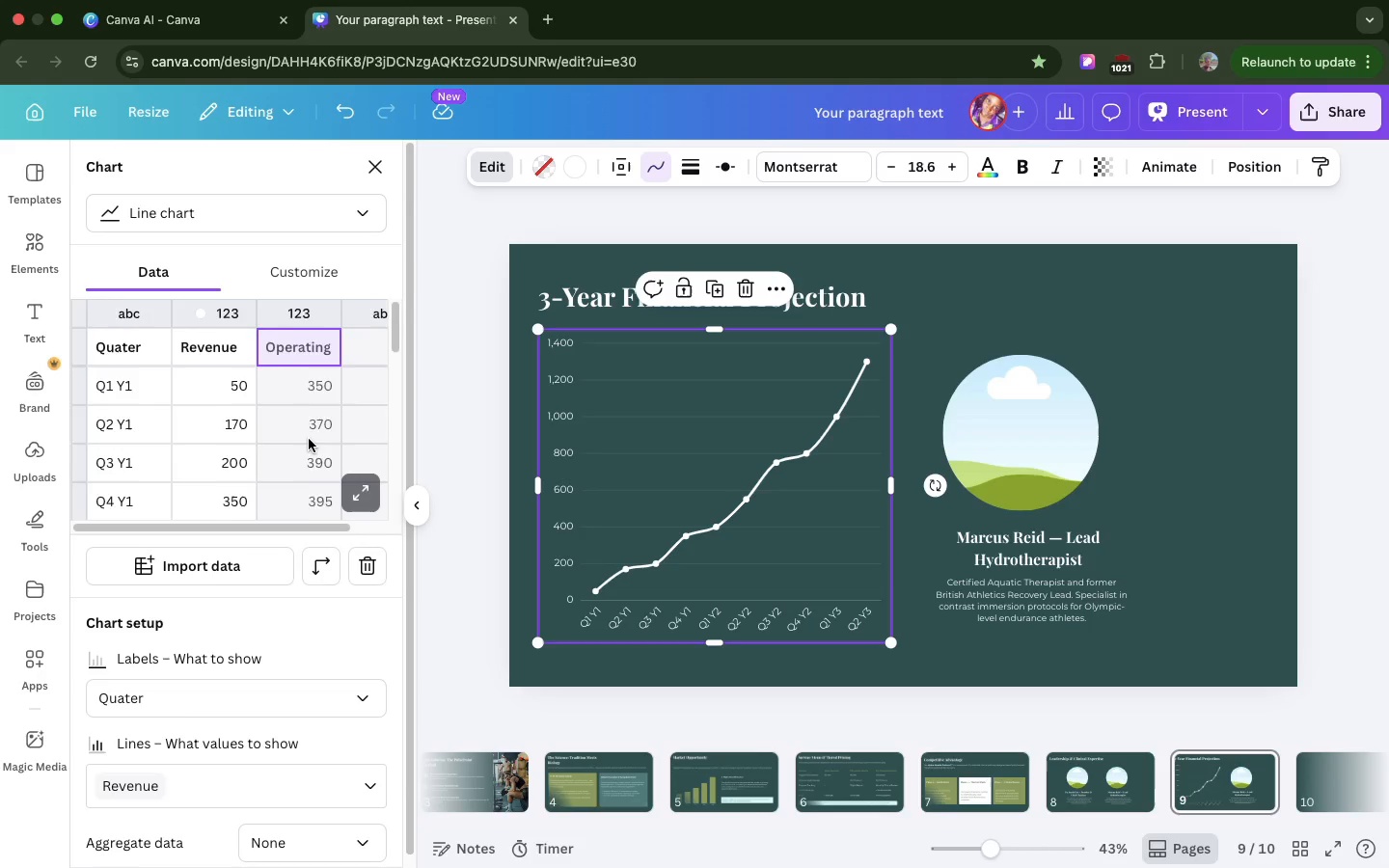 
scroll: coordinate [258, 681], scroll_direction: down, amount: 30.0
 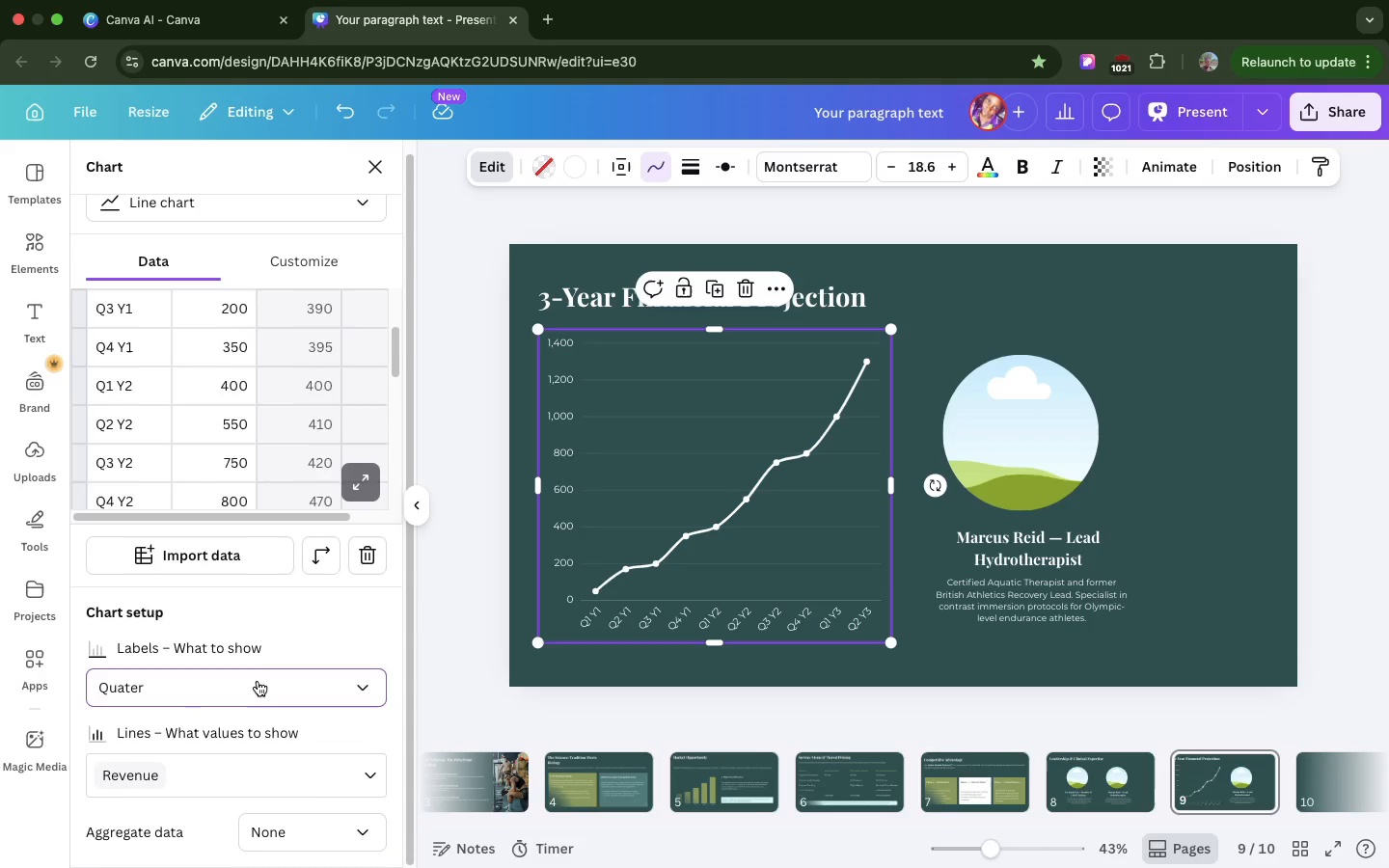 
left_click([258, 681])
 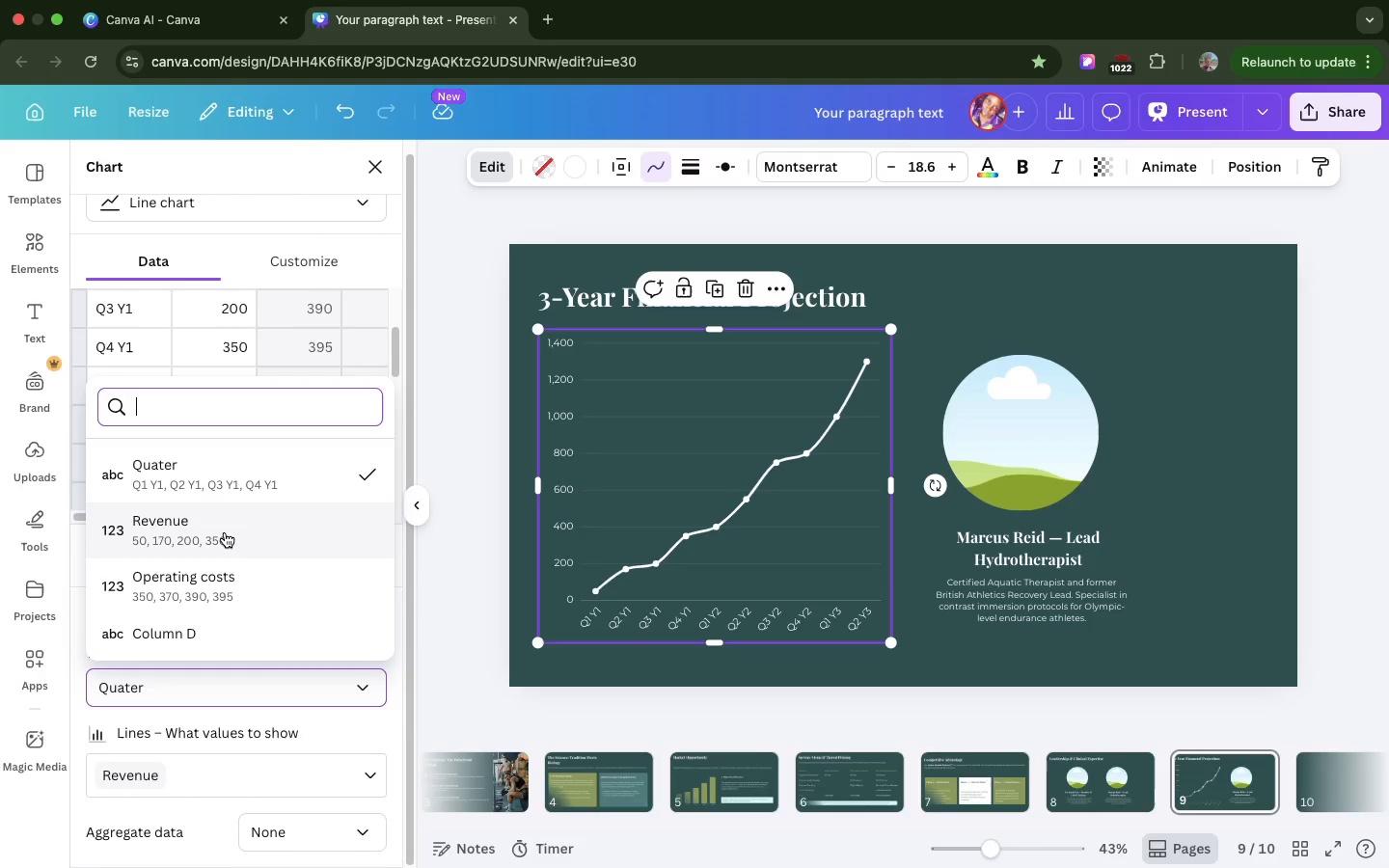 
left_click([227, 538])
 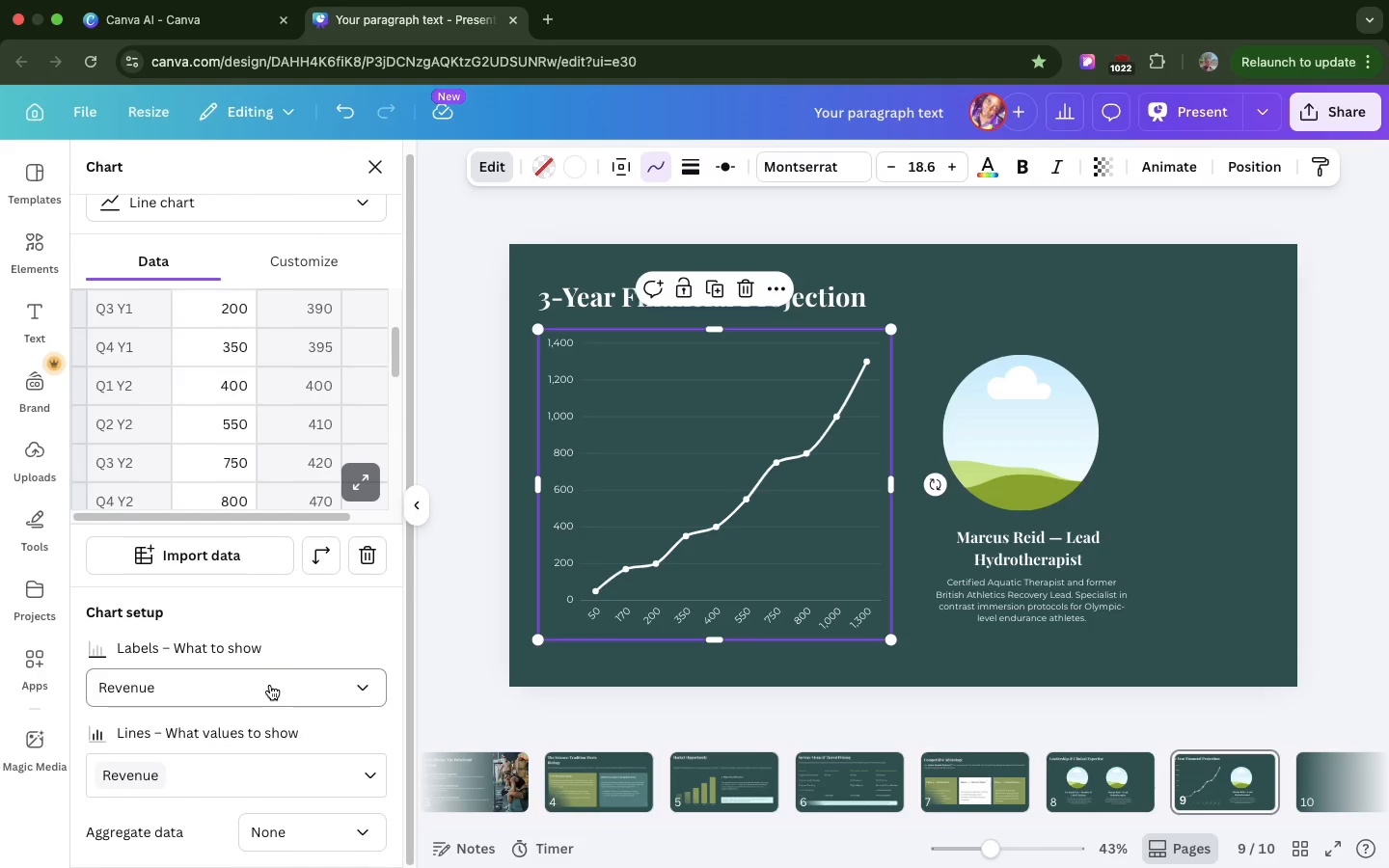 
left_click([270, 687])
 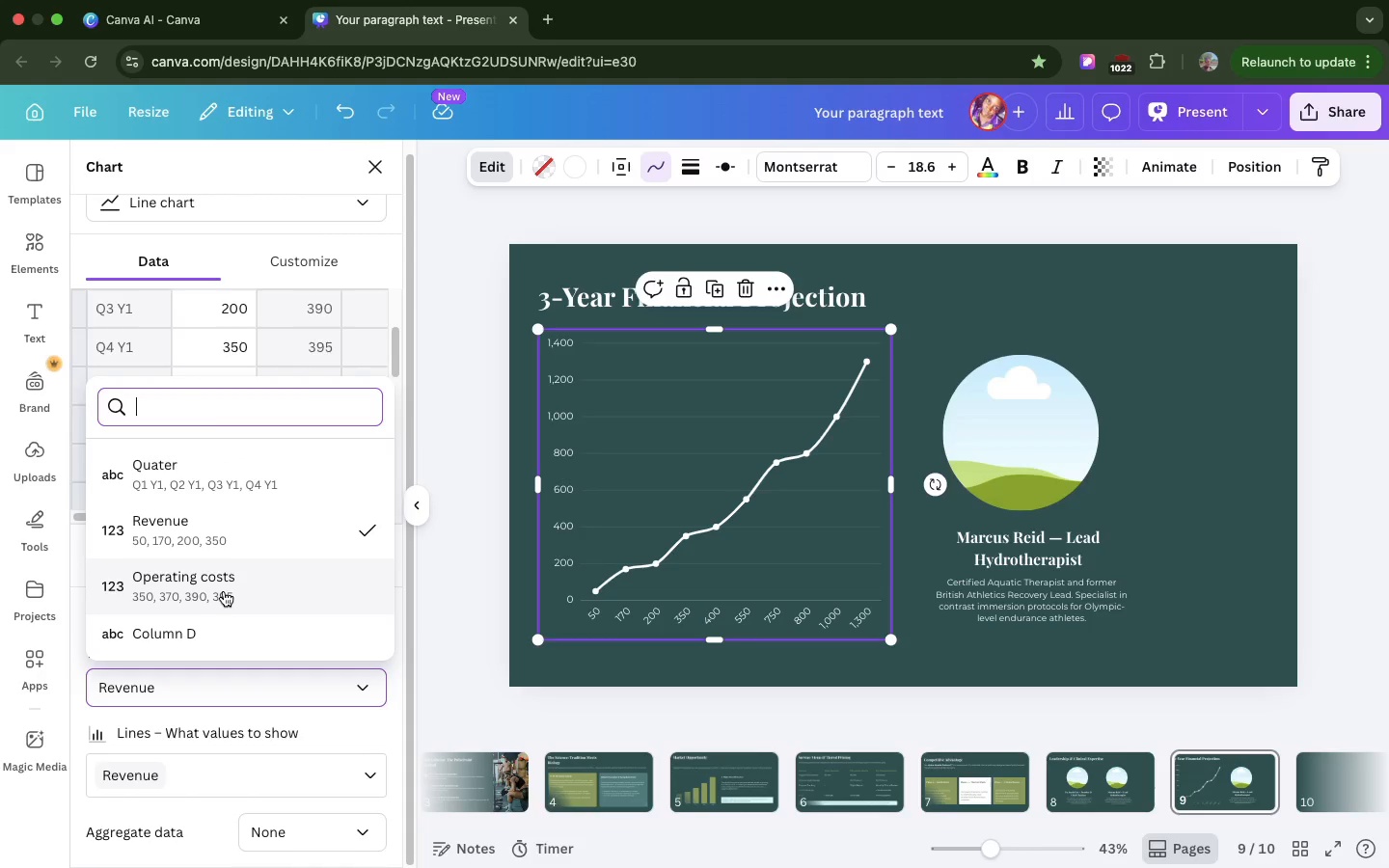 
left_click([224, 591])
 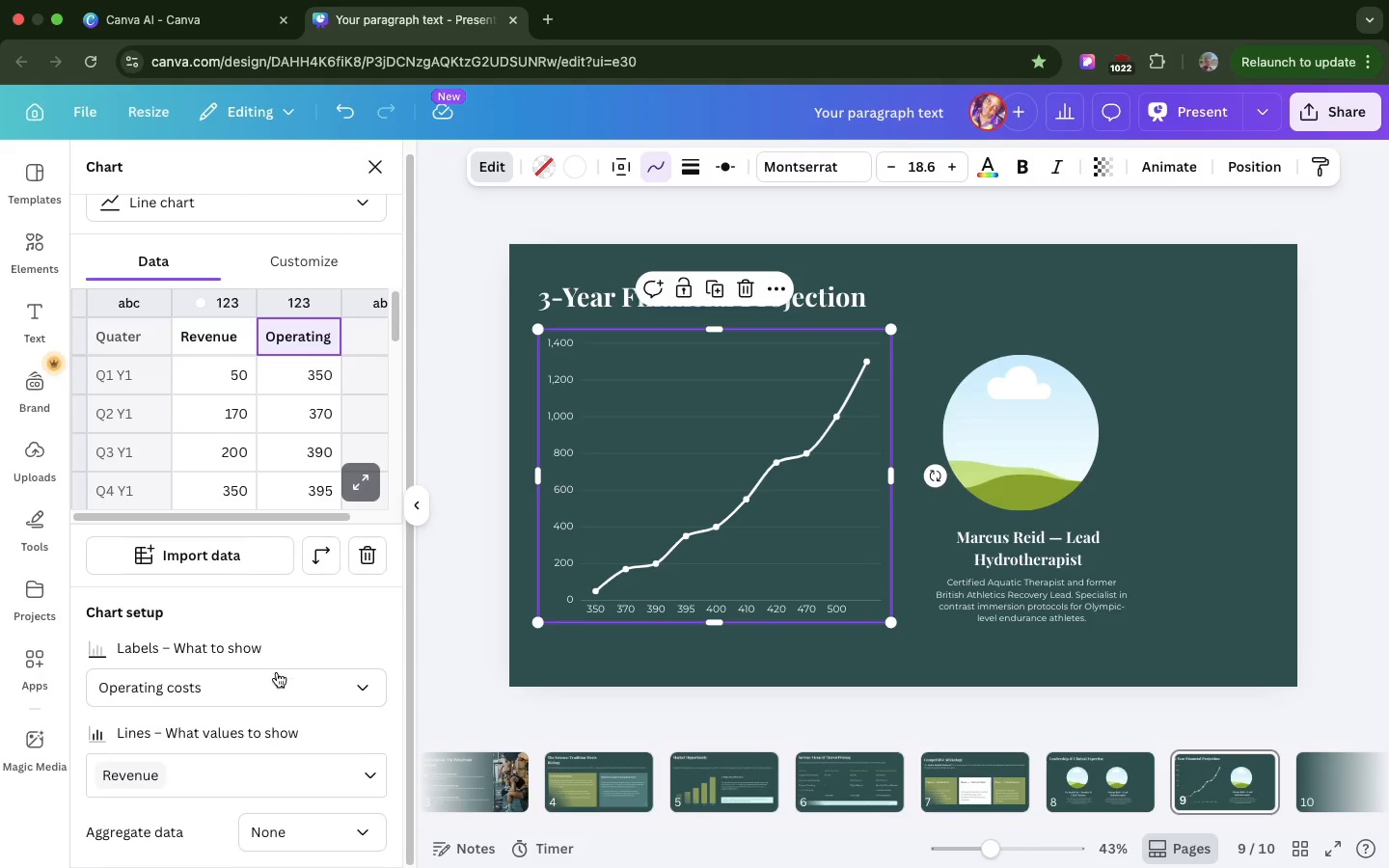 
left_click([274, 688])
 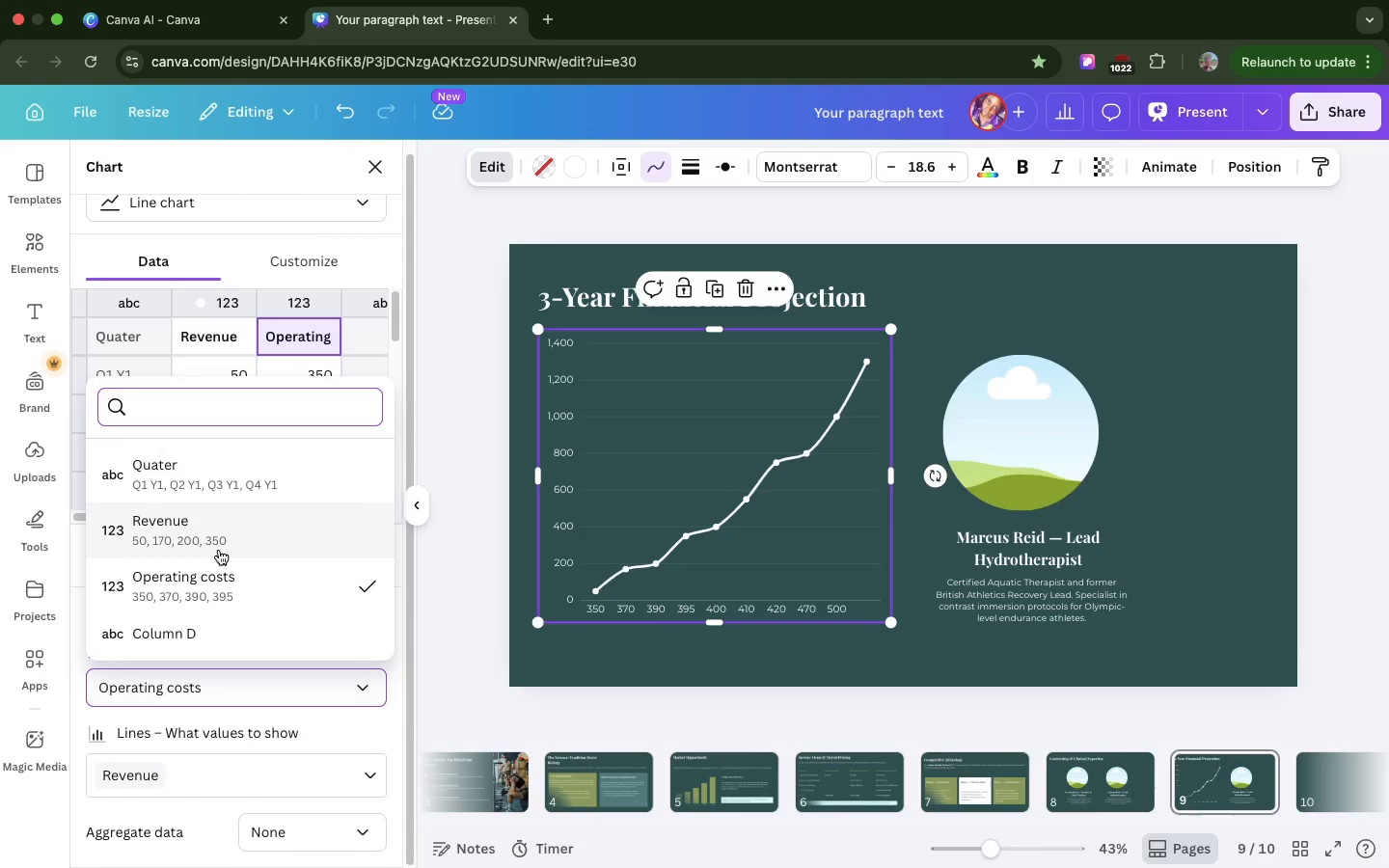 
left_click([219, 550])
 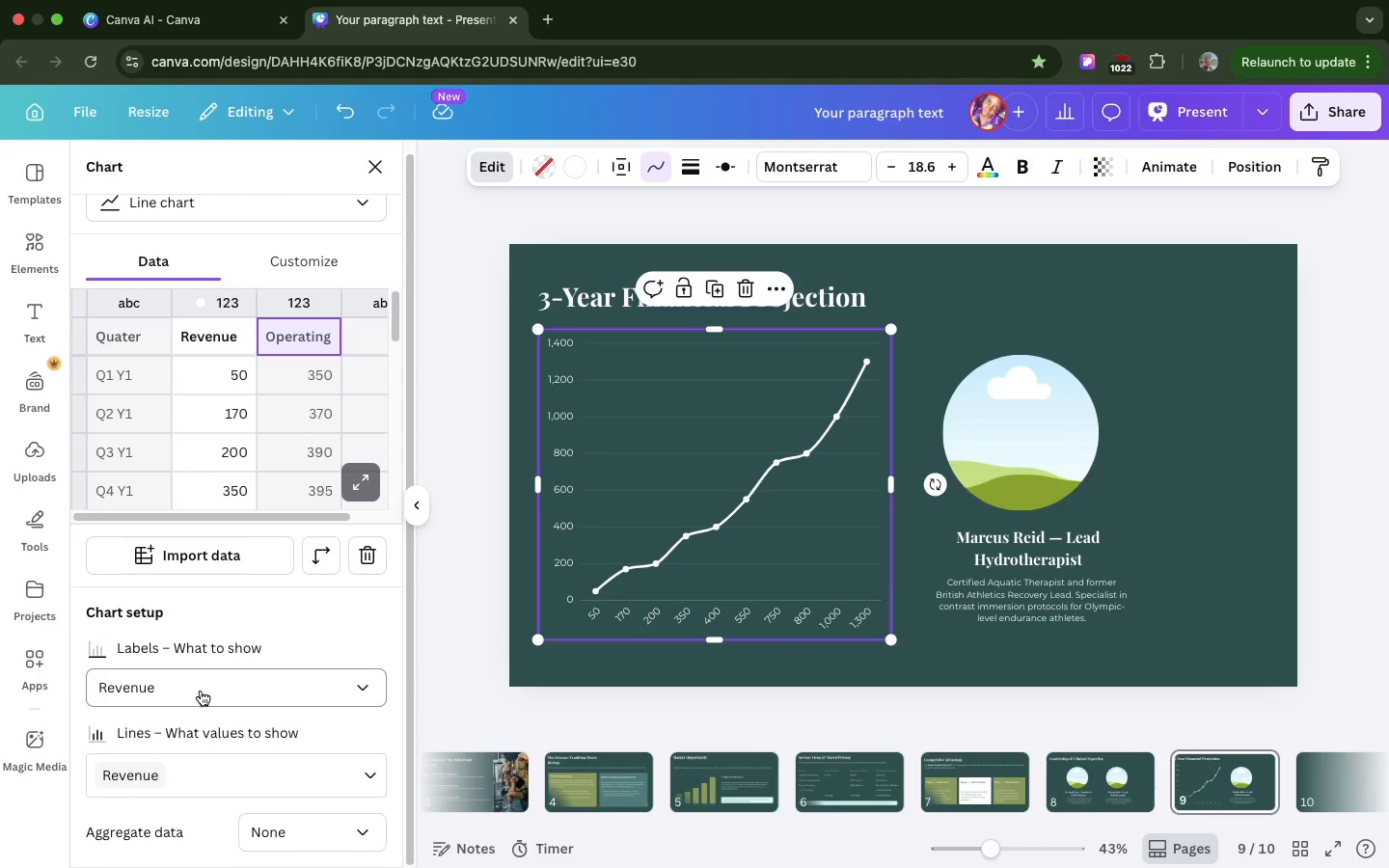 
scroll: coordinate [201, 691], scroll_direction: down, amount: 10.0
 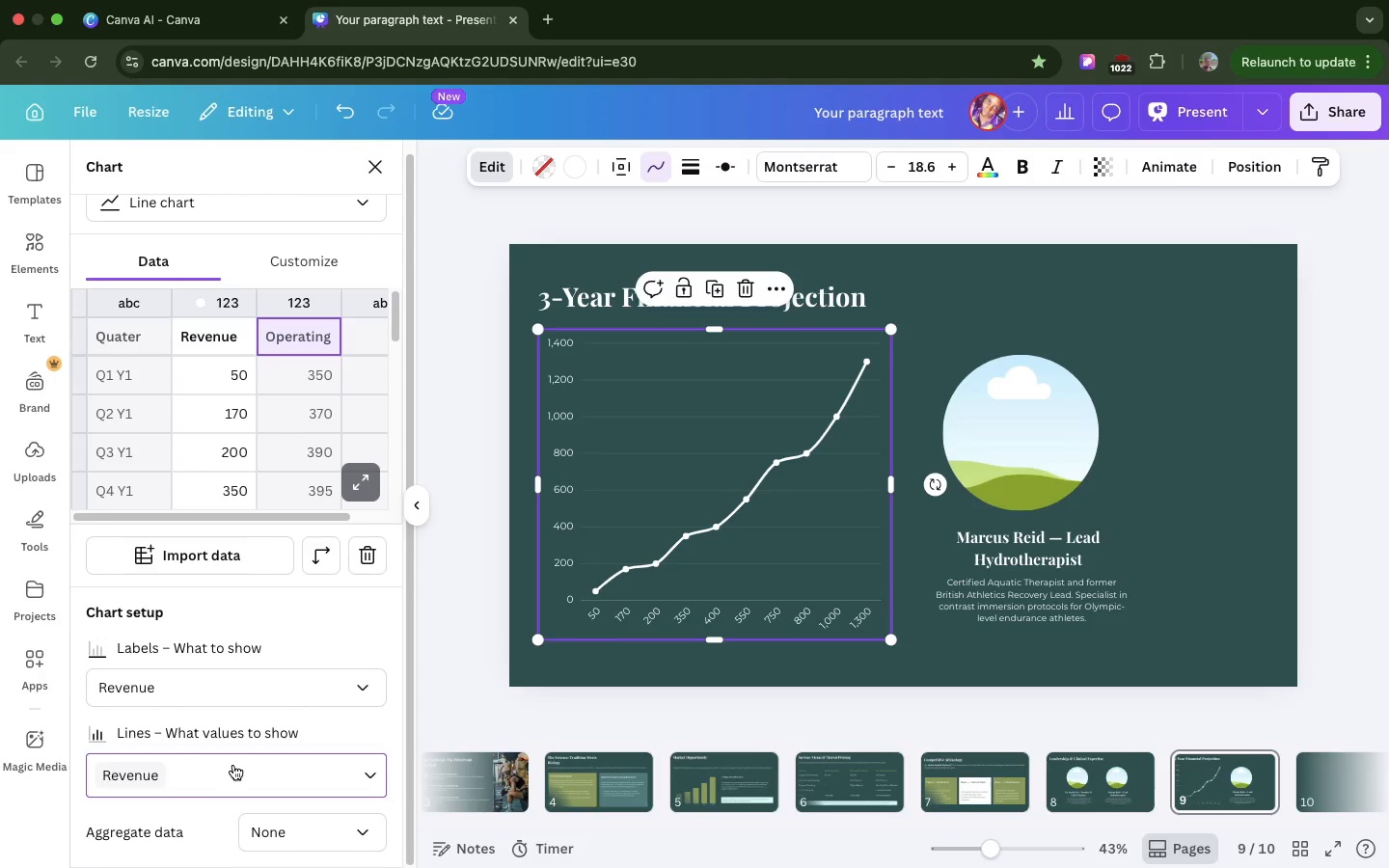 
left_click([233, 765])
 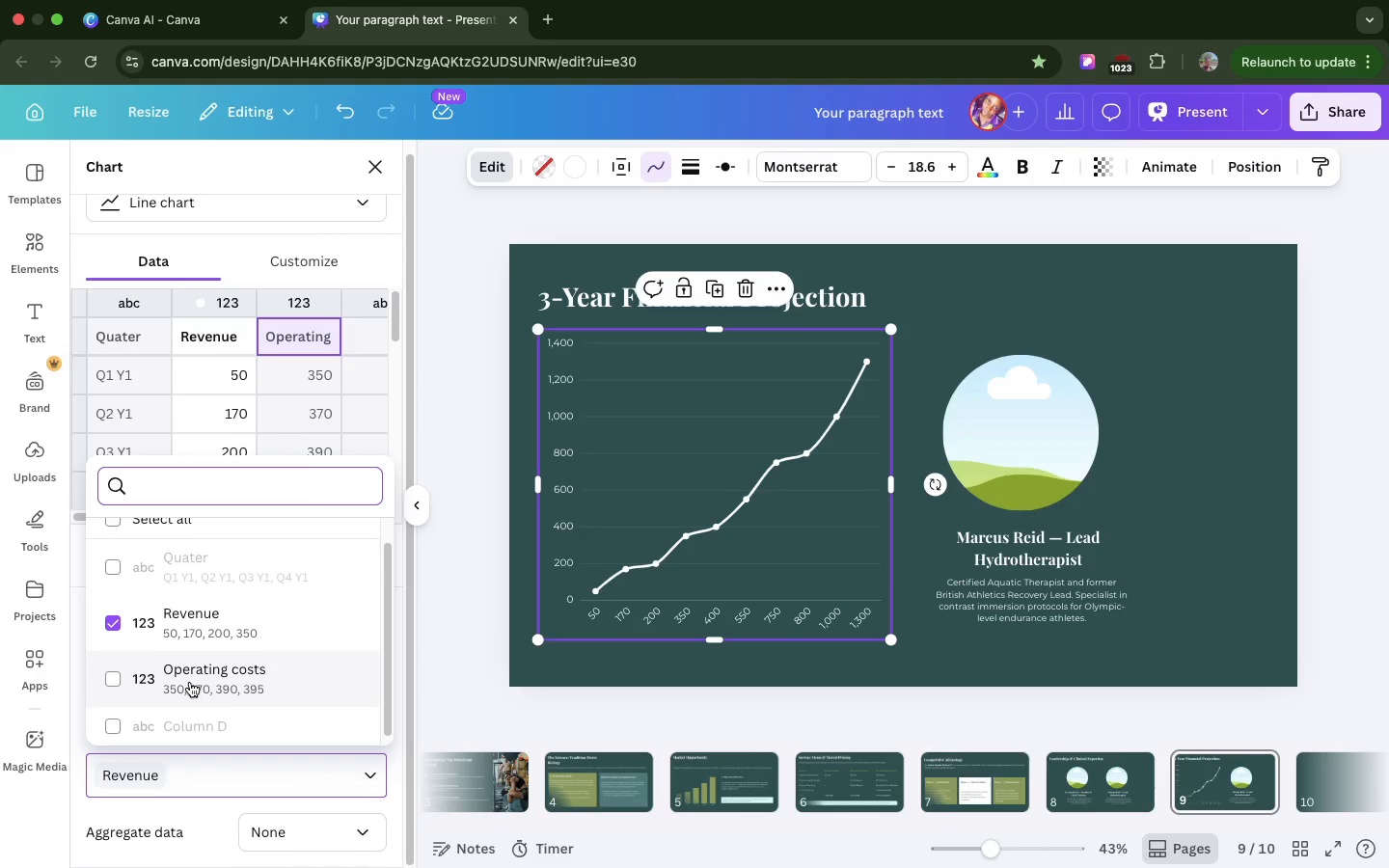 
left_click([190, 682])
 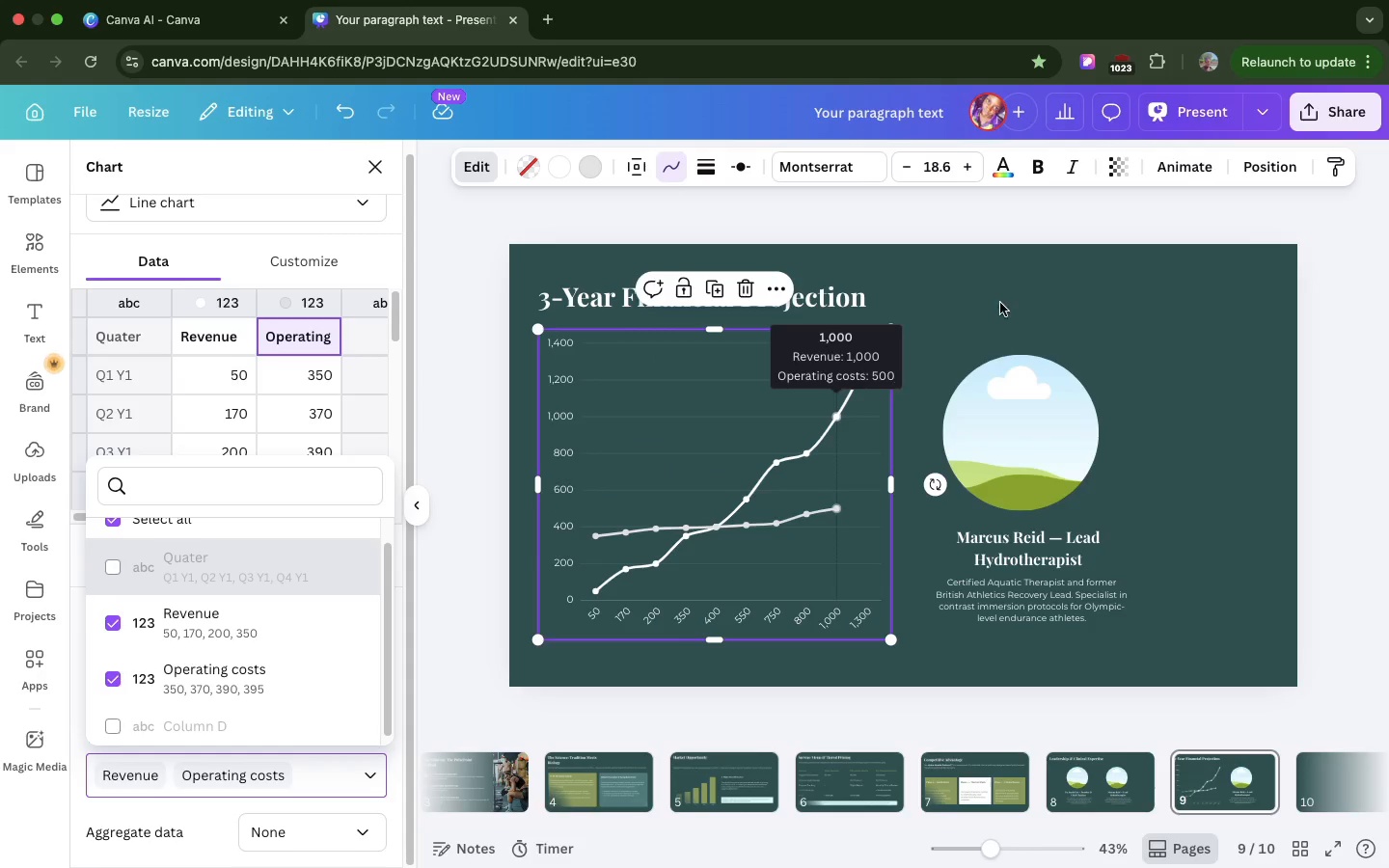 
left_click([1042, 332])
 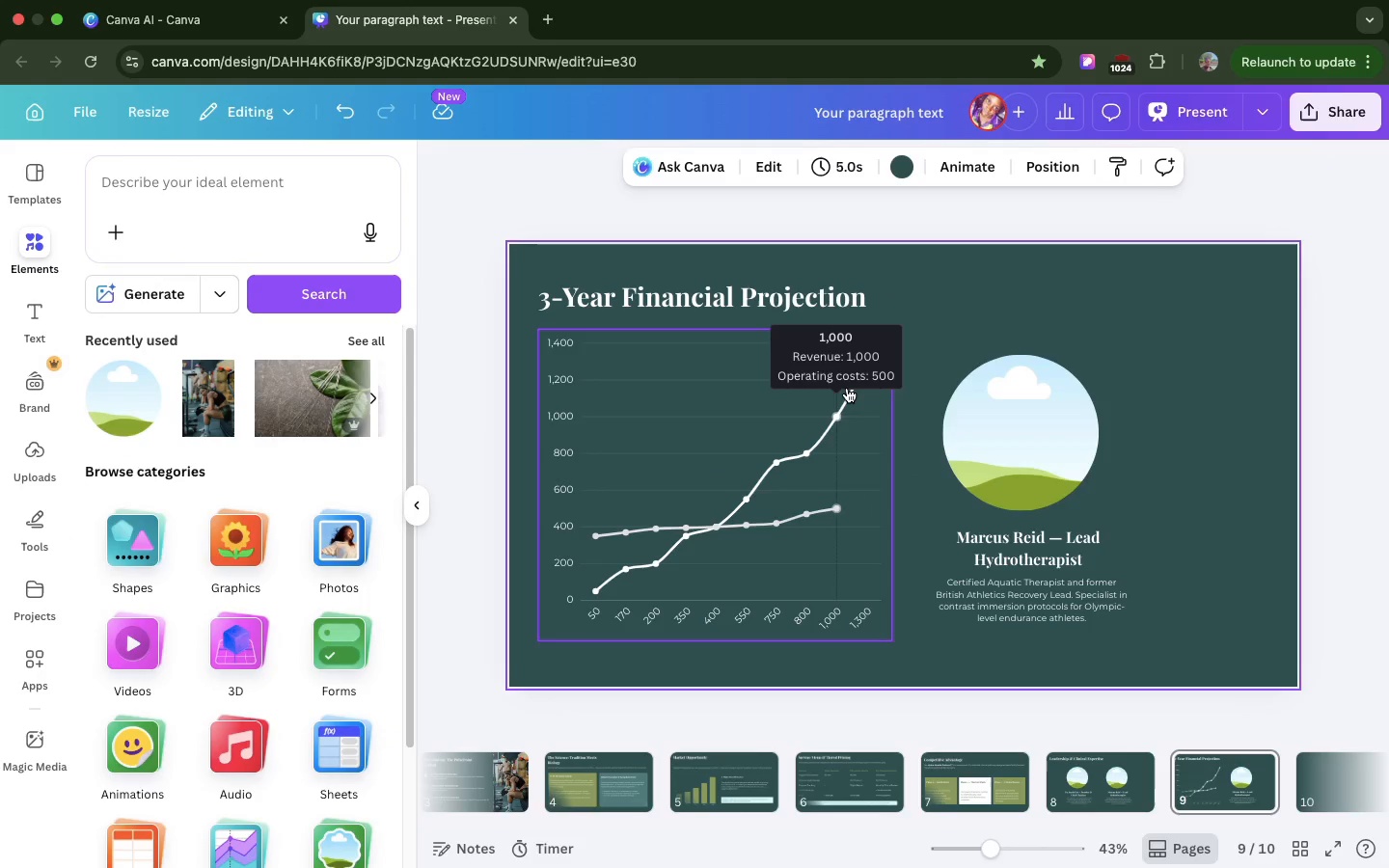 
left_click([847, 388])
 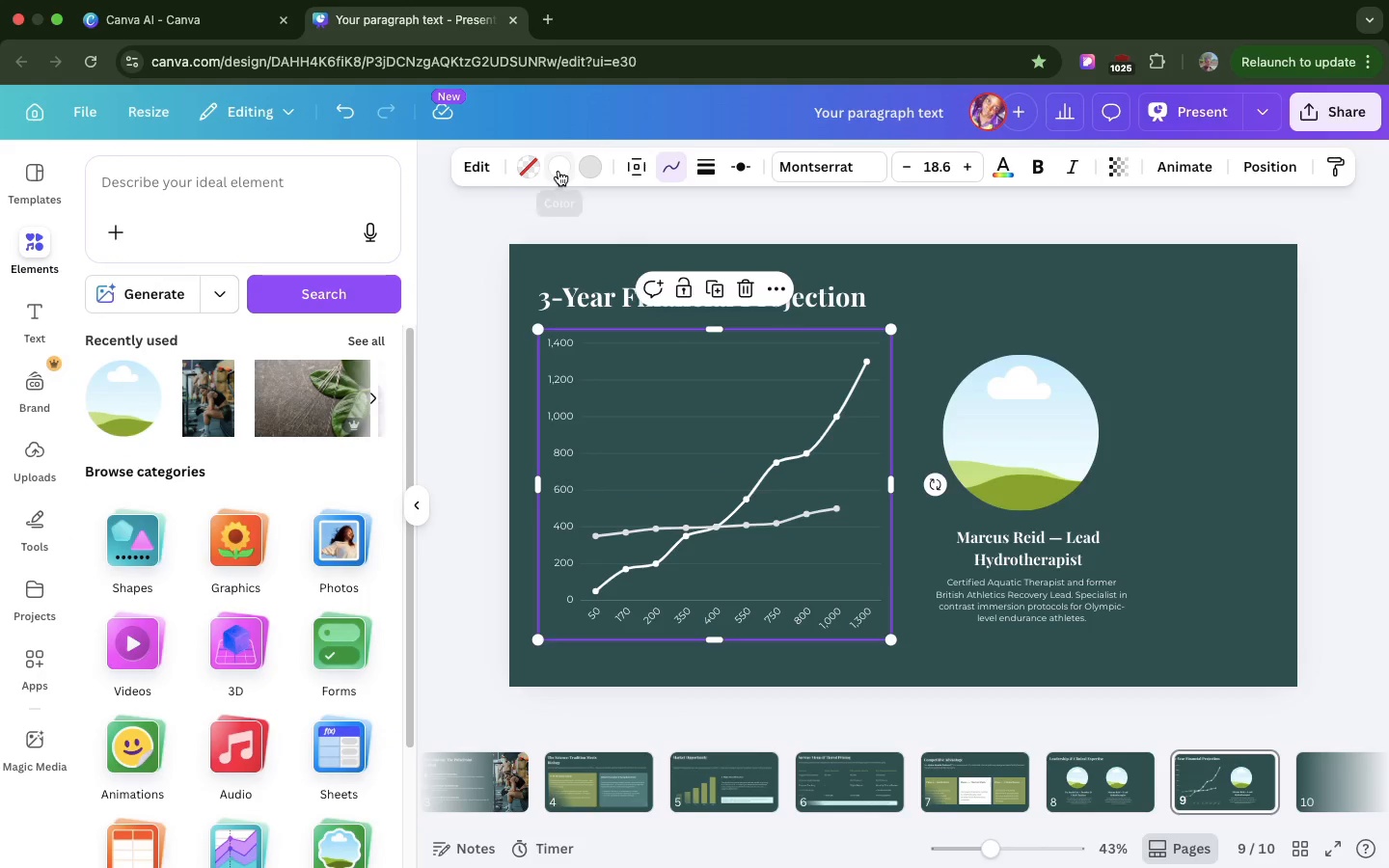 
left_click([558, 171])
 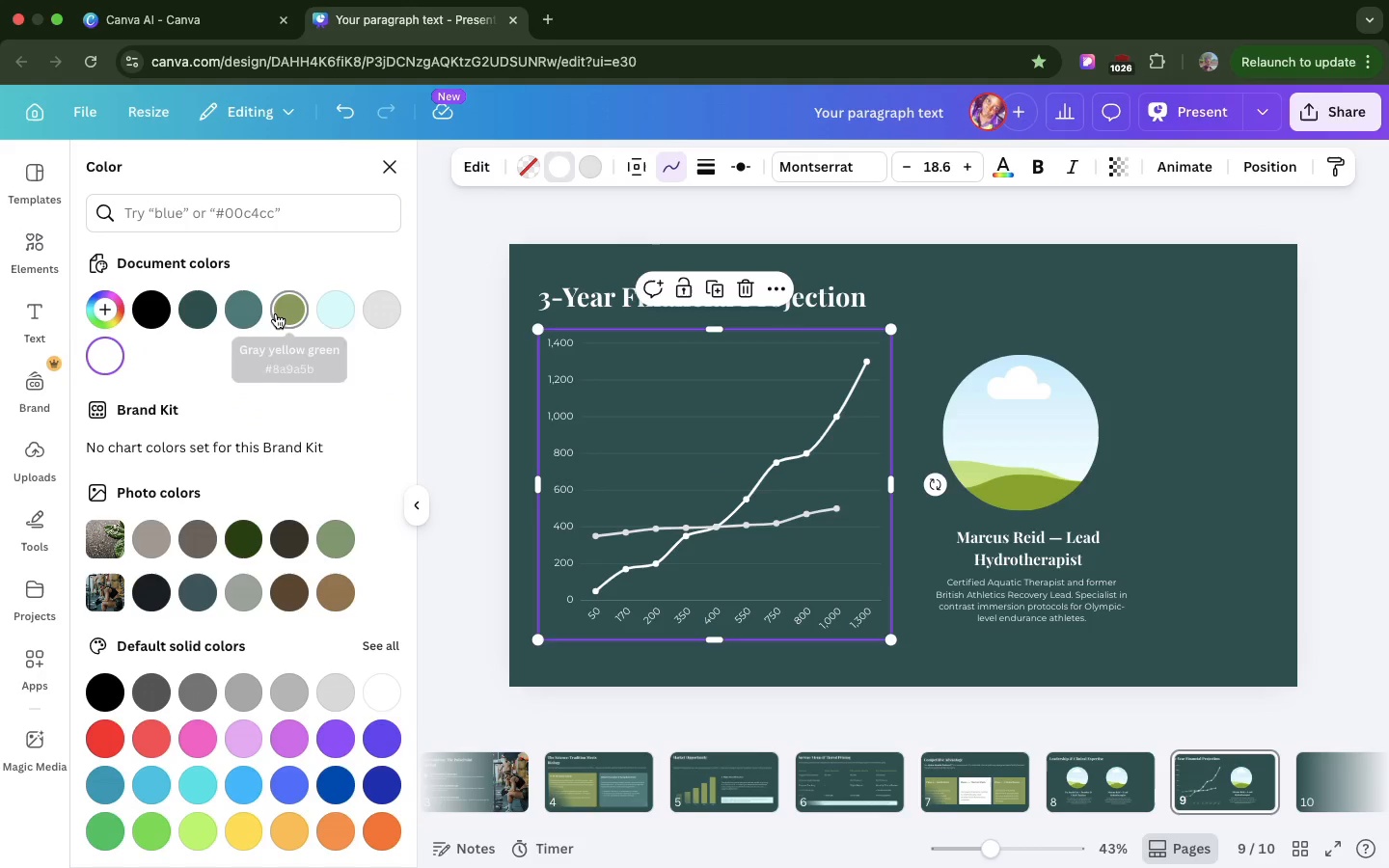 
left_click([276, 313])
 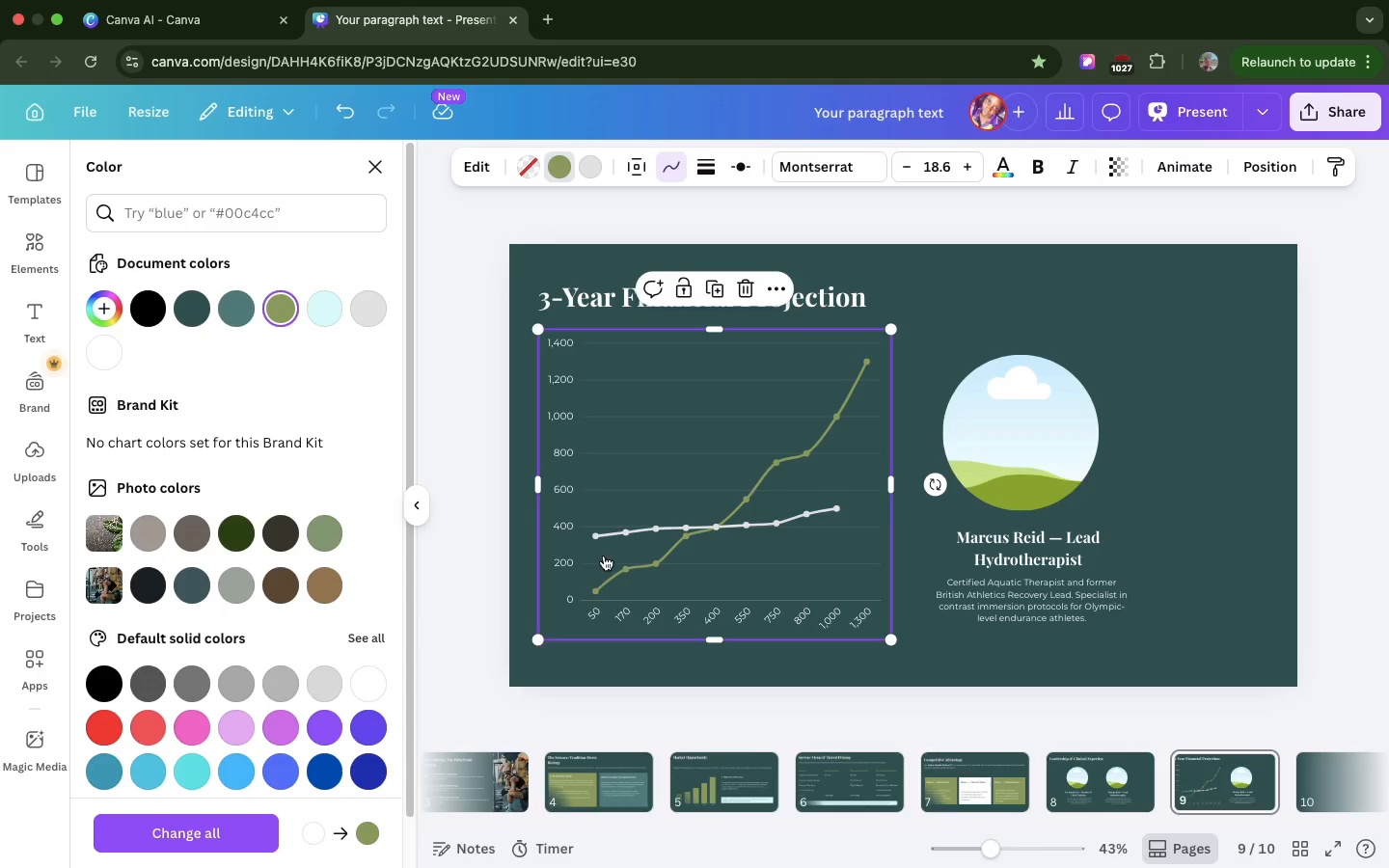 
left_click_drag(start_coordinate=[631, 524], to_coordinate=[636, 540])
 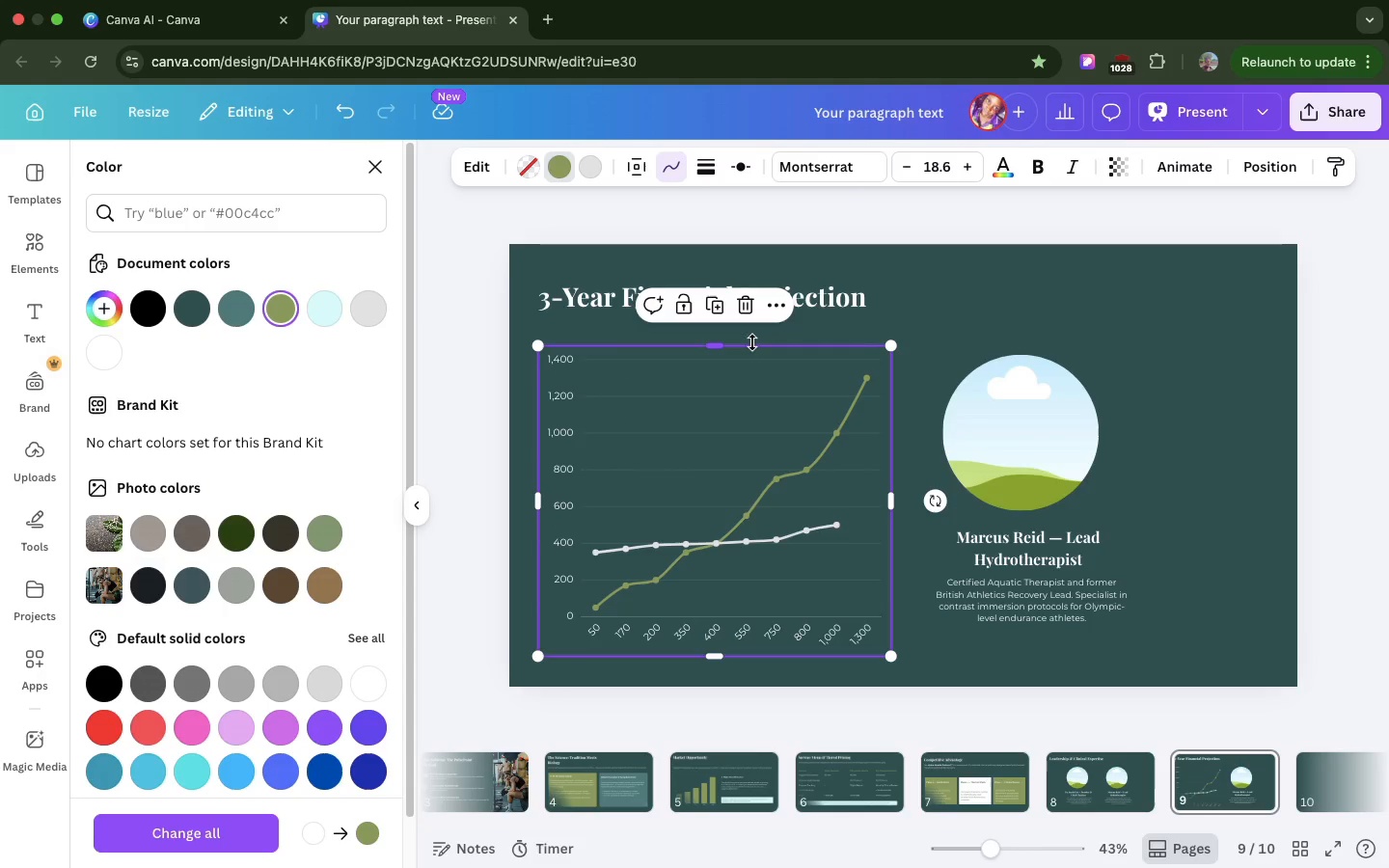 
wait(6.12)
 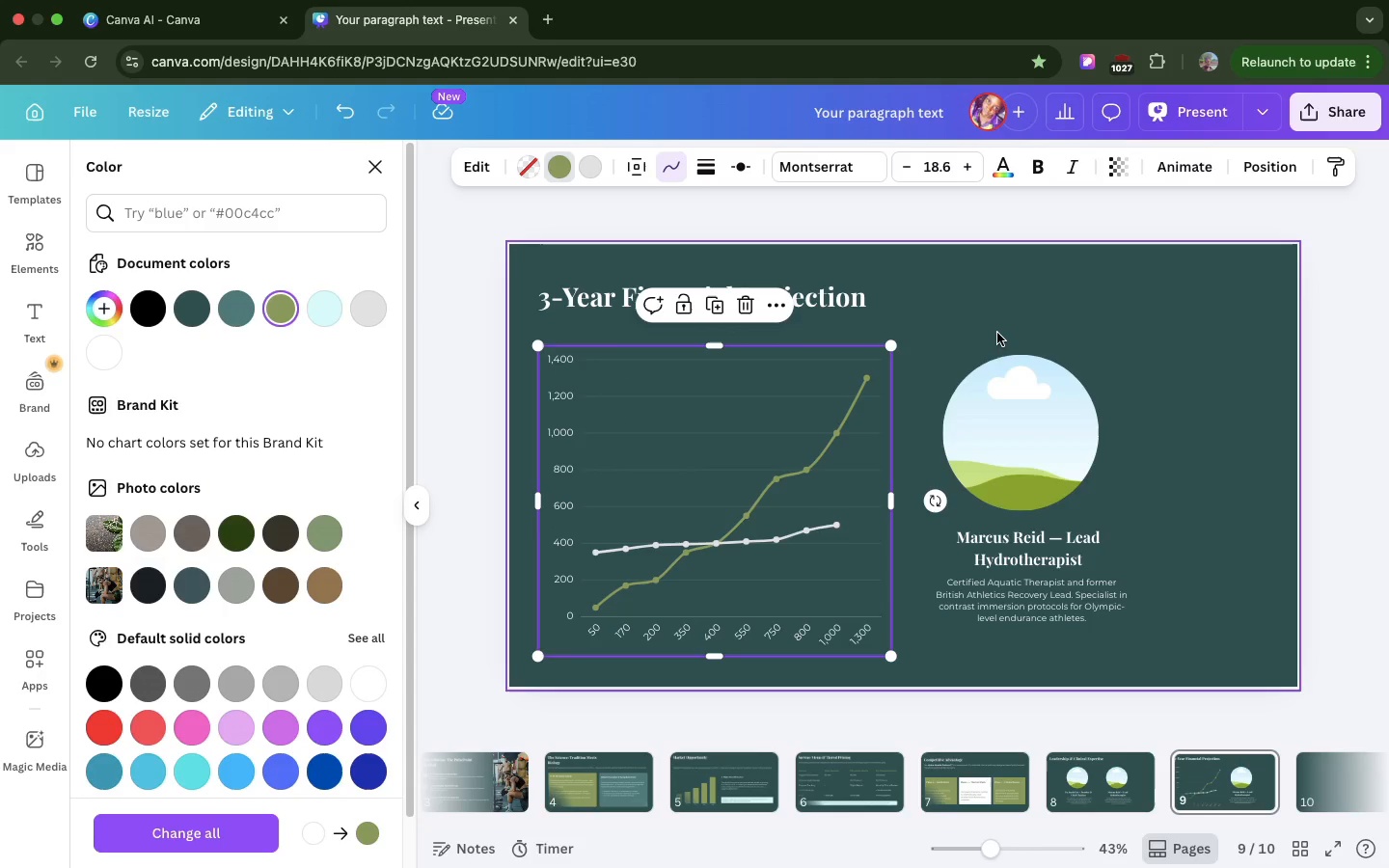 
left_click([477, 167])
 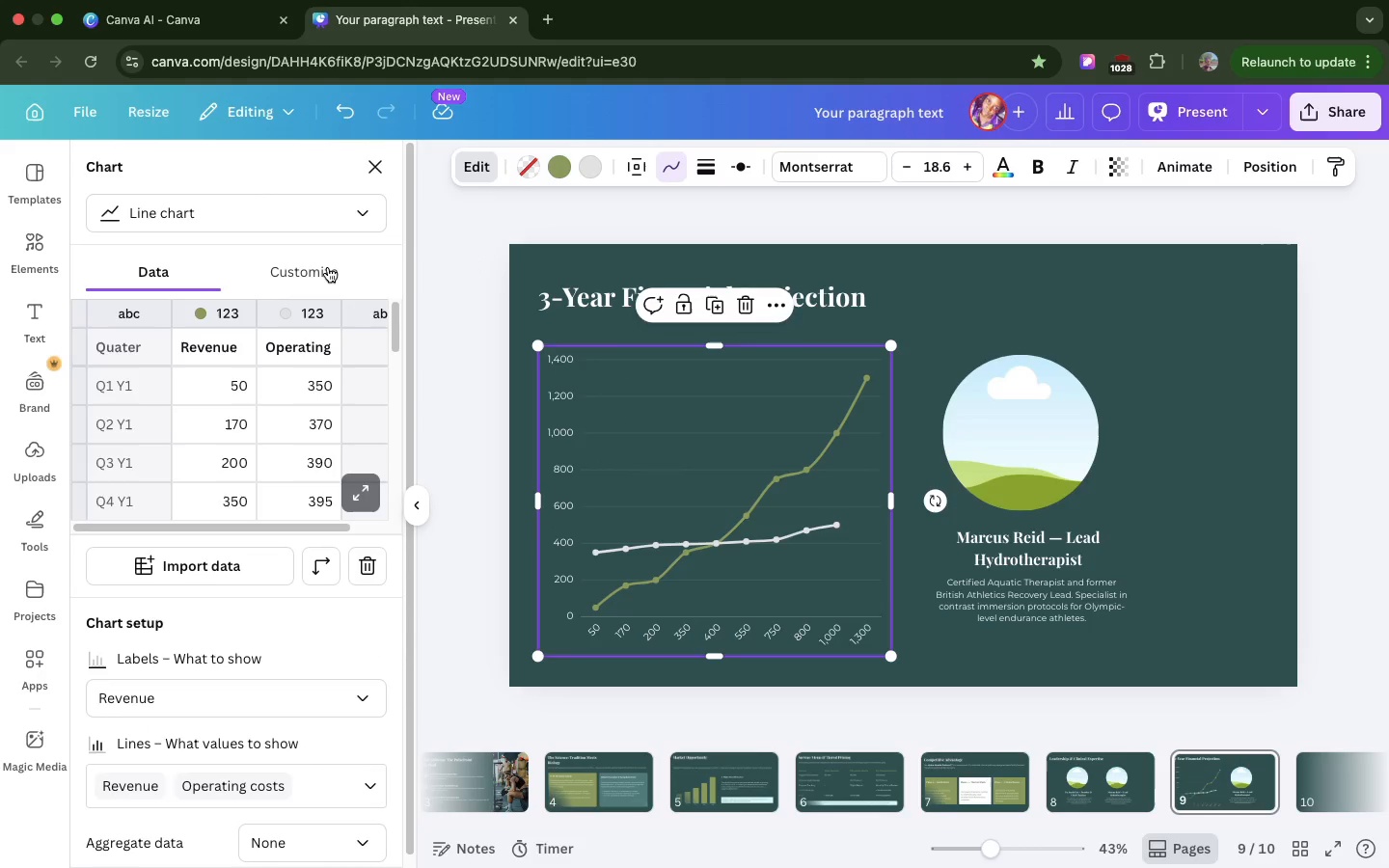 
left_click([328, 267])
 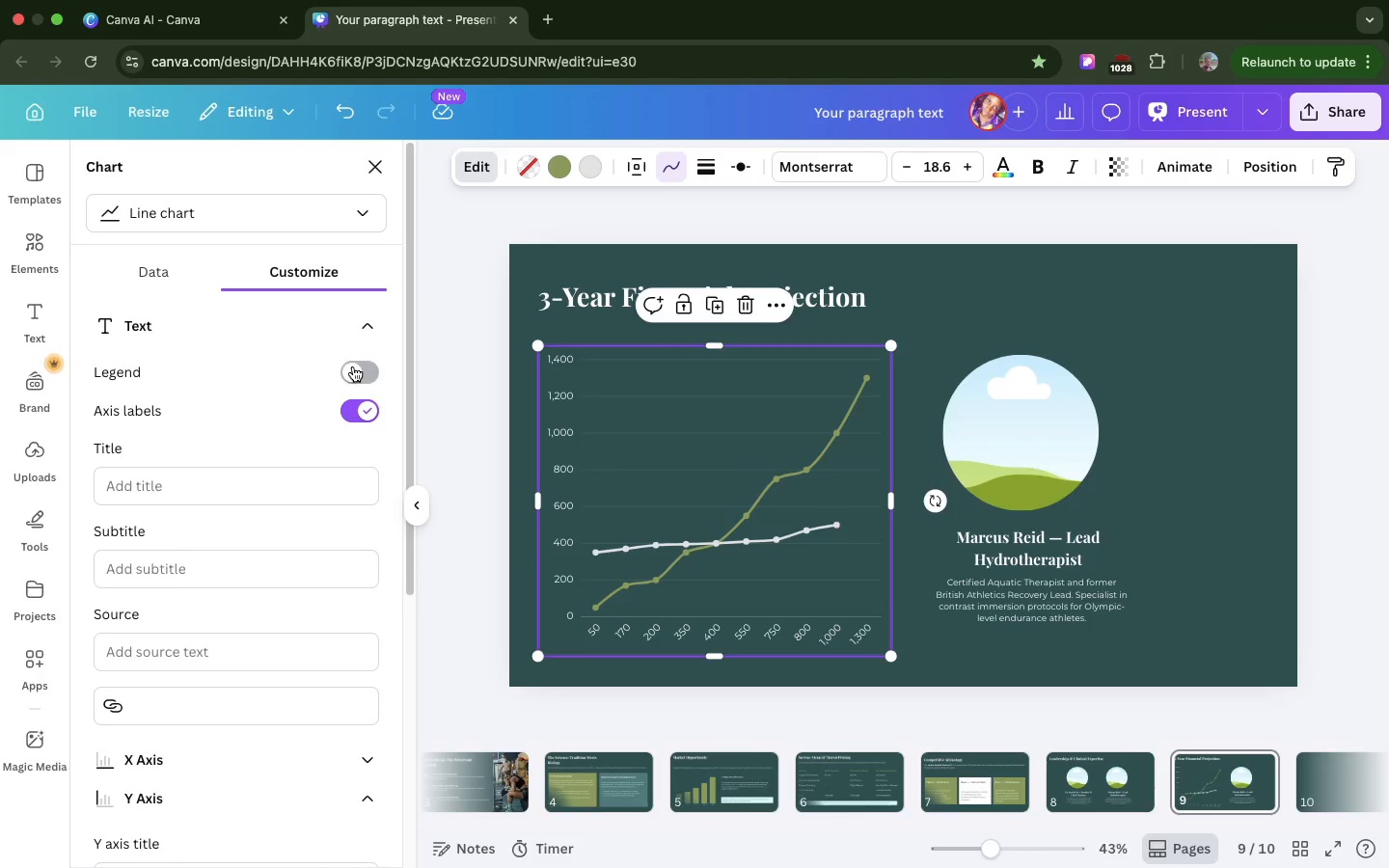 
left_click([353, 372])
 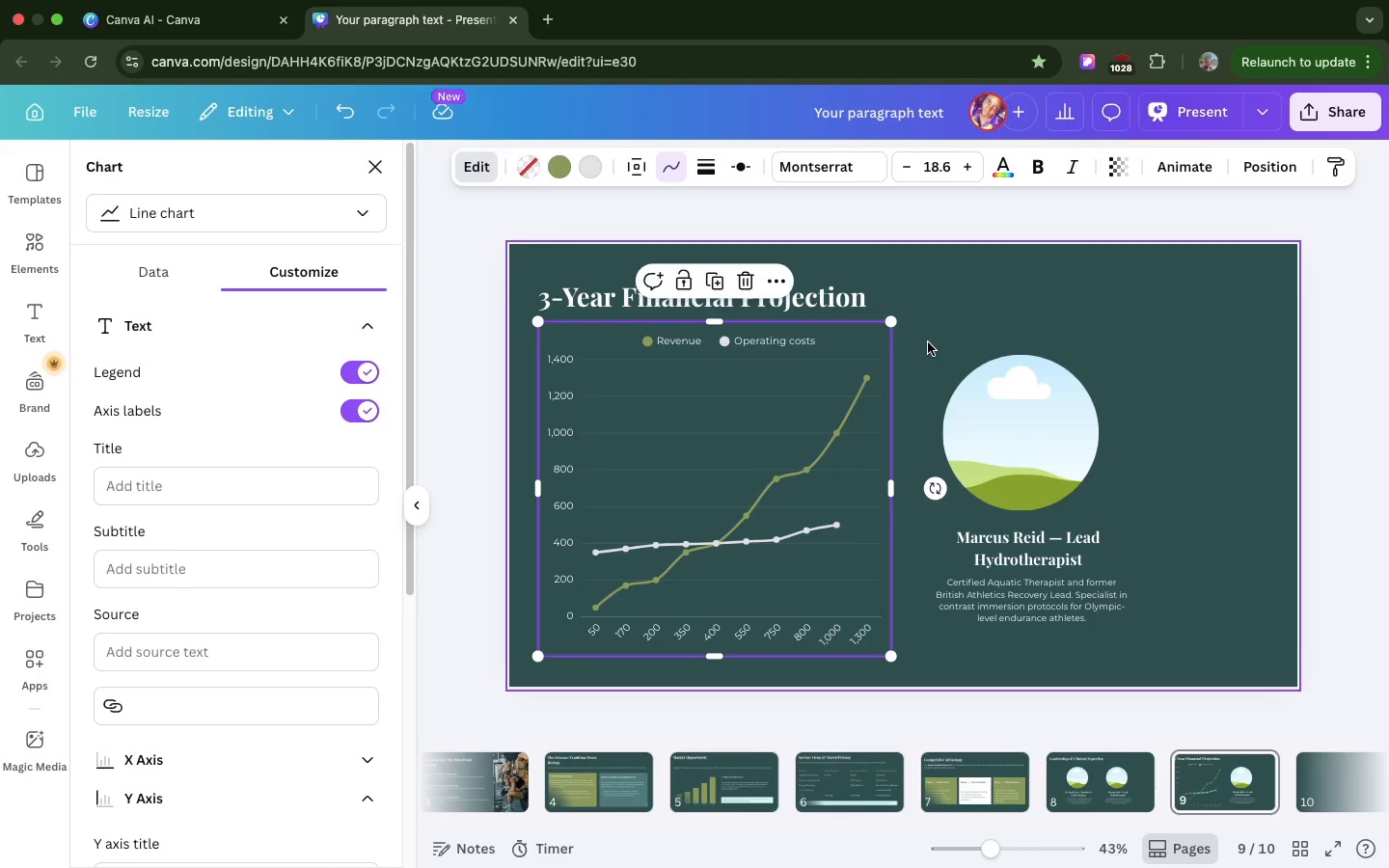 
left_click([928, 342])
 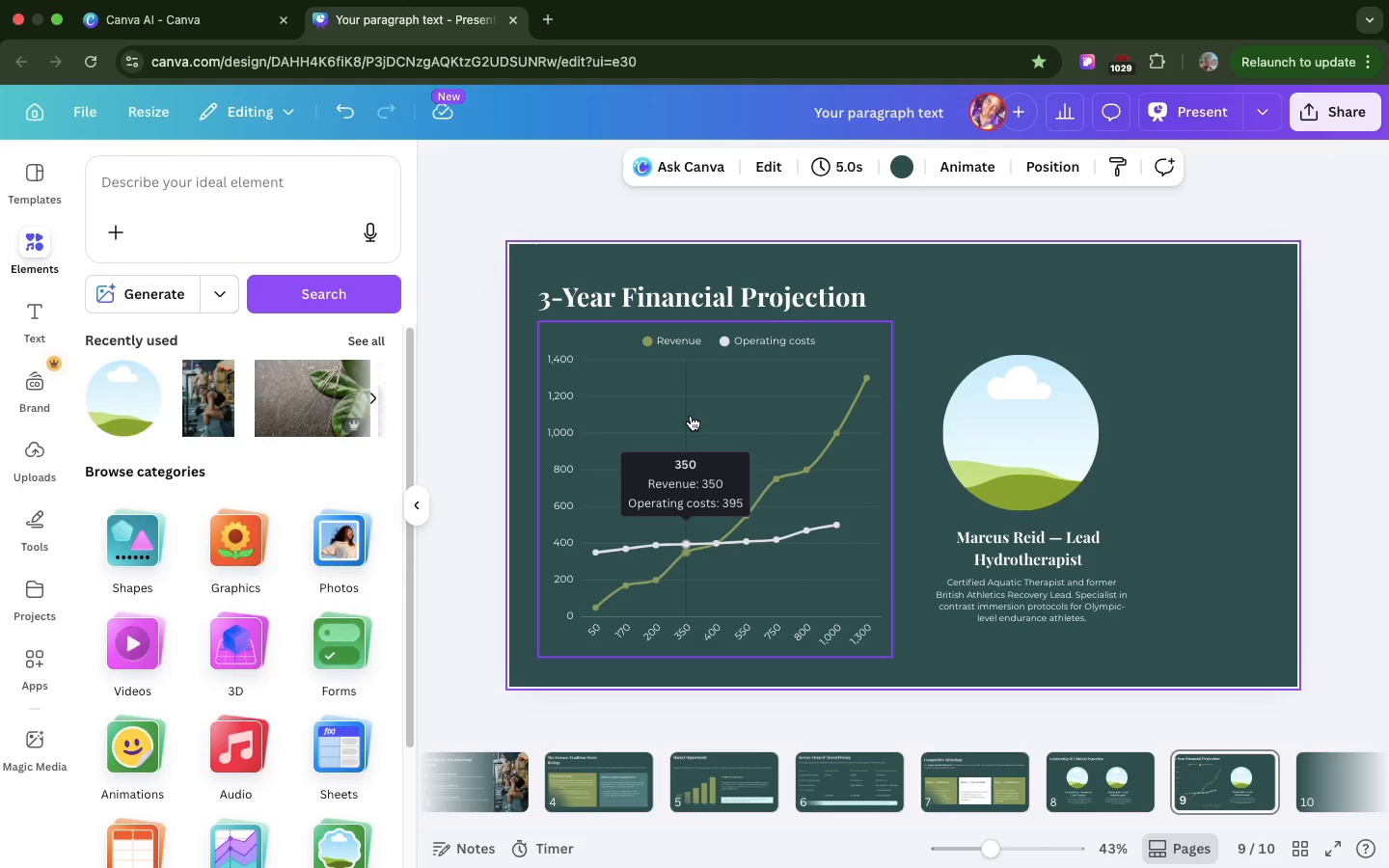 
left_click_drag(start_coordinate=[692, 416], to_coordinate=[690, 424])
 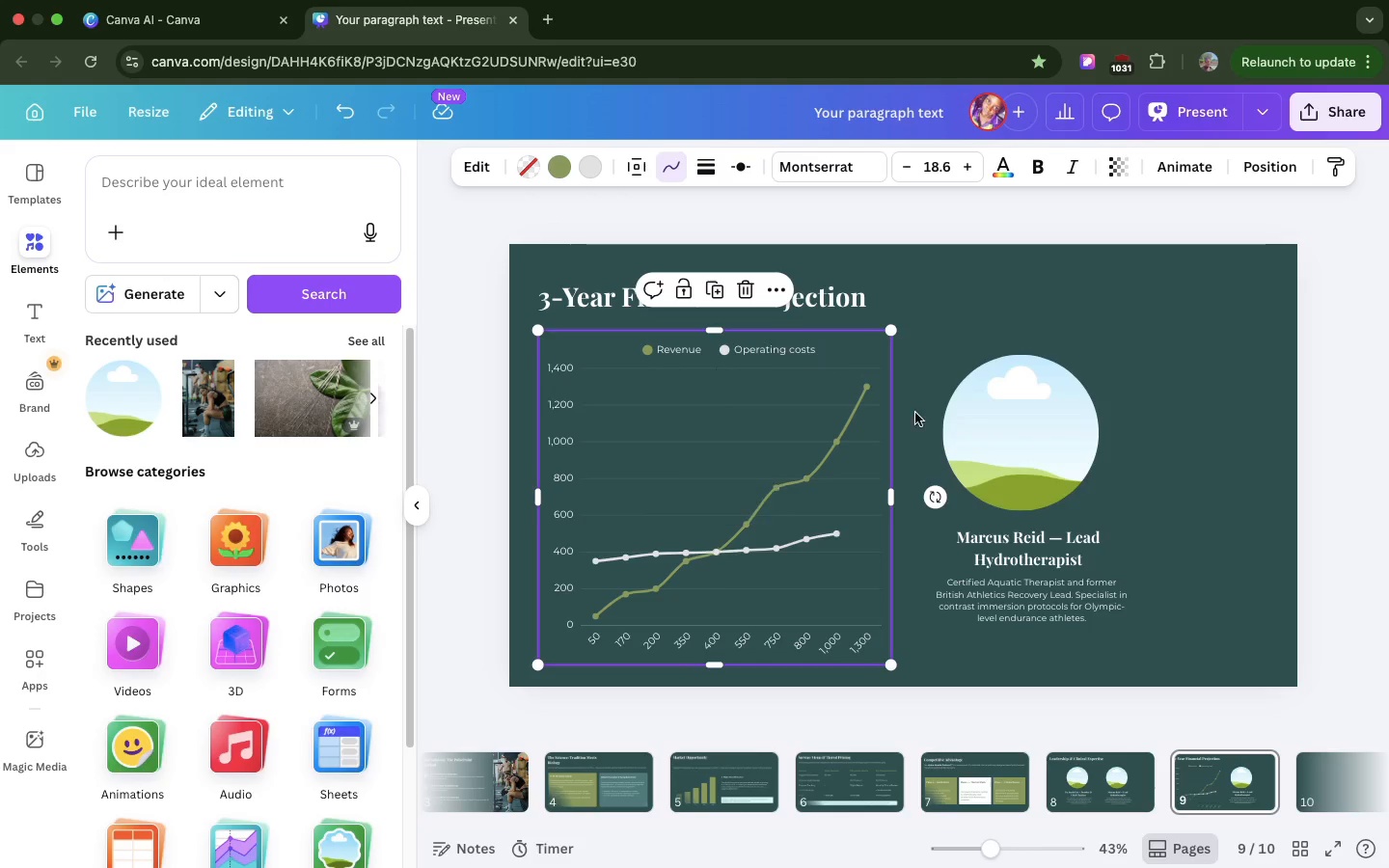 
left_click([999, 453])
 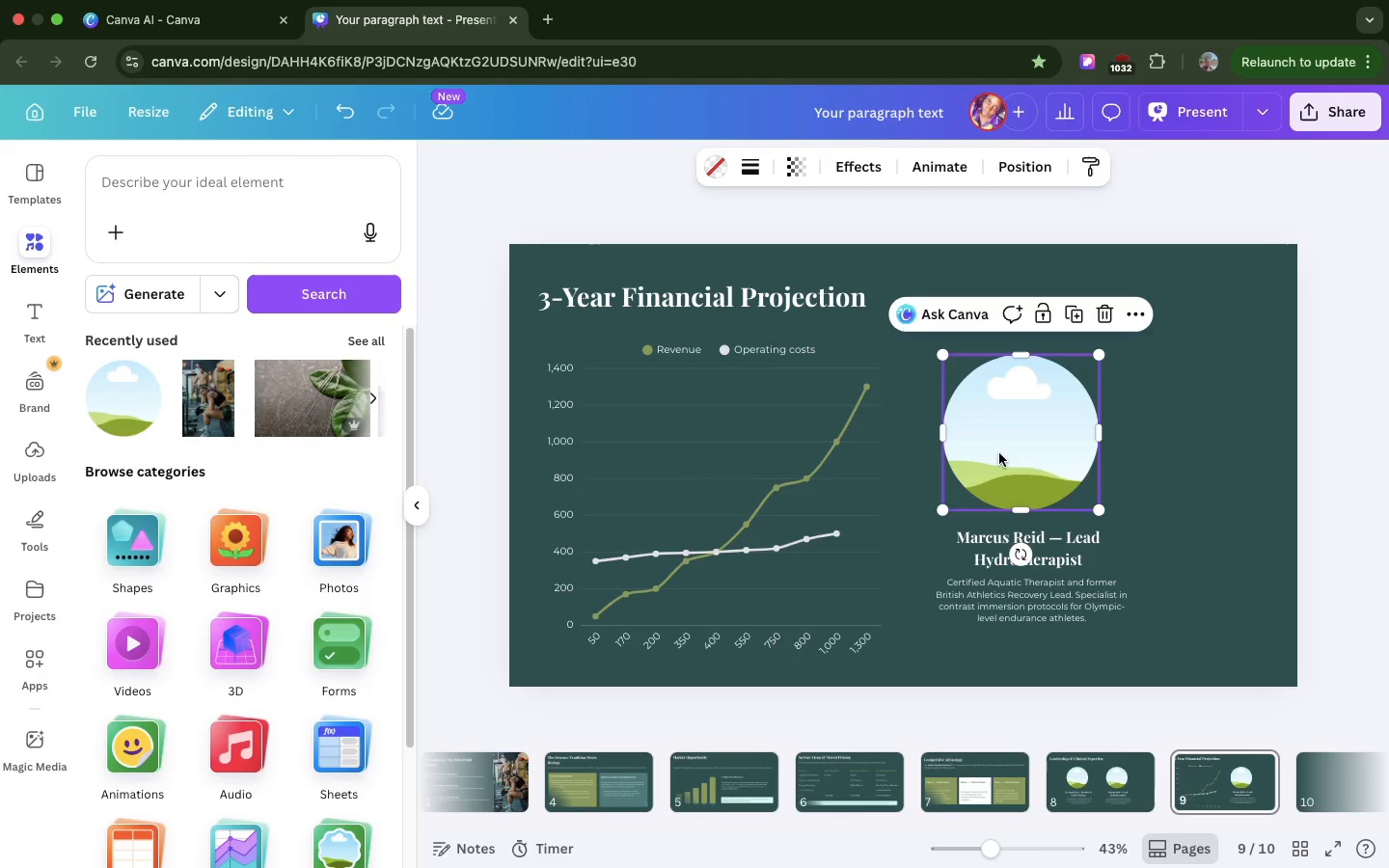 
key(Backspace)
 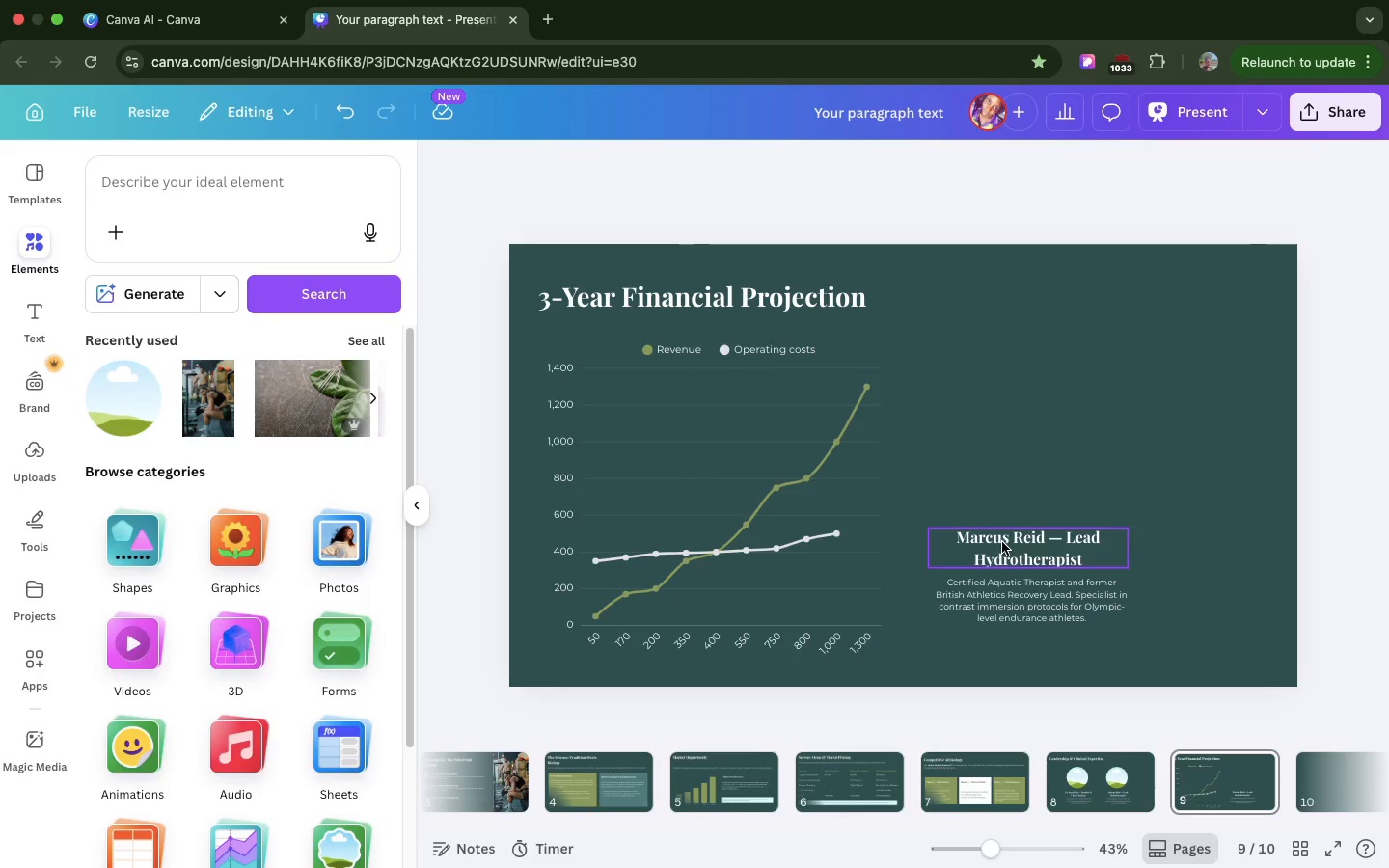 
left_click([1002, 542])
 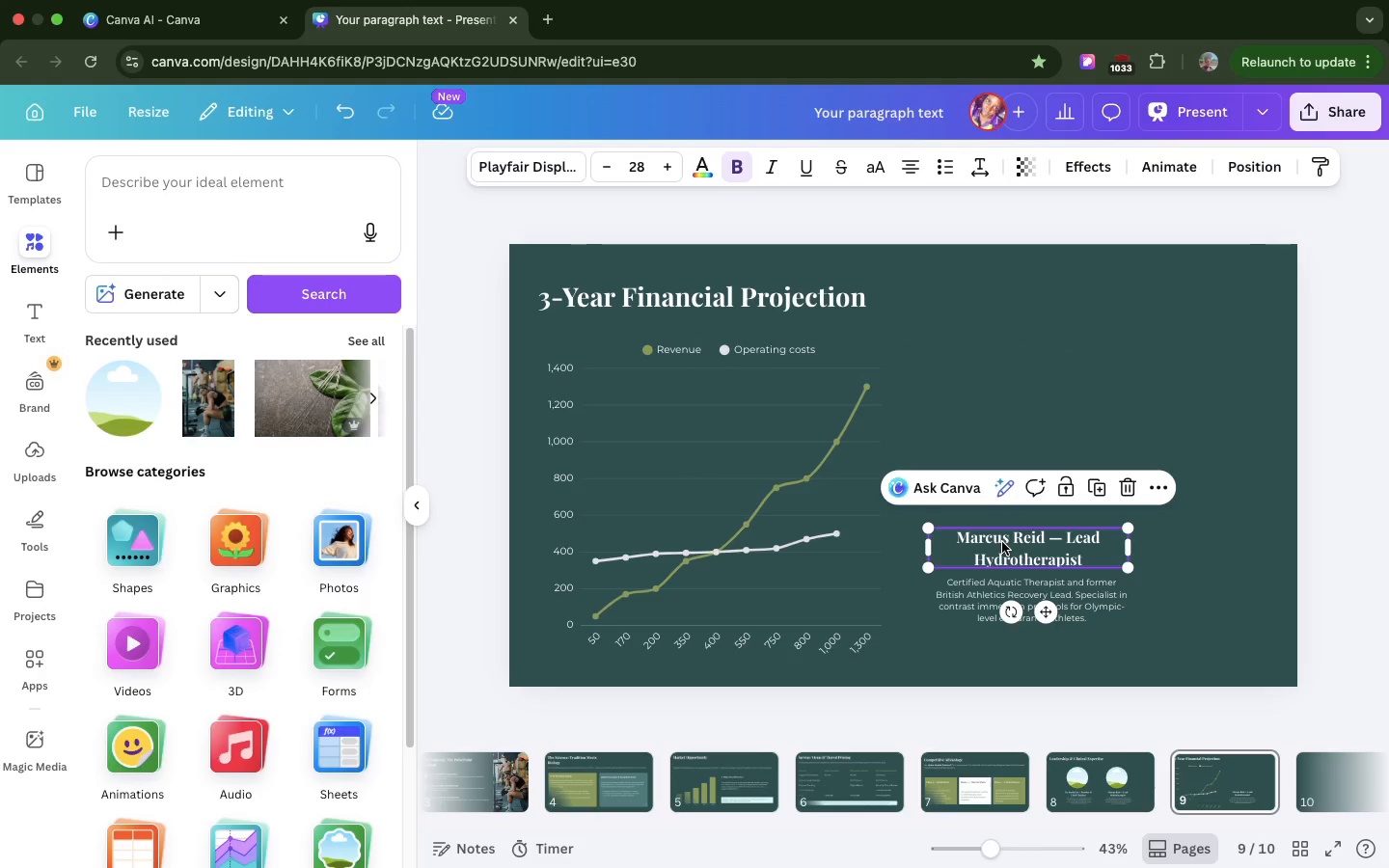 
left_click_drag(start_coordinate=[1002, 542], to_coordinate=[996, 365])
 